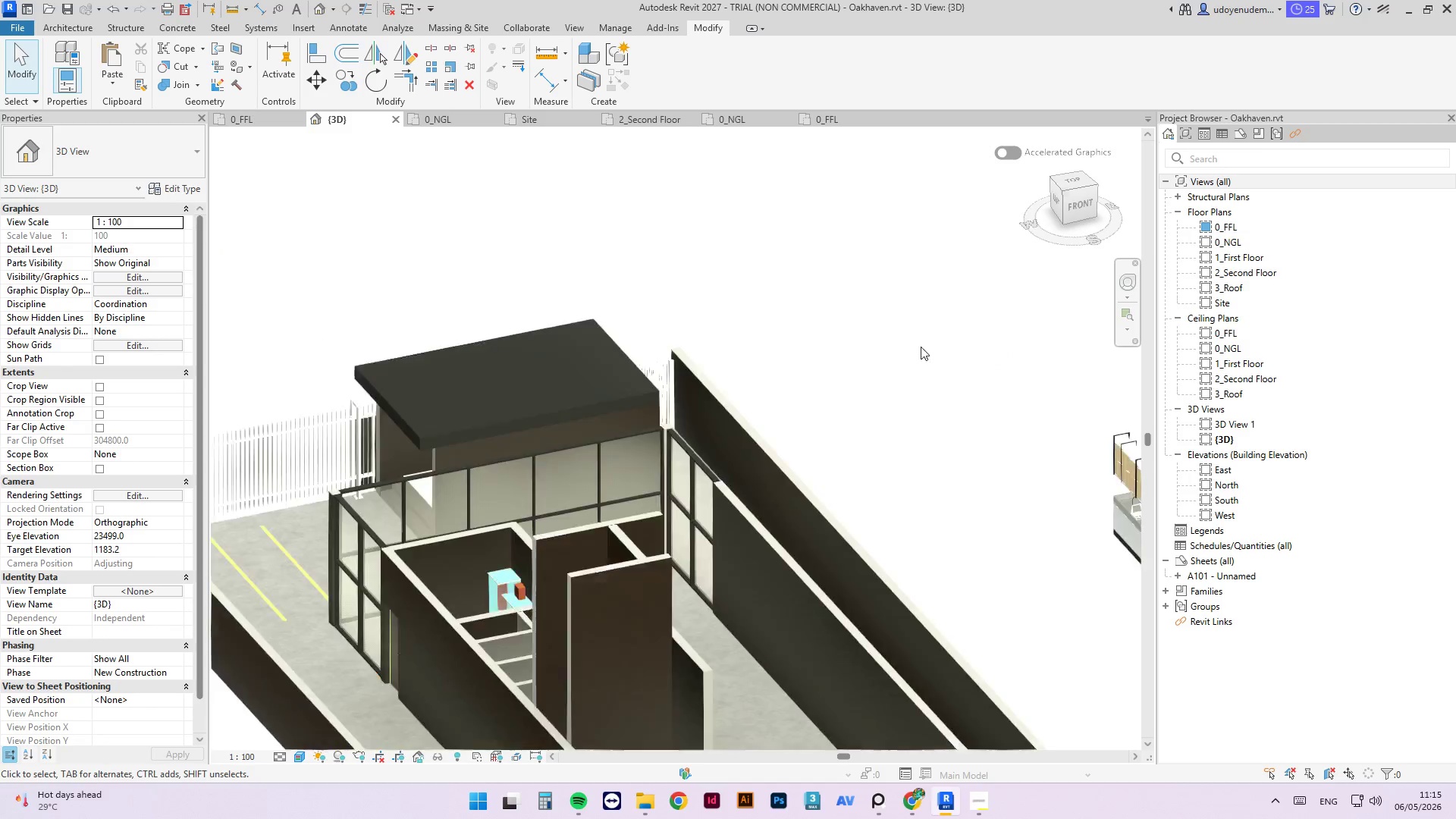 
scroll: coordinate [454, 442], scroll_direction: up, amount: 1.0
 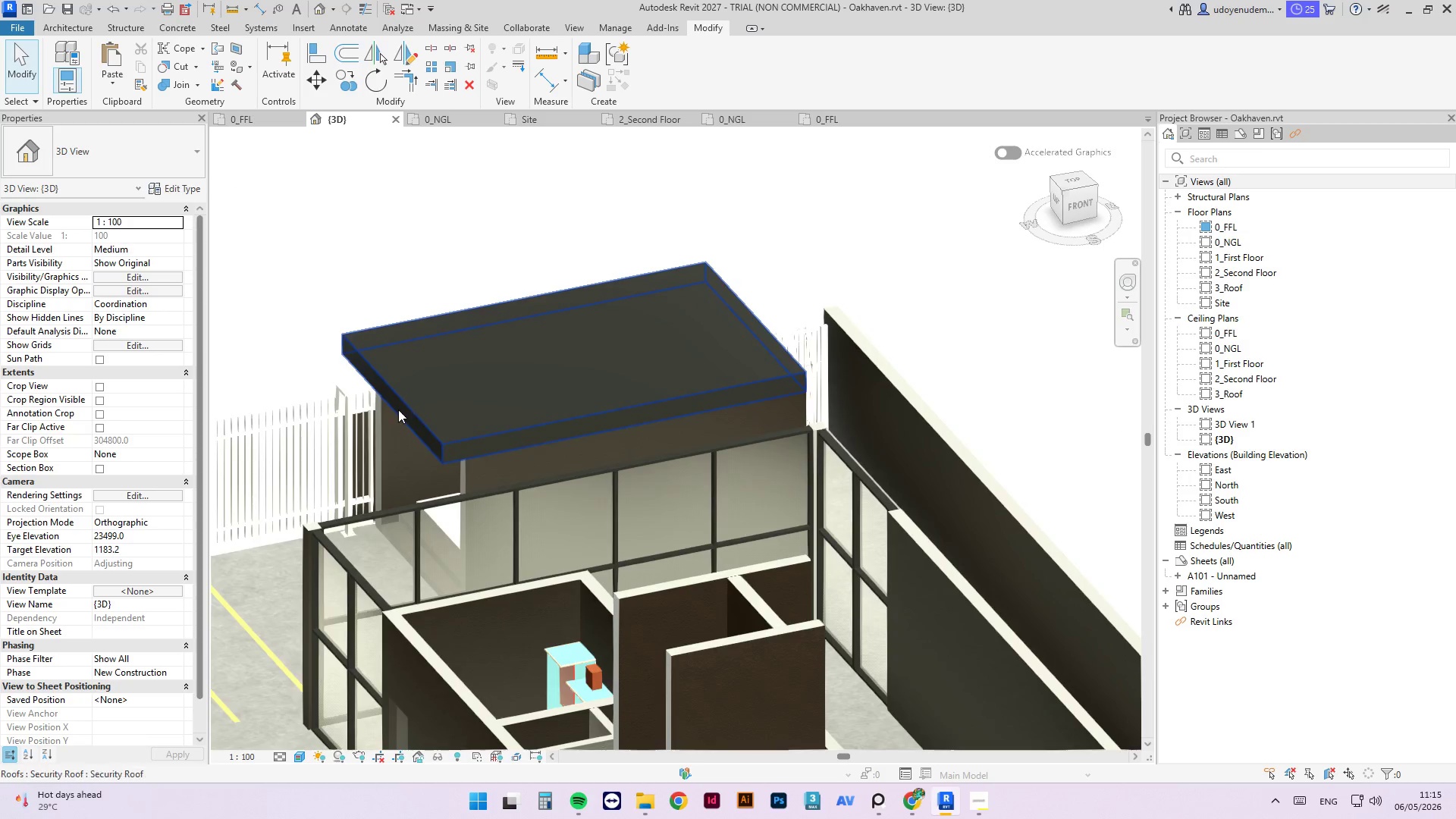 
left_click([398, 410])
 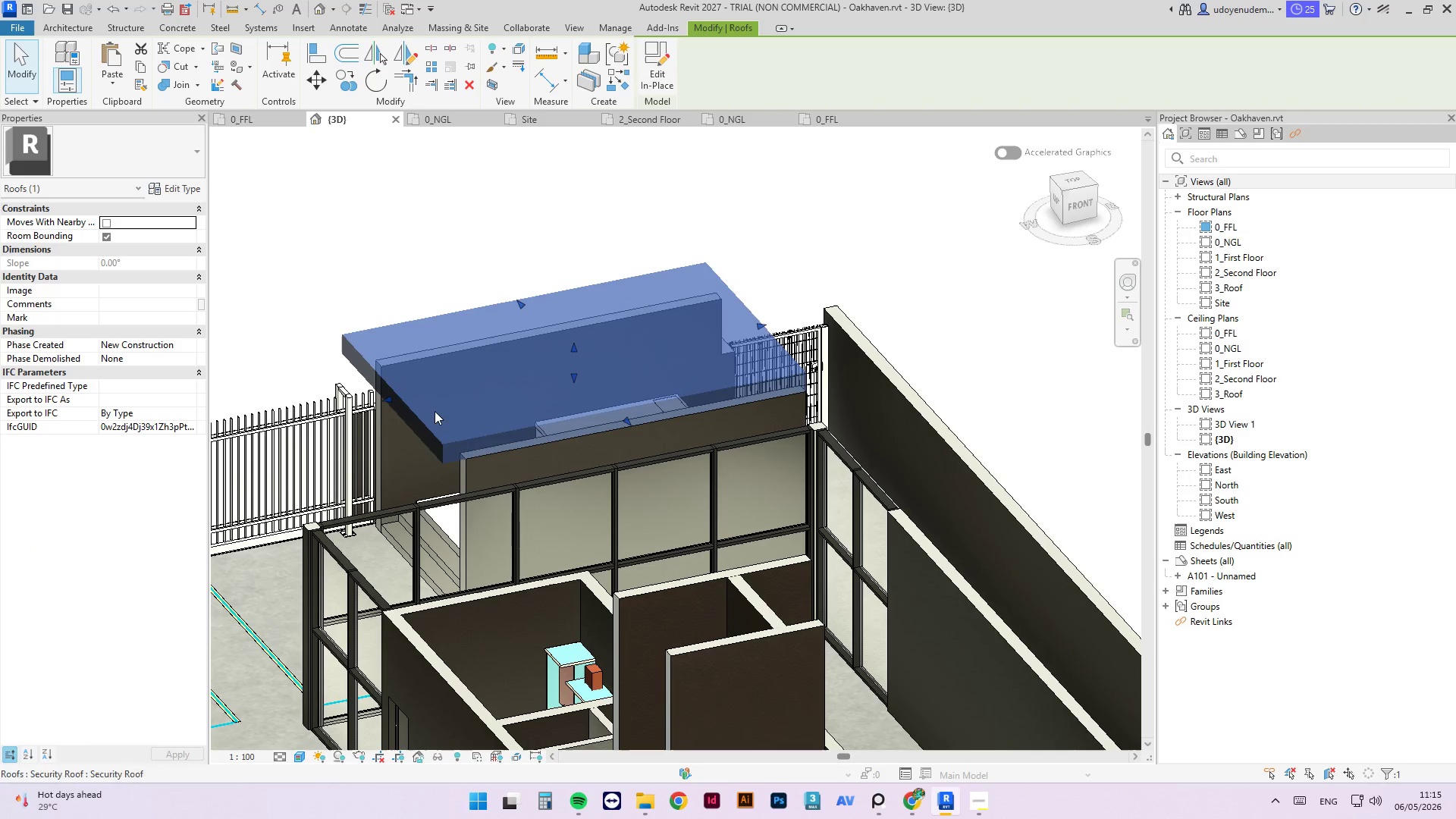 
hold_key(key=ShiftLeft, duration=2.94)
 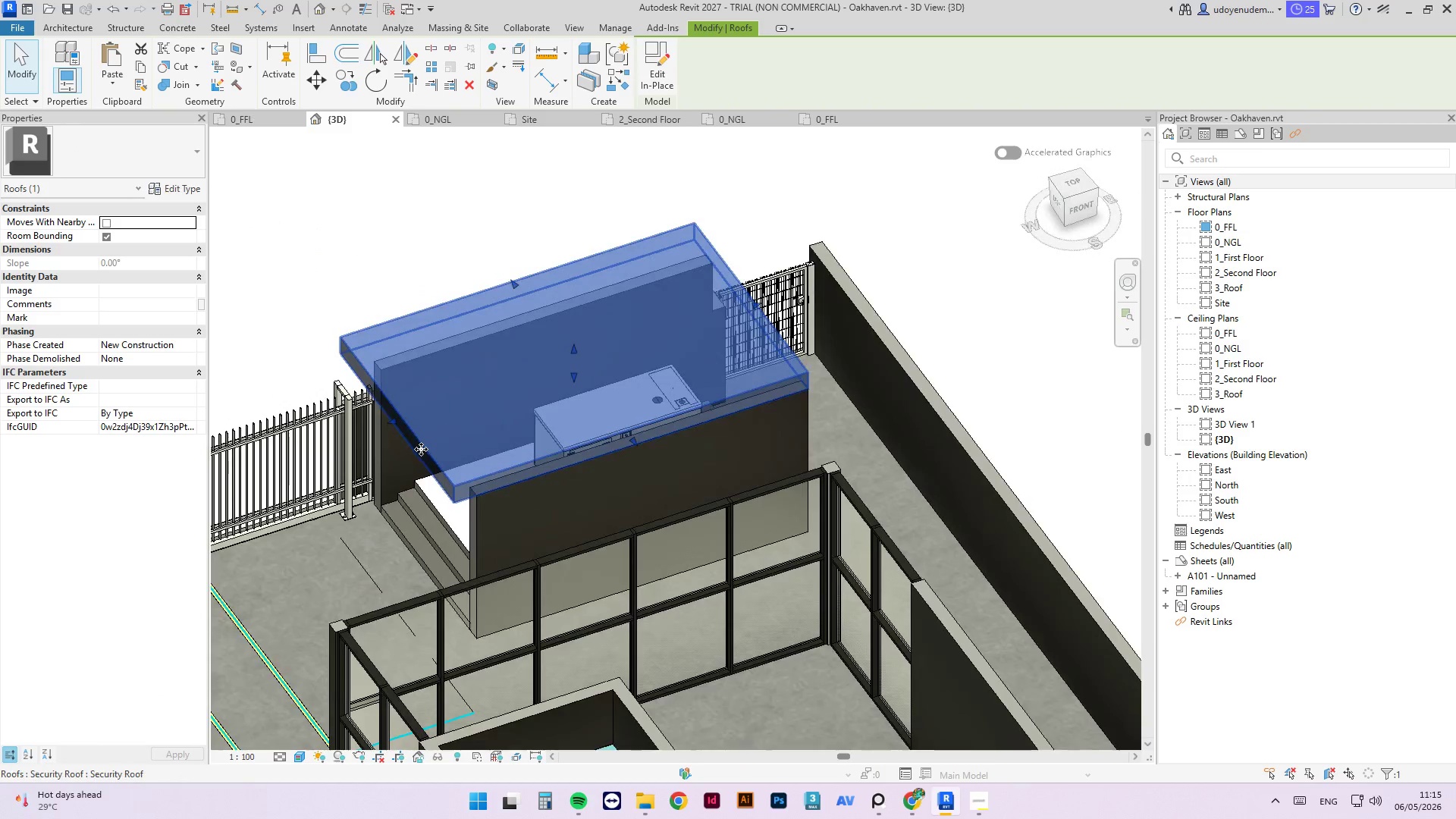 
scroll: coordinate [419, 449], scroll_direction: up, amount: 3.0
 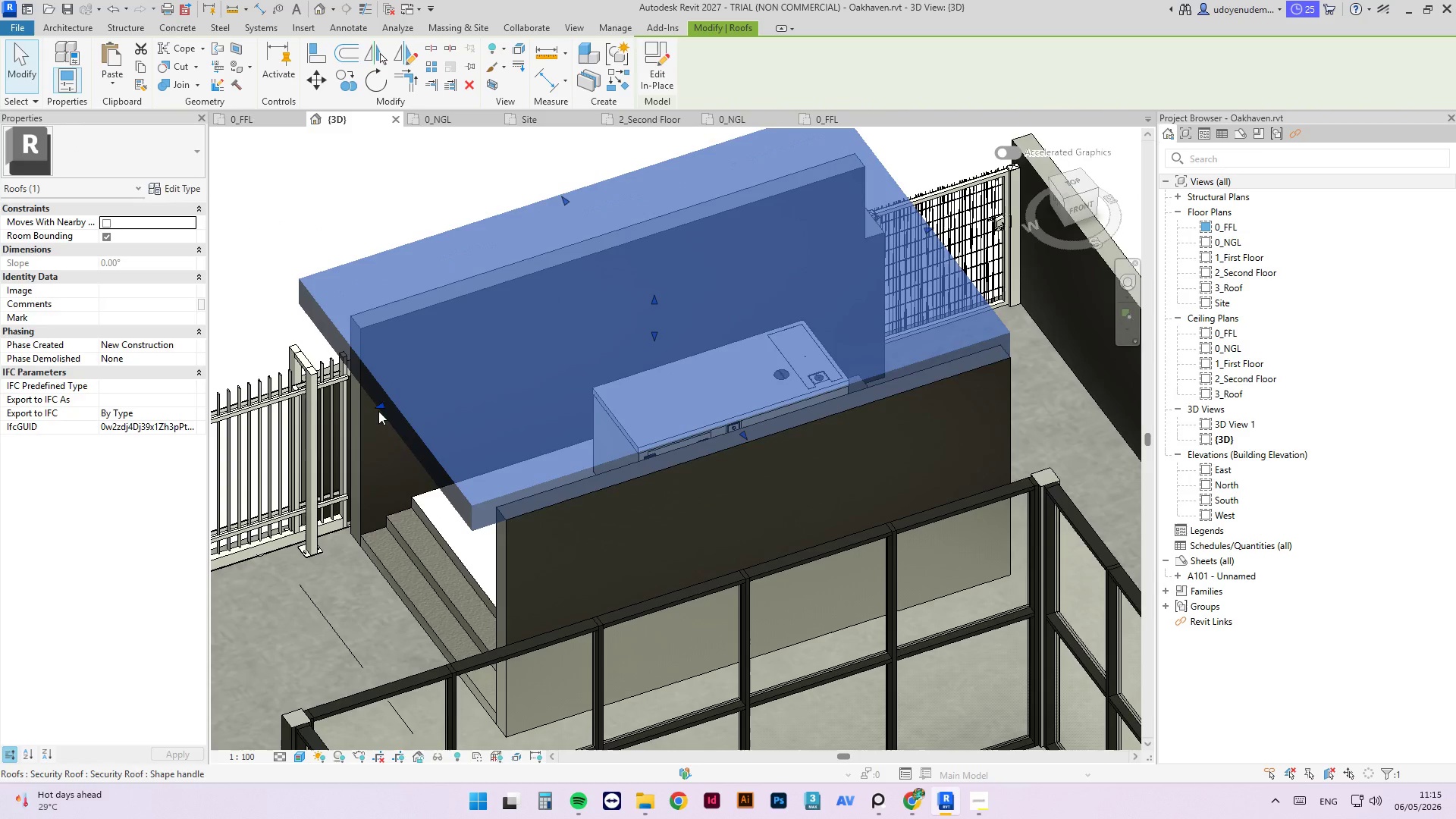 
left_click_drag(start_coordinate=[378, 409], to_coordinate=[472, 576])
 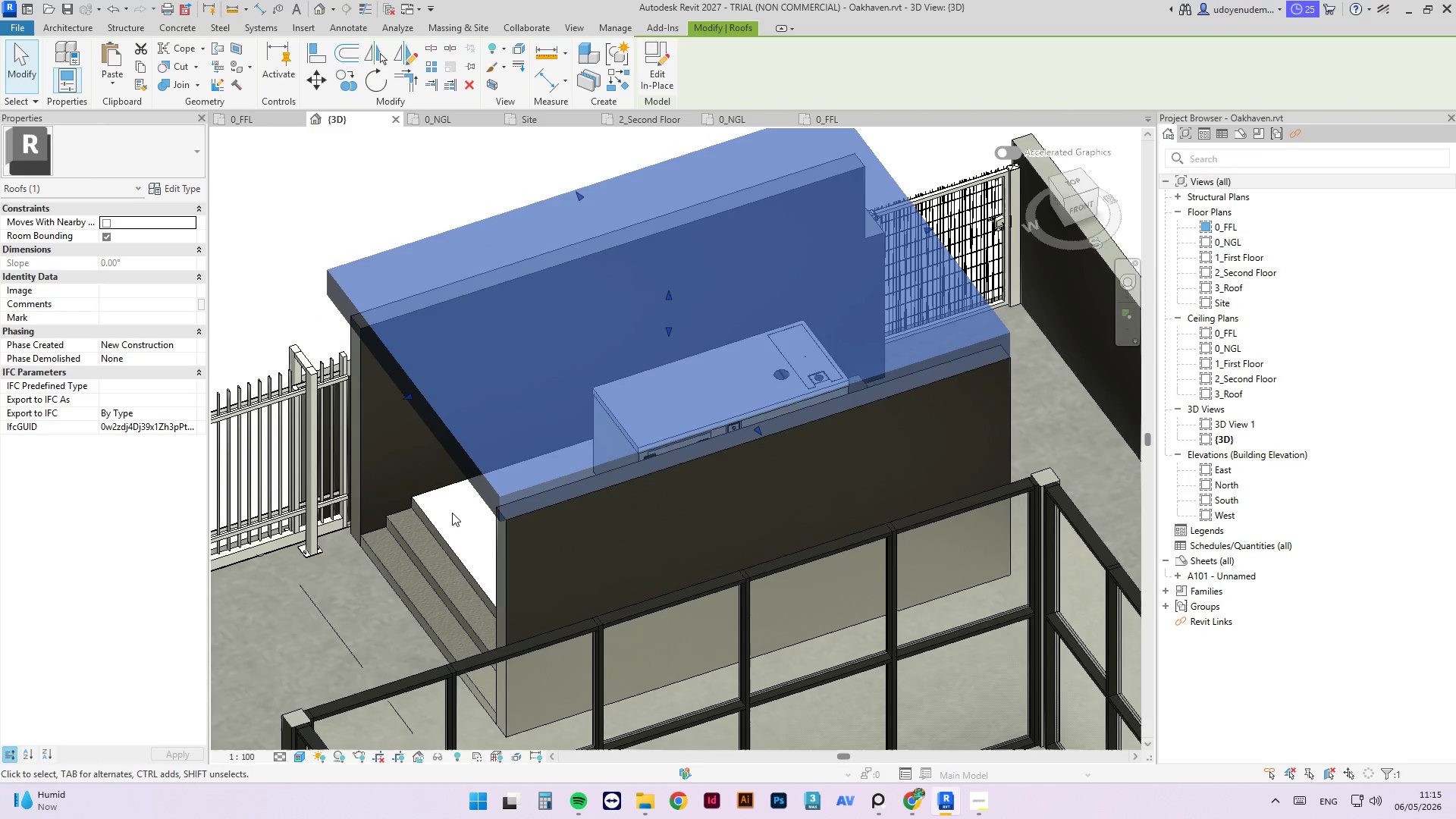 
type(al)
 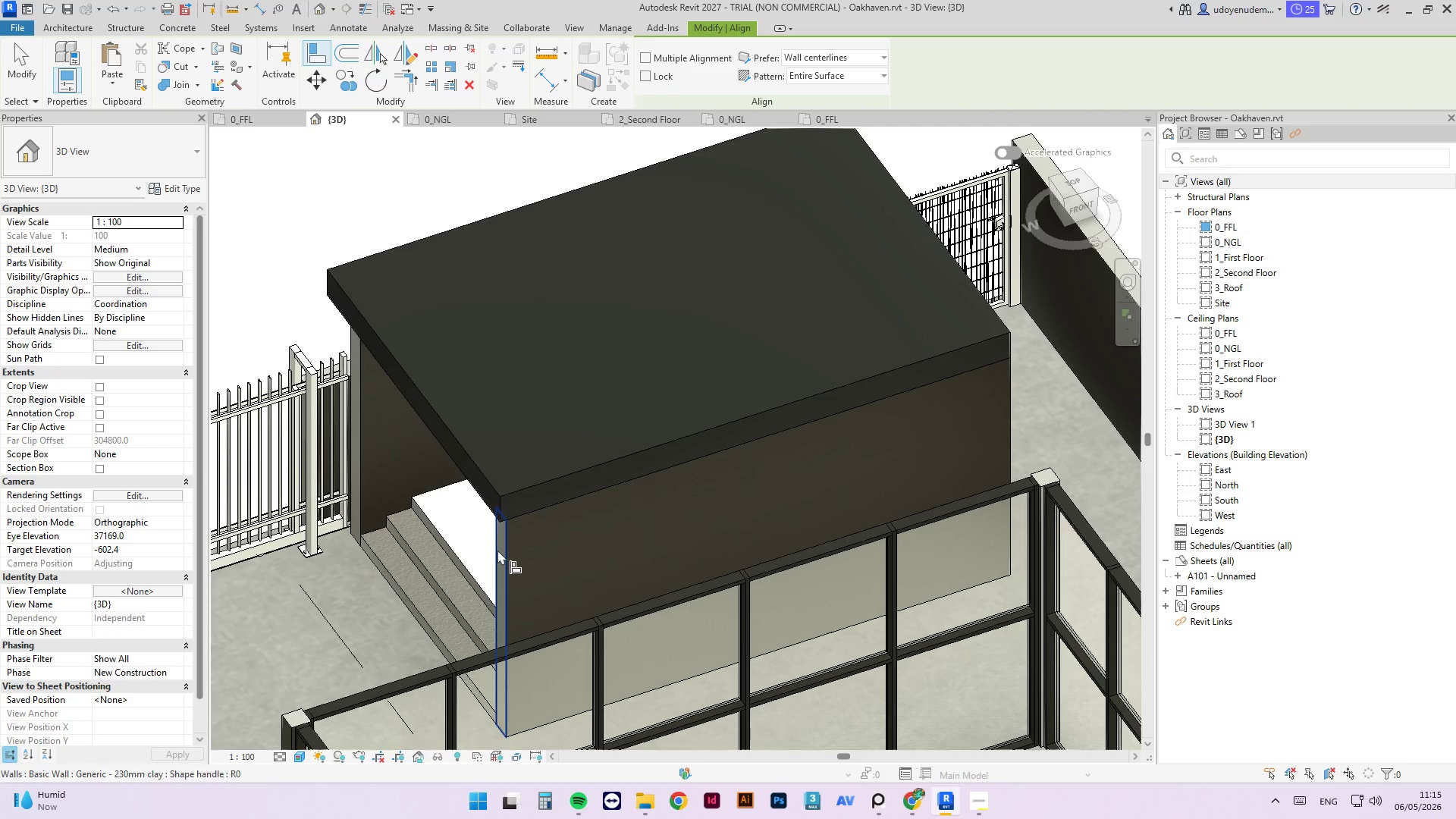 
left_click([497, 550])
 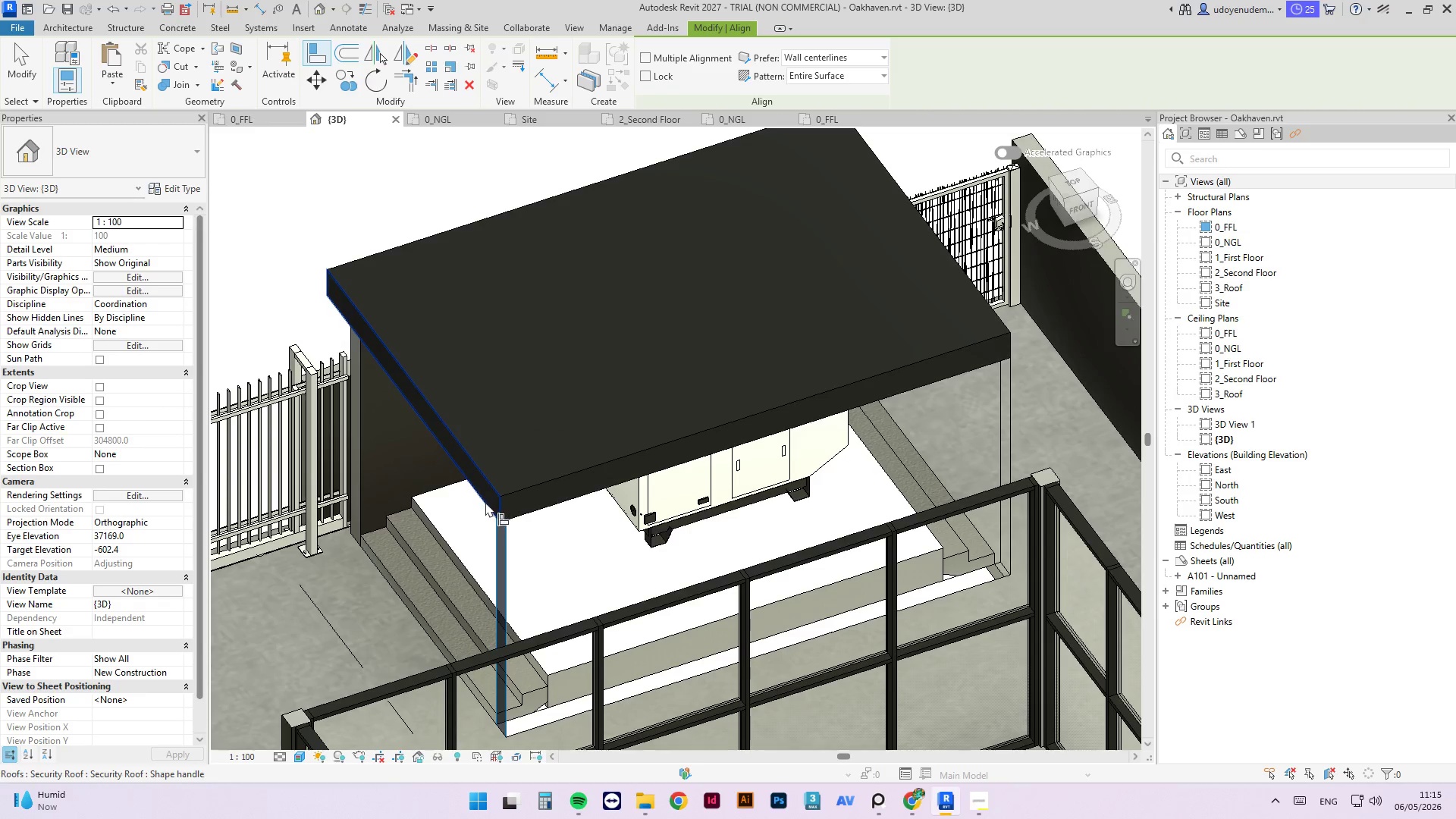 
left_click([485, 502])
 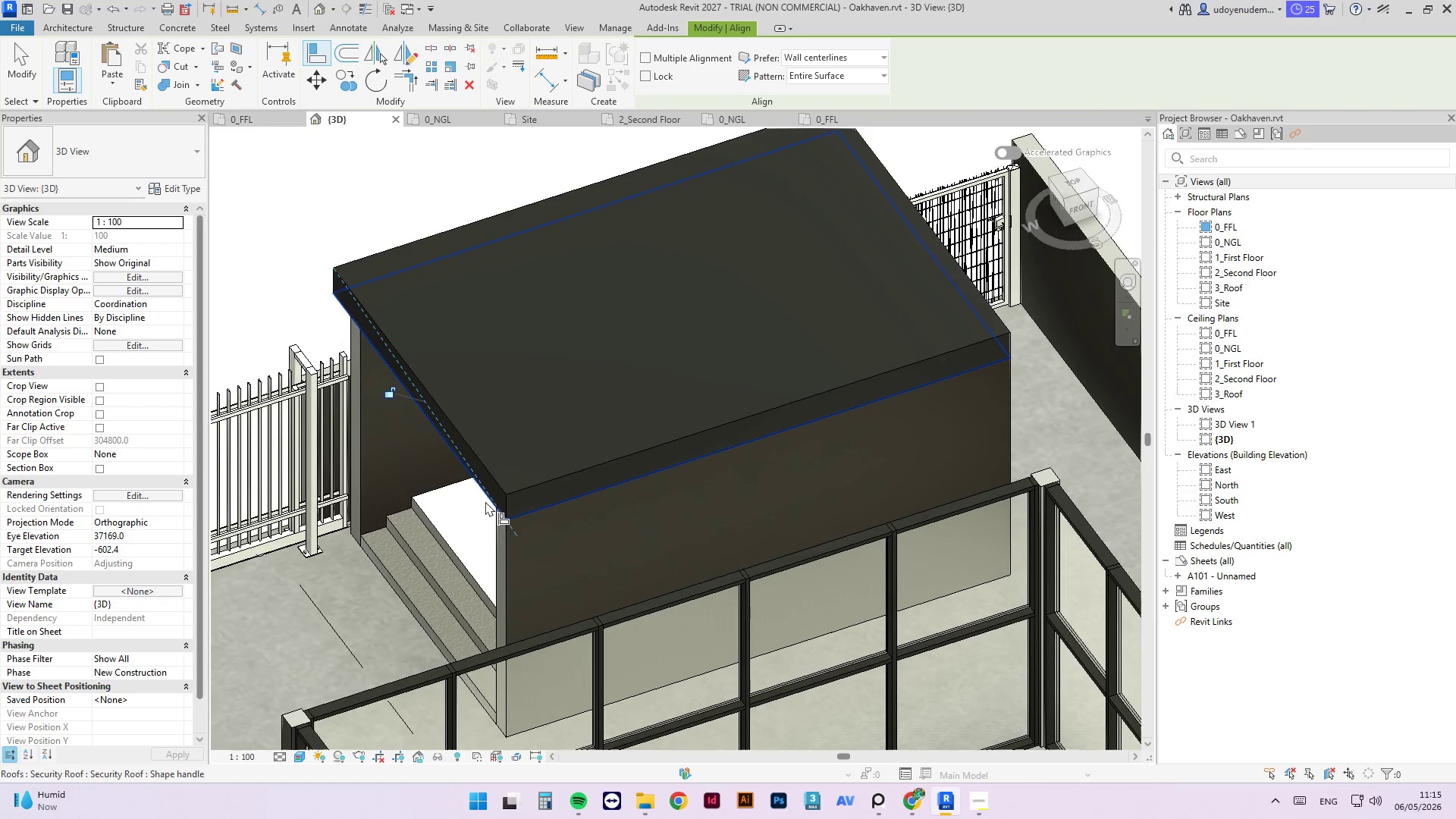 
key(Escape)
 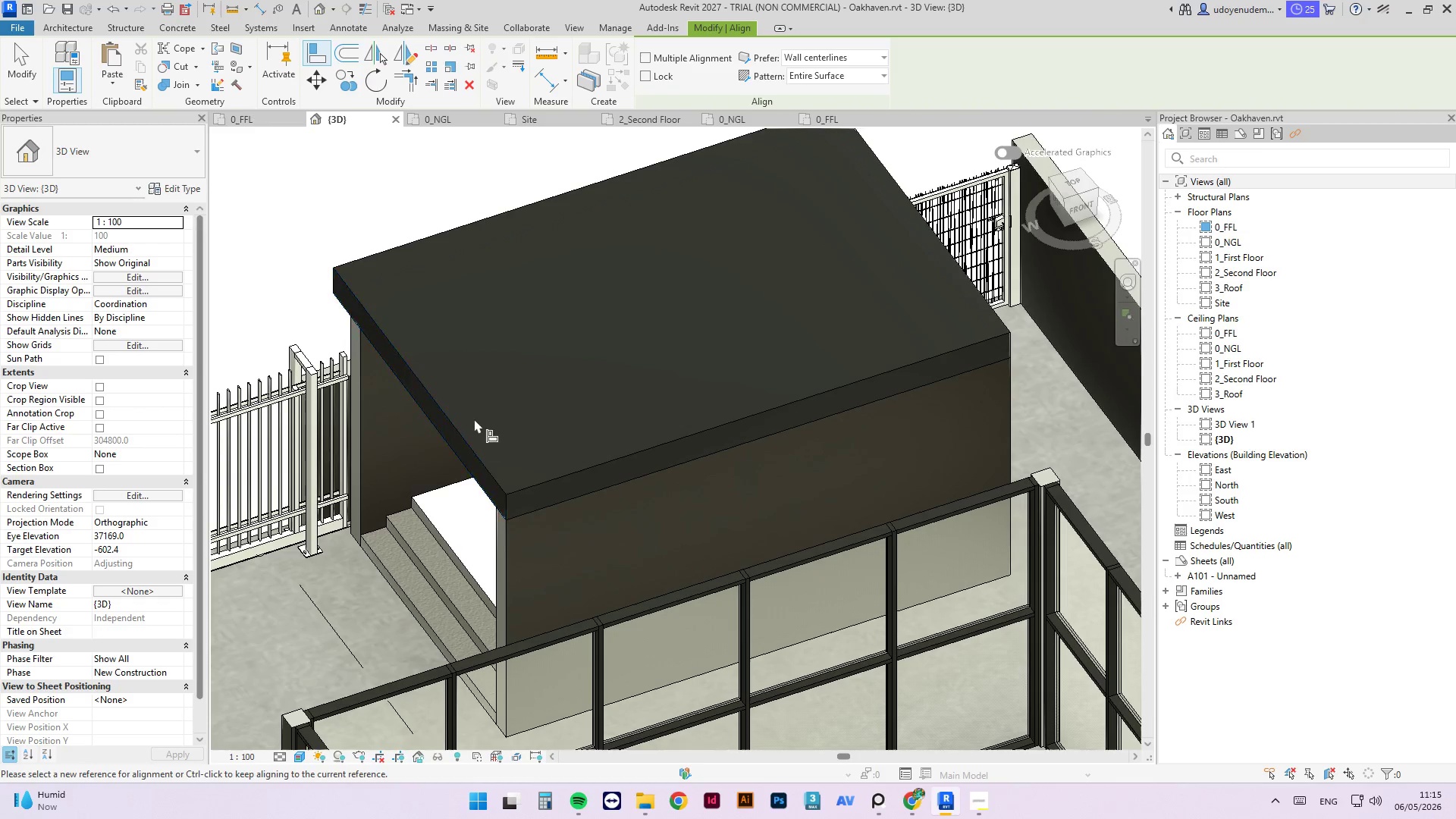 
scroll: coordinate [474, 413], scroll_direction: down, amount: 1.0
 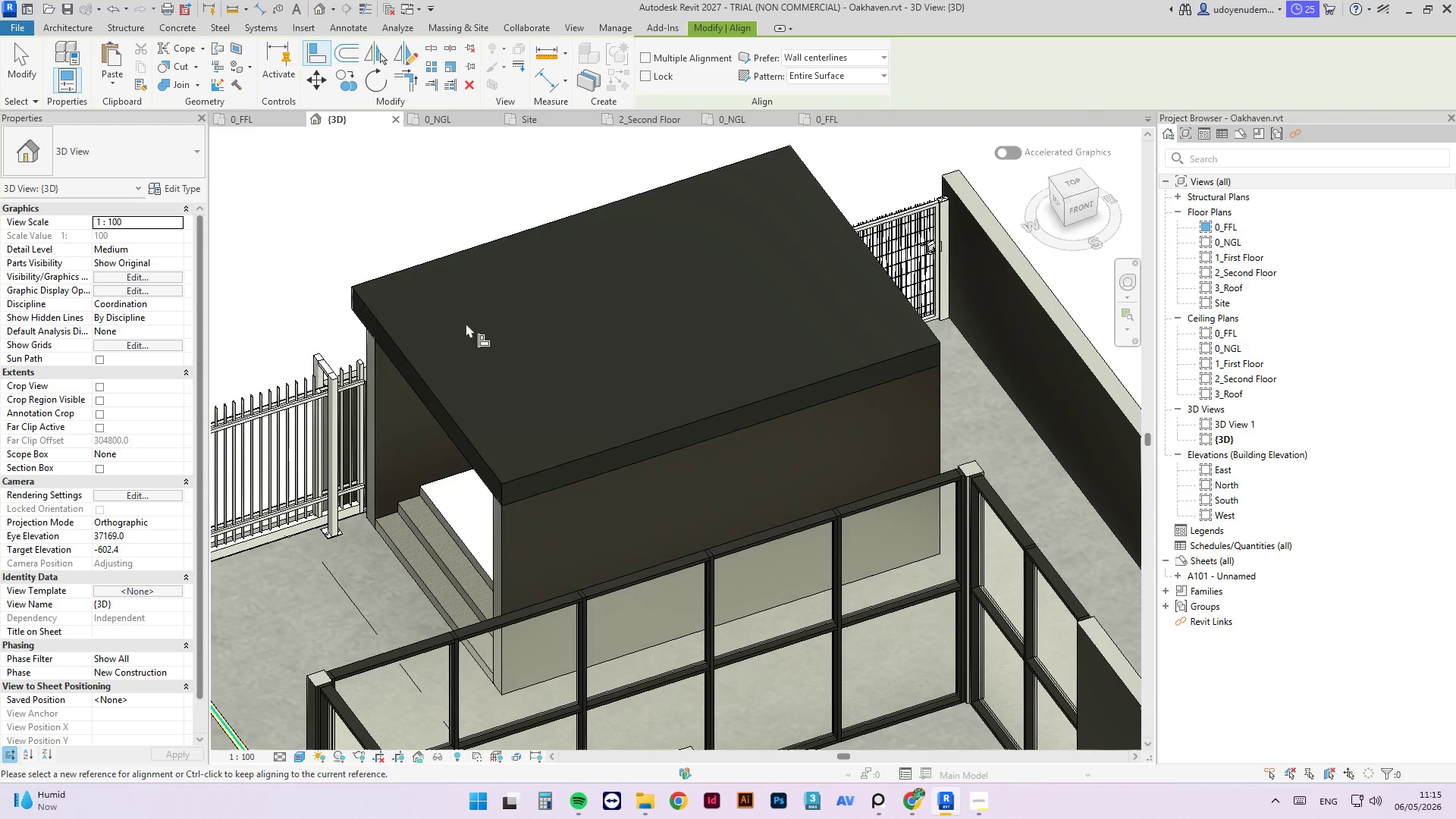 
type(md)
 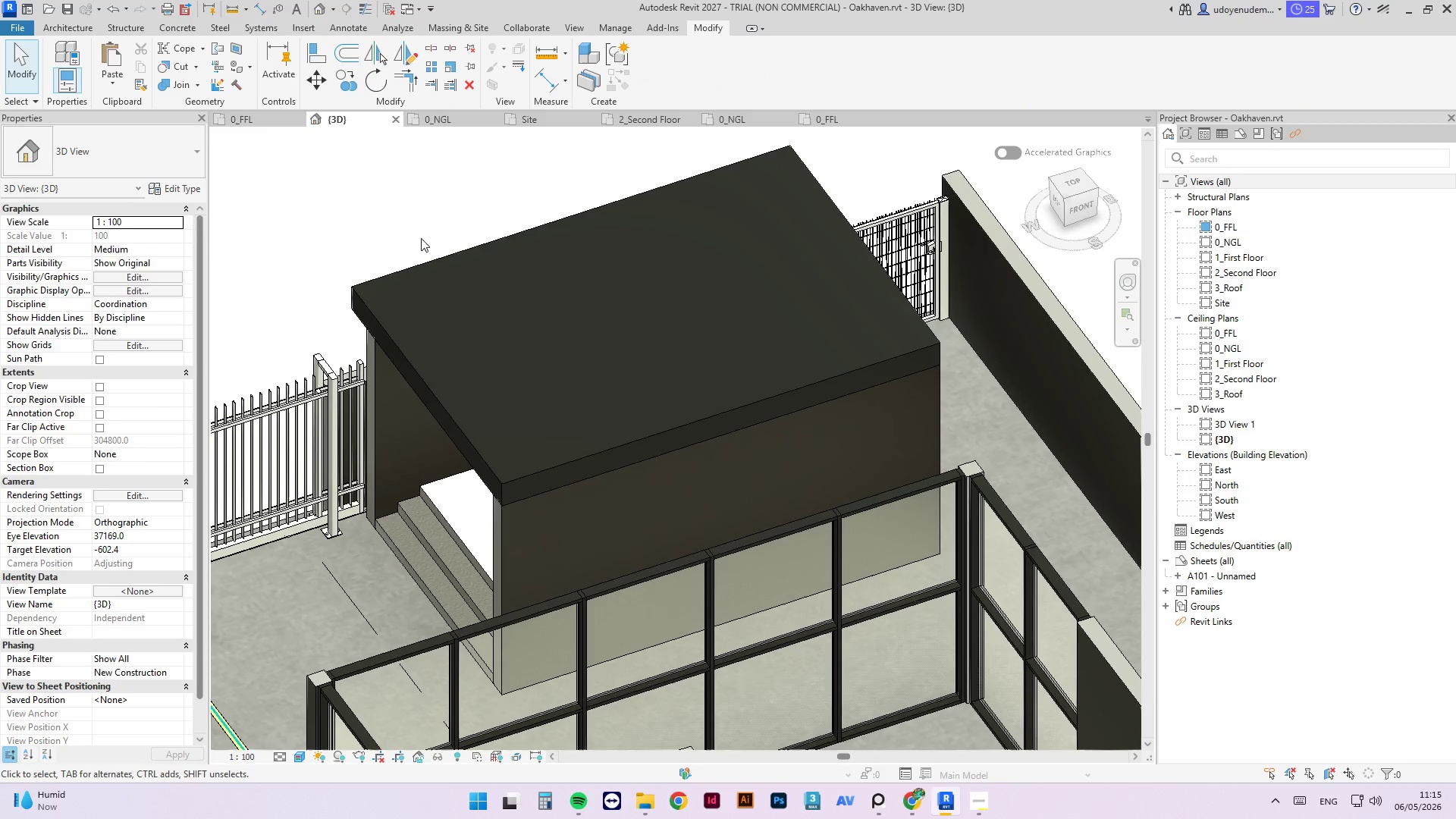 
left_click([416, 231])
 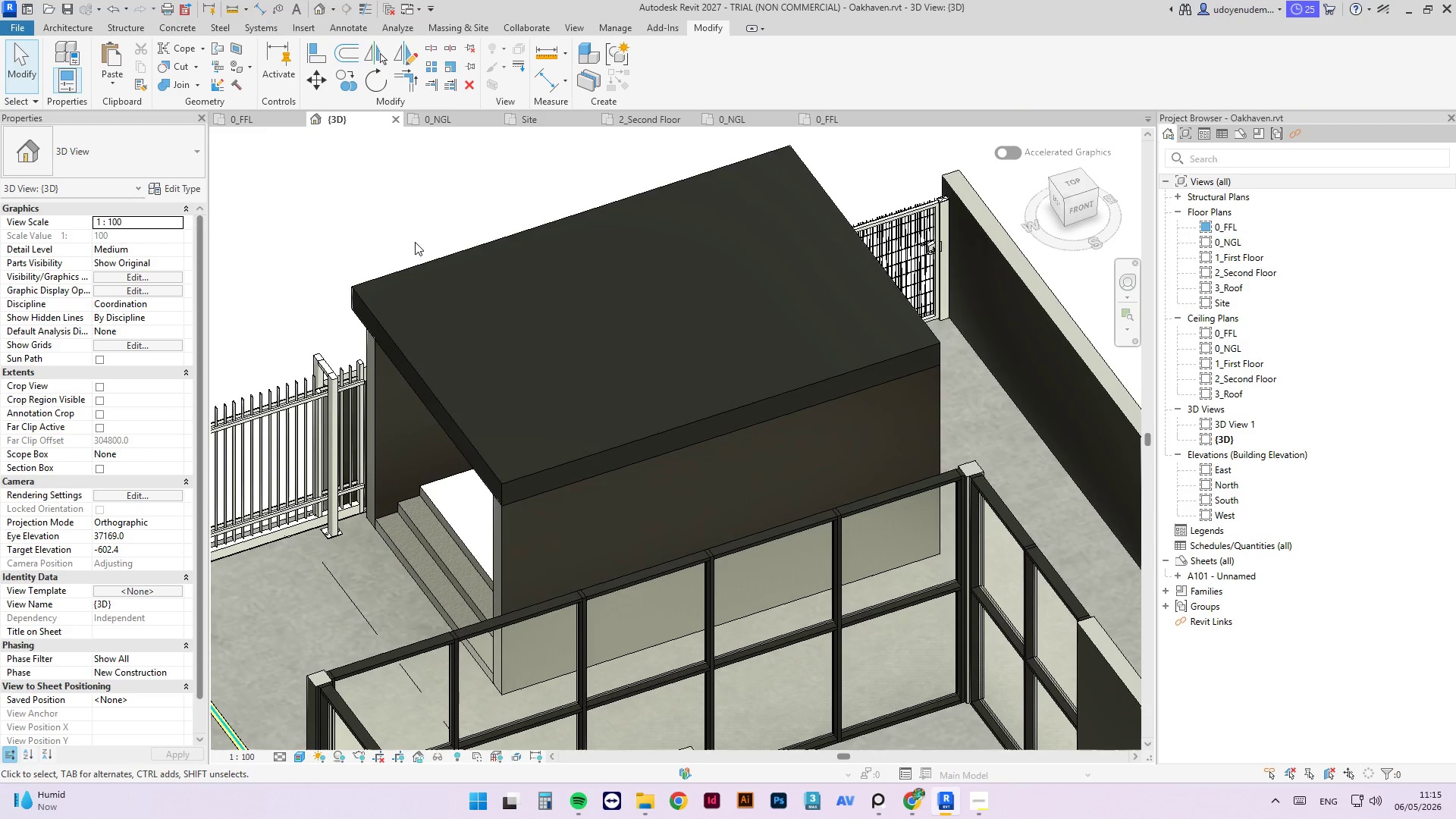 
scroll: coordinate [687, 301], scroll_direction: down, amount: 3.0
 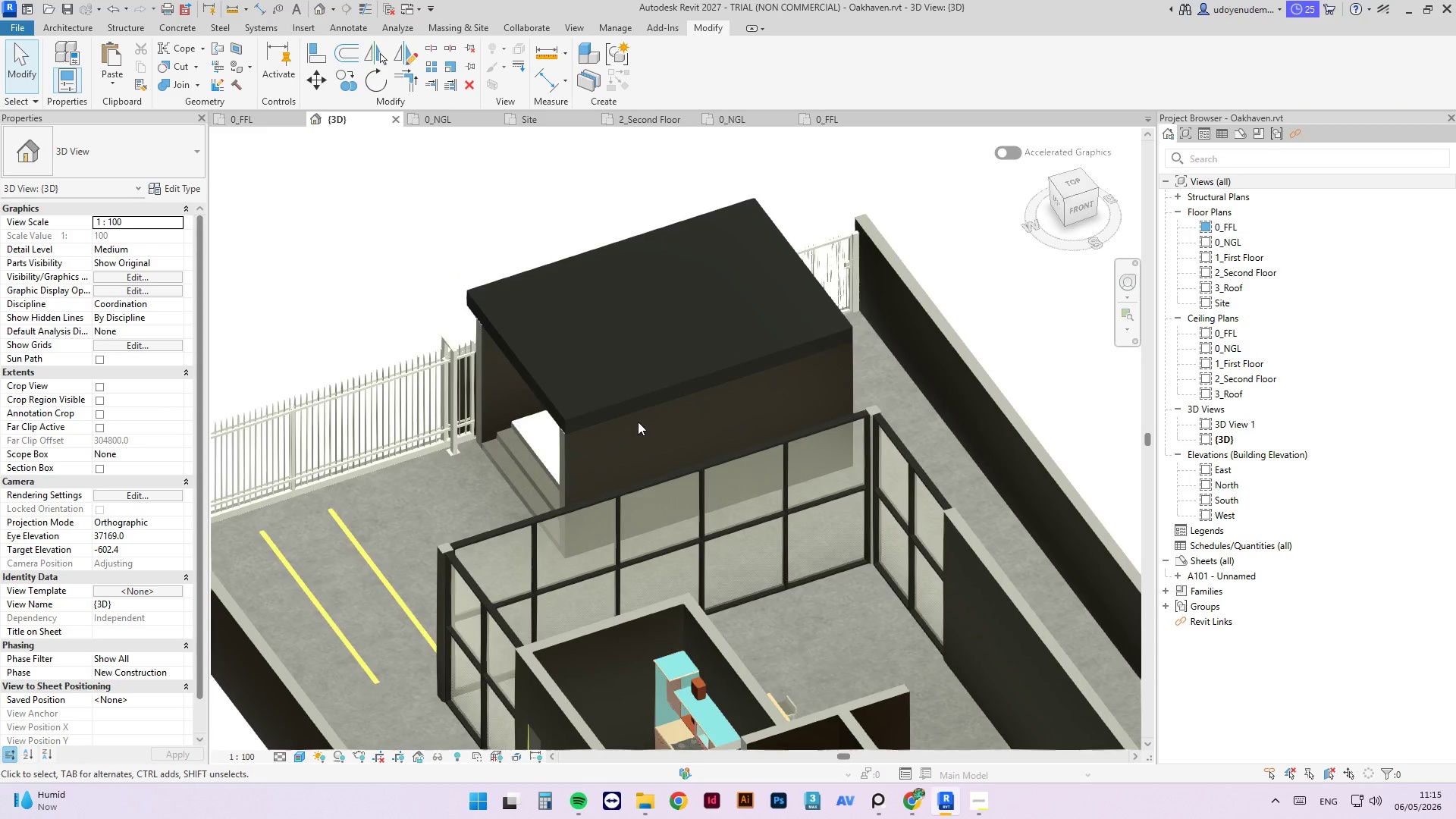 
hold_key(key=ShiftLeft, duration=8.88)
 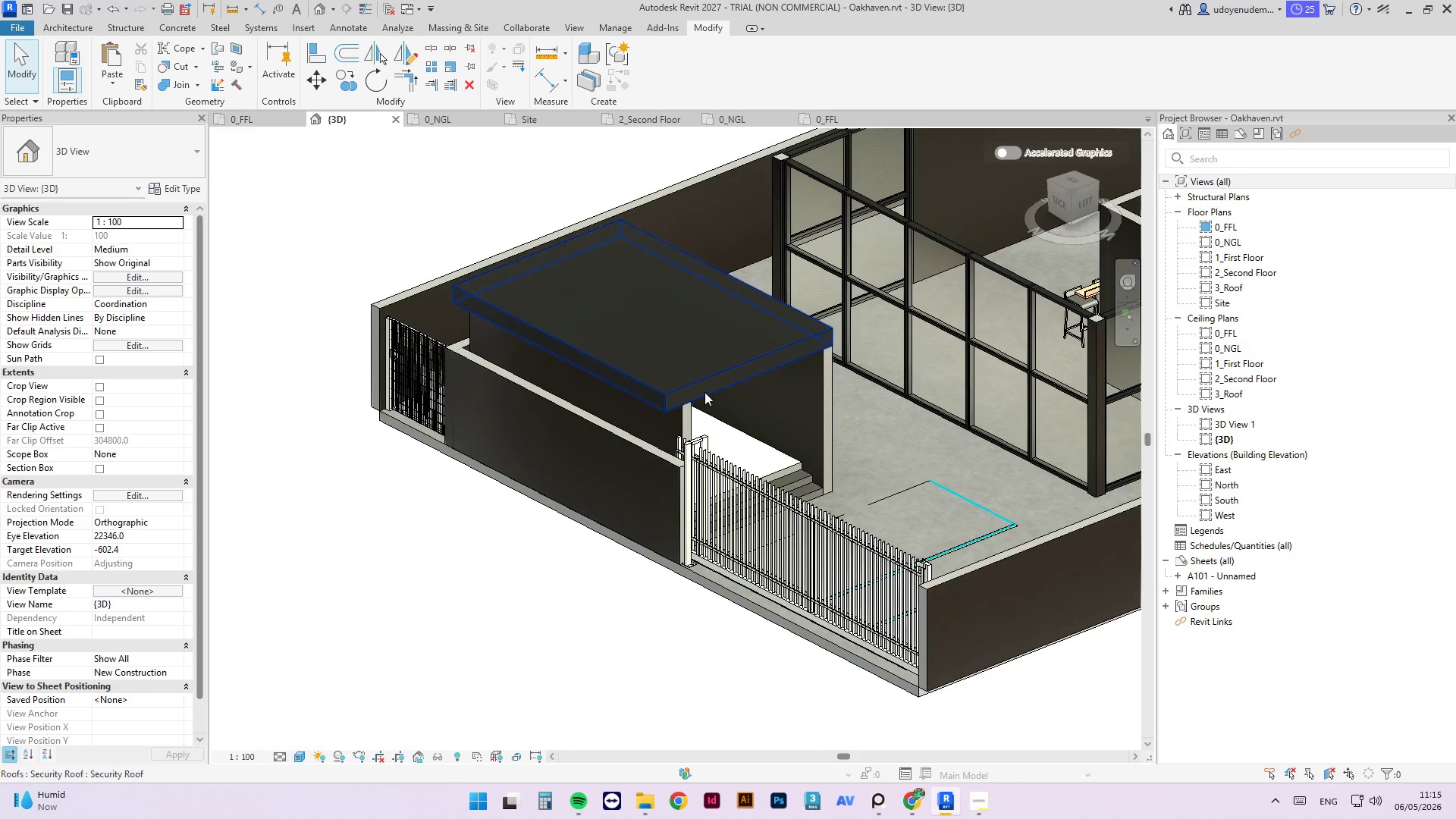 
scroll: coordinate [567, 403], scroll_direction: down, amount: 6.0
 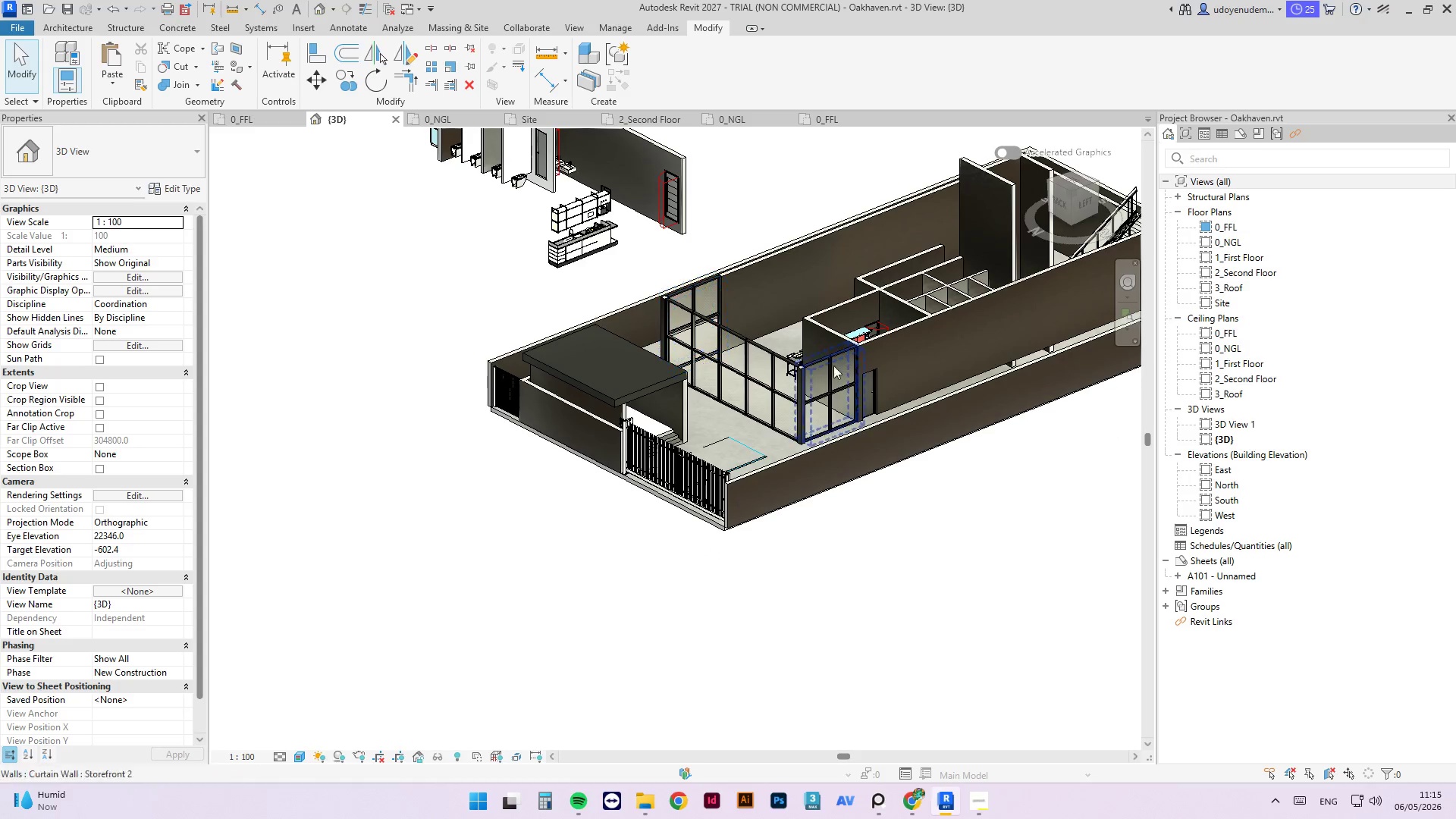 
left_click([761, 353])
 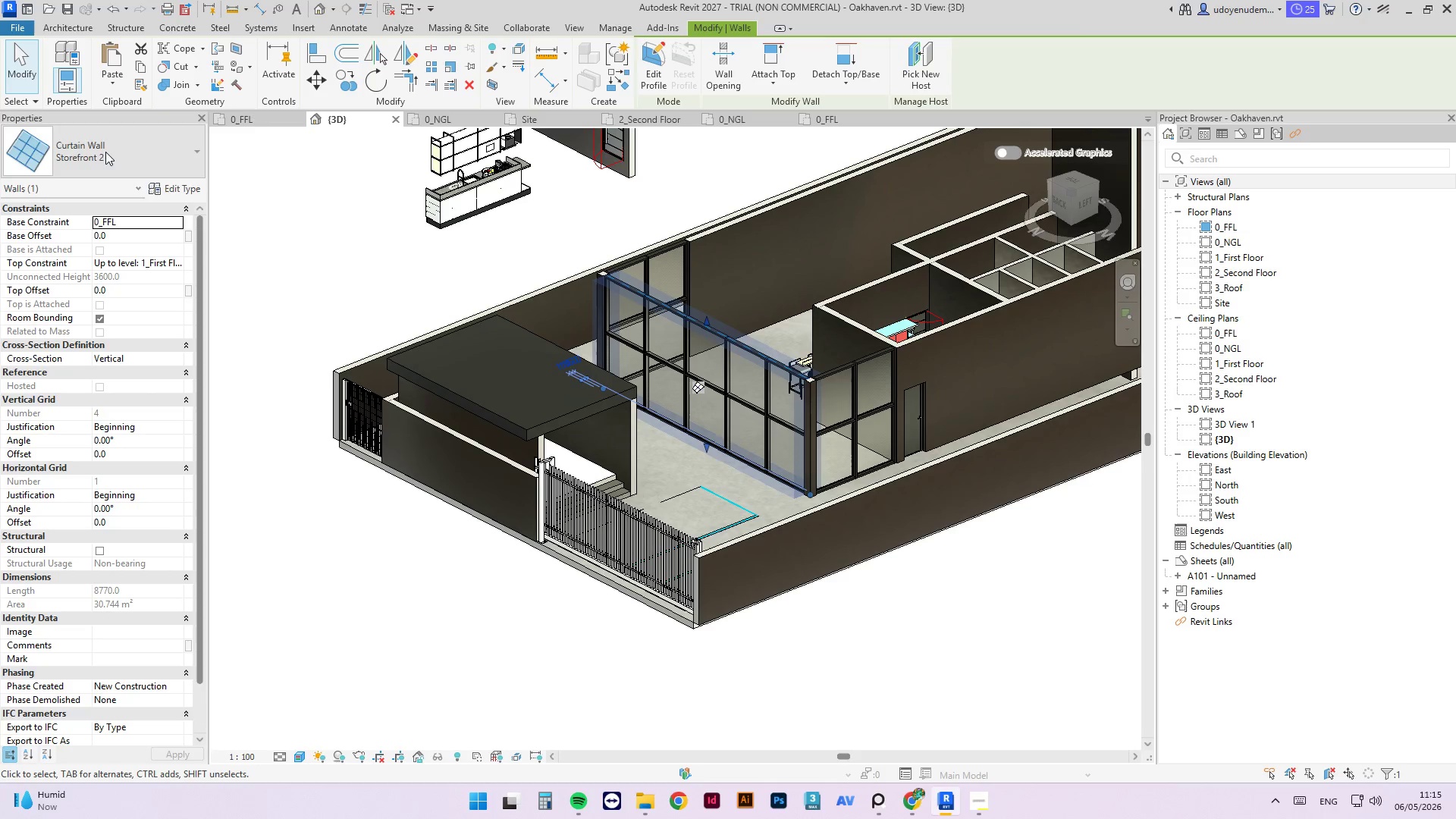 
scroll: coordinate [777, 347], scroll_direction: up, amount: 3.0
 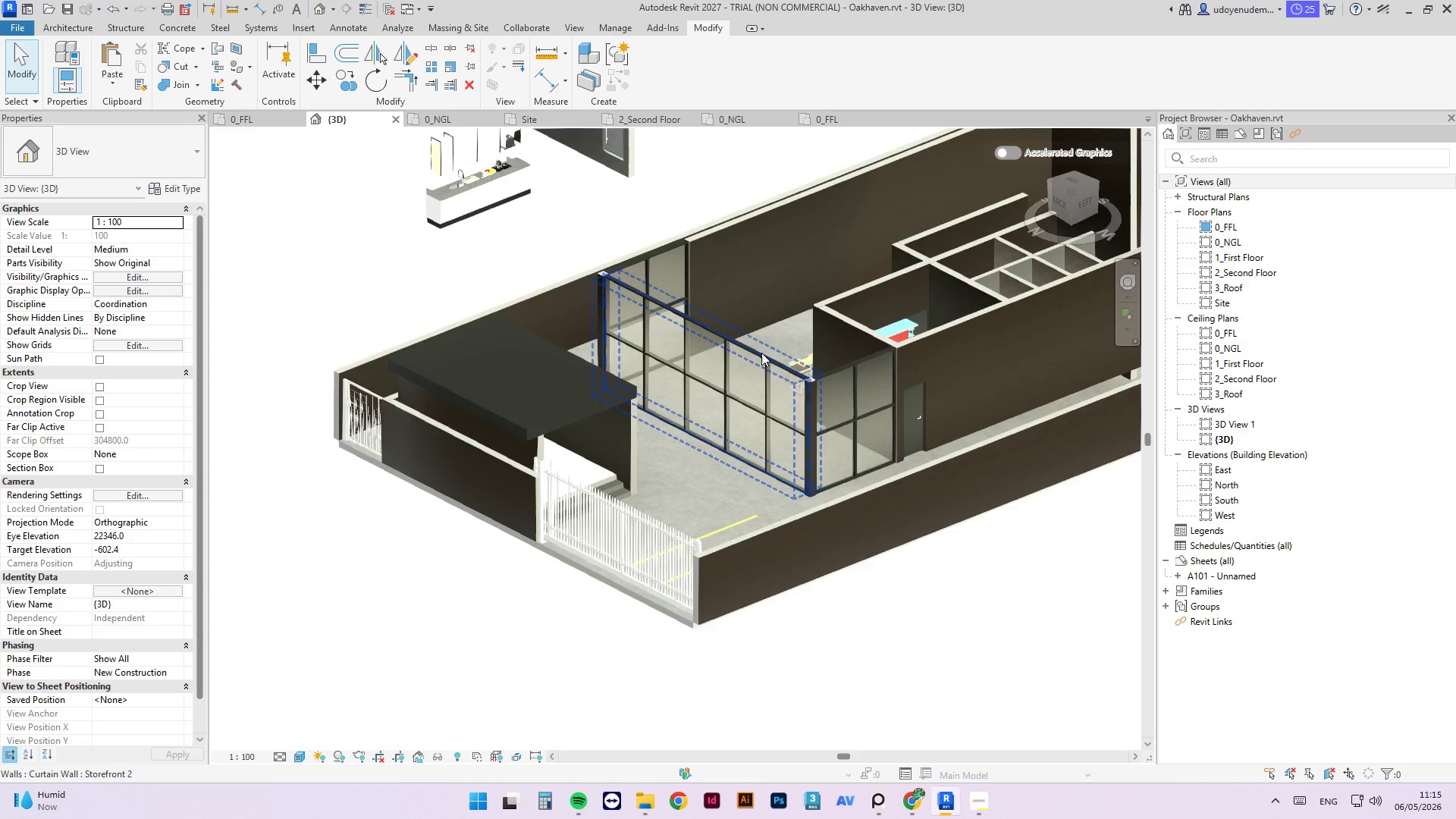 
left_click([111, 166])
 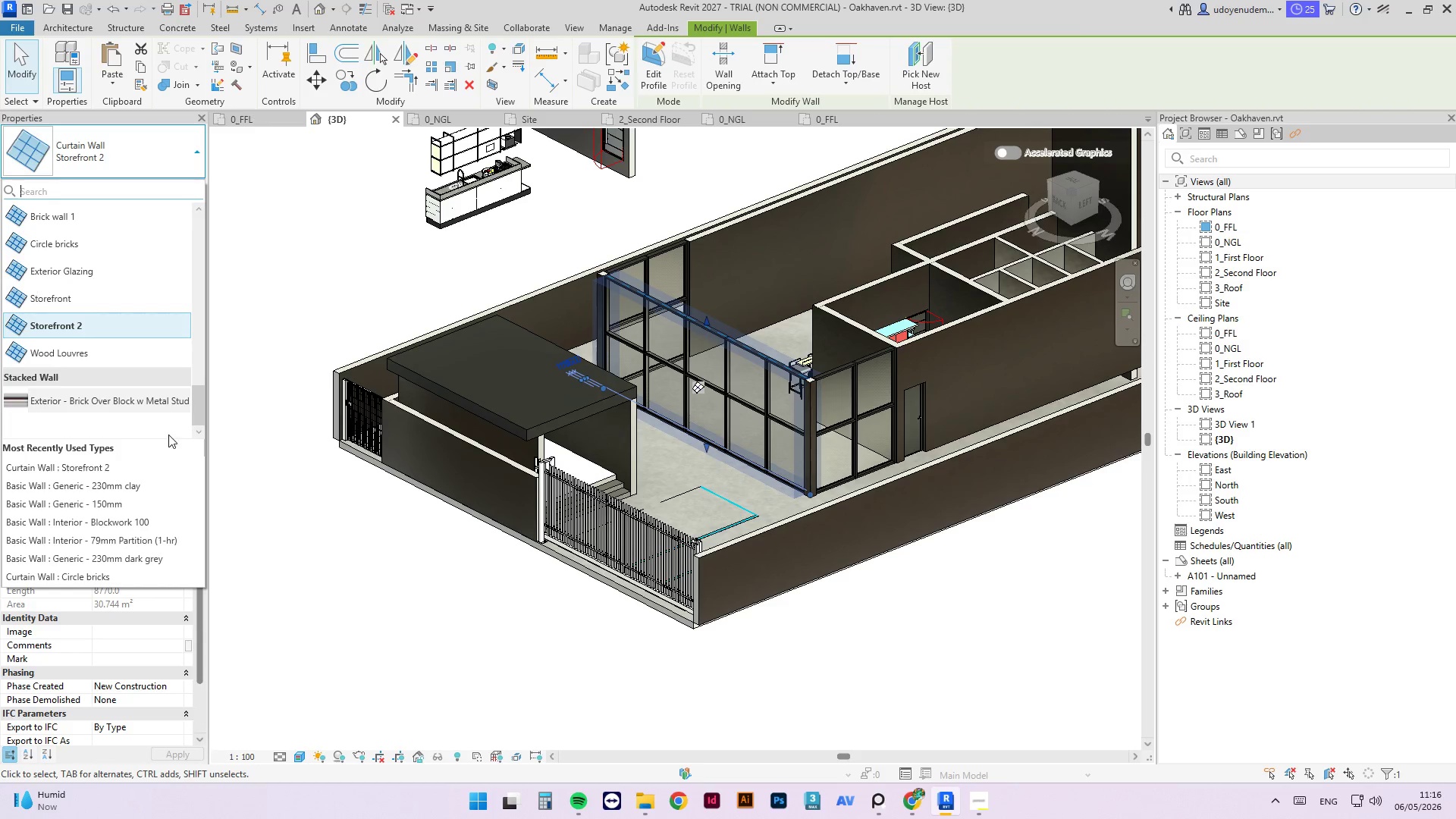 
left_click([102, 308])
 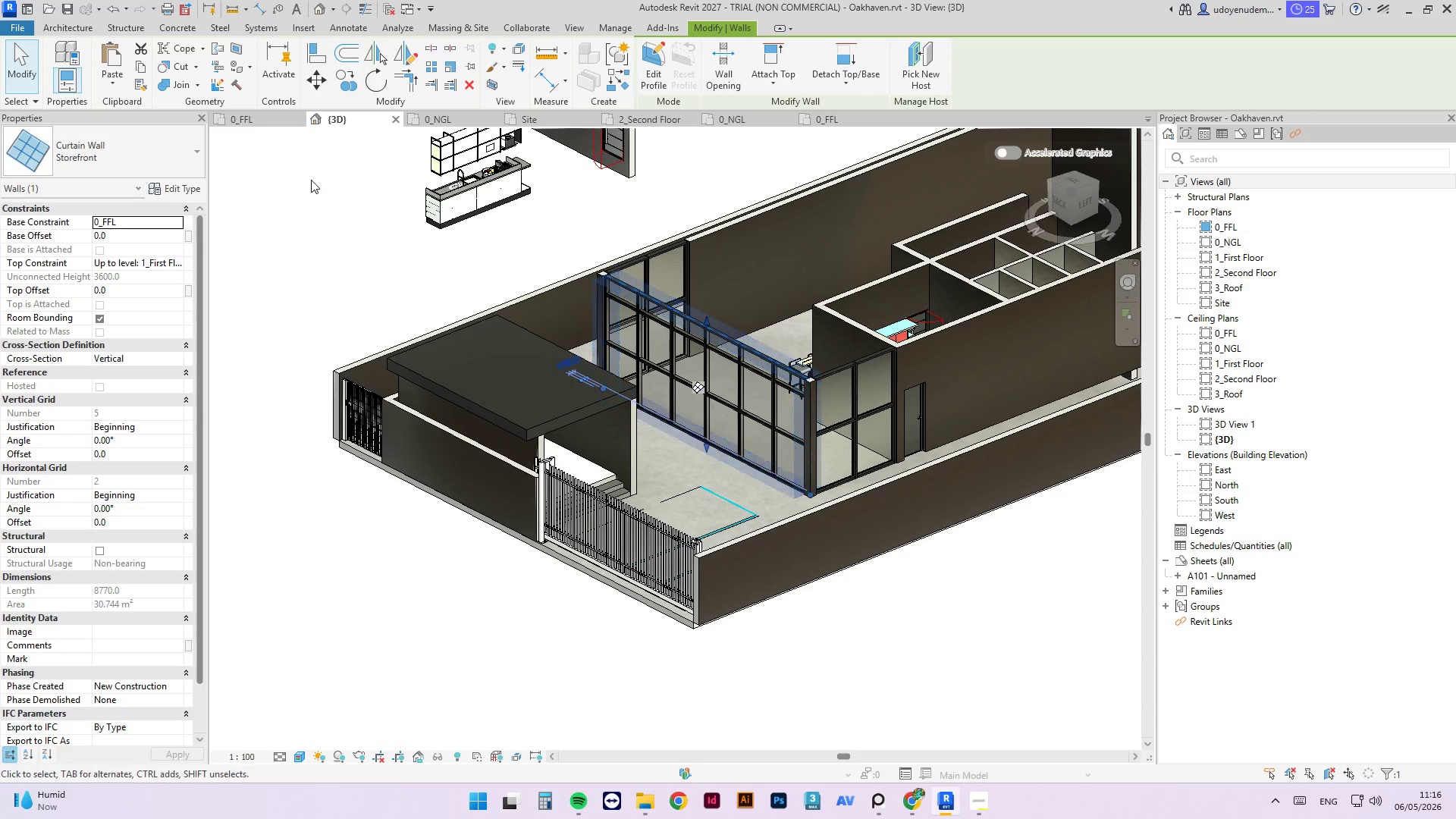 
left_click([152, 162])
 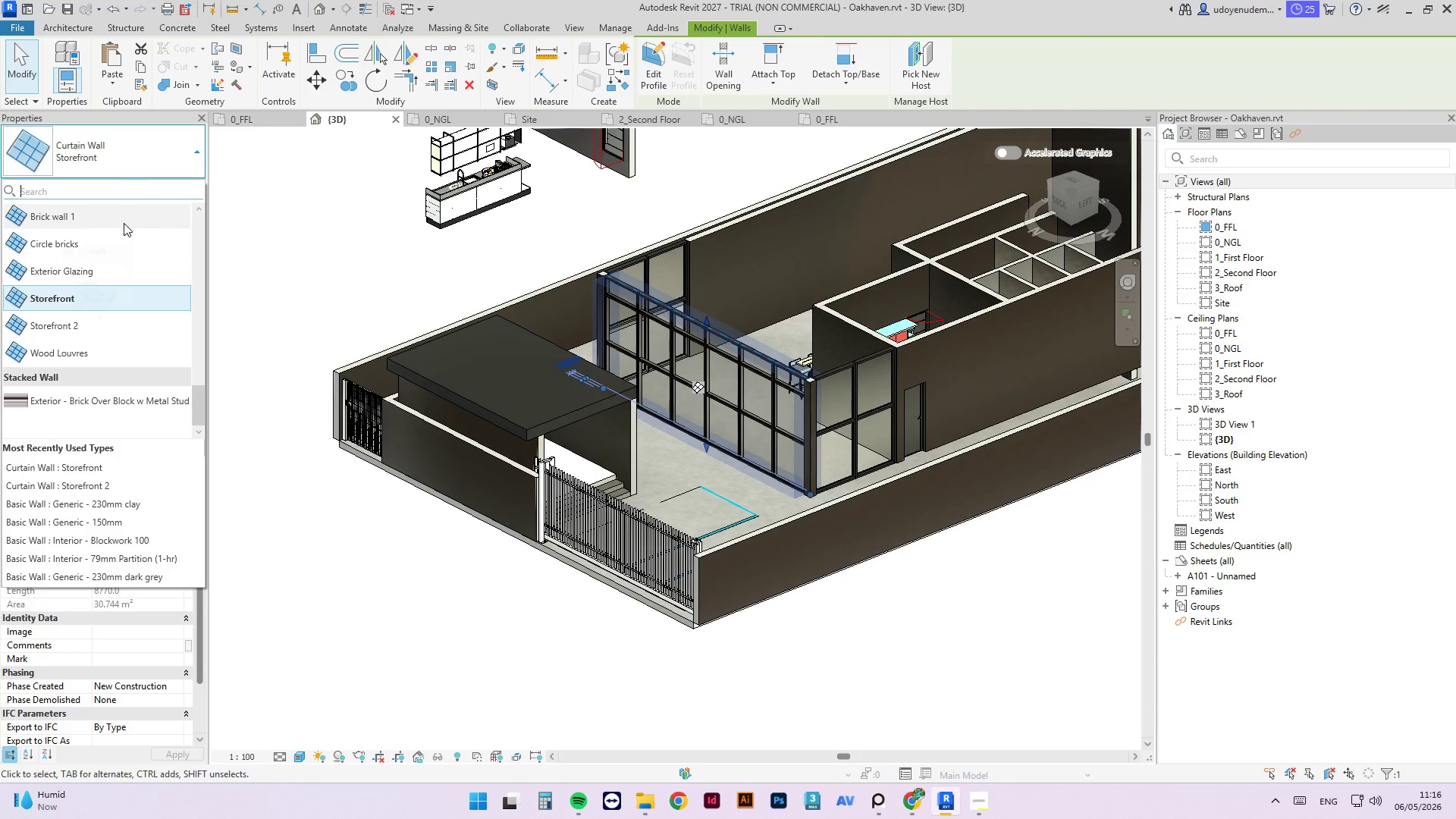 
scroll: coordinate [140, 284], scroll_direction: up, amount: 1.0
 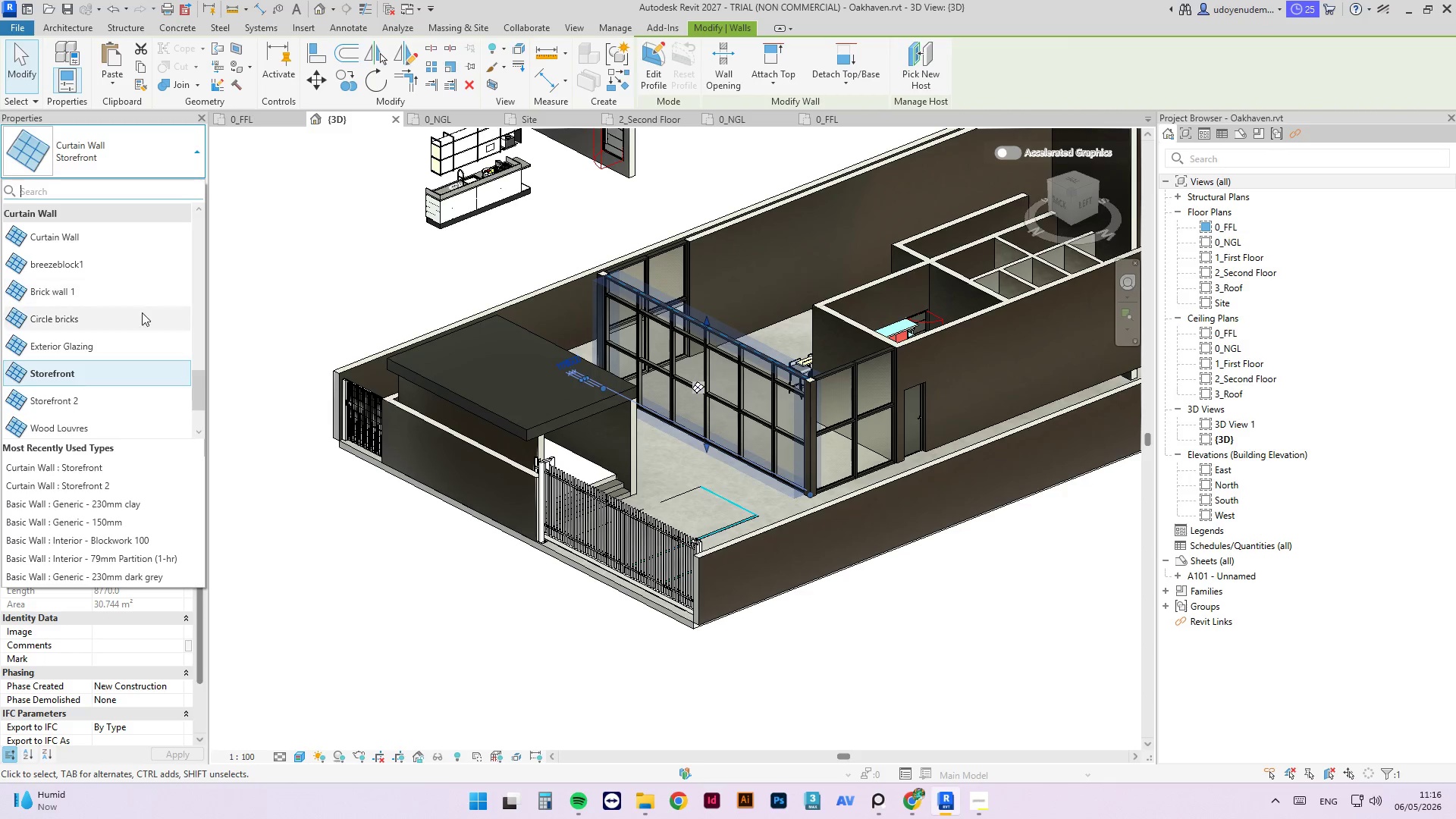 
scroll: coordinate [146, 396], scroll_direction: down, amount: 1.0
 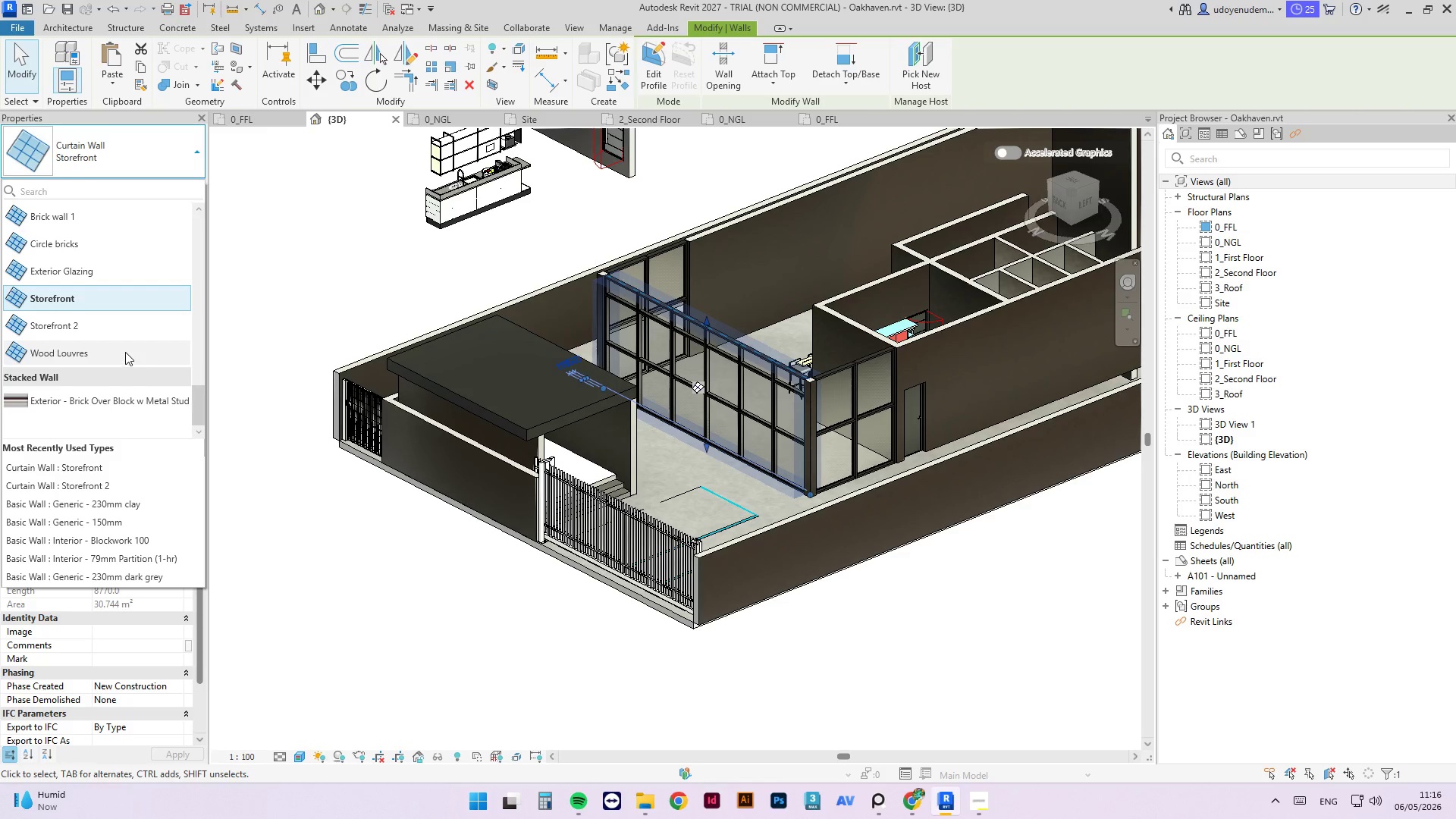 
left_click([125, 352])
 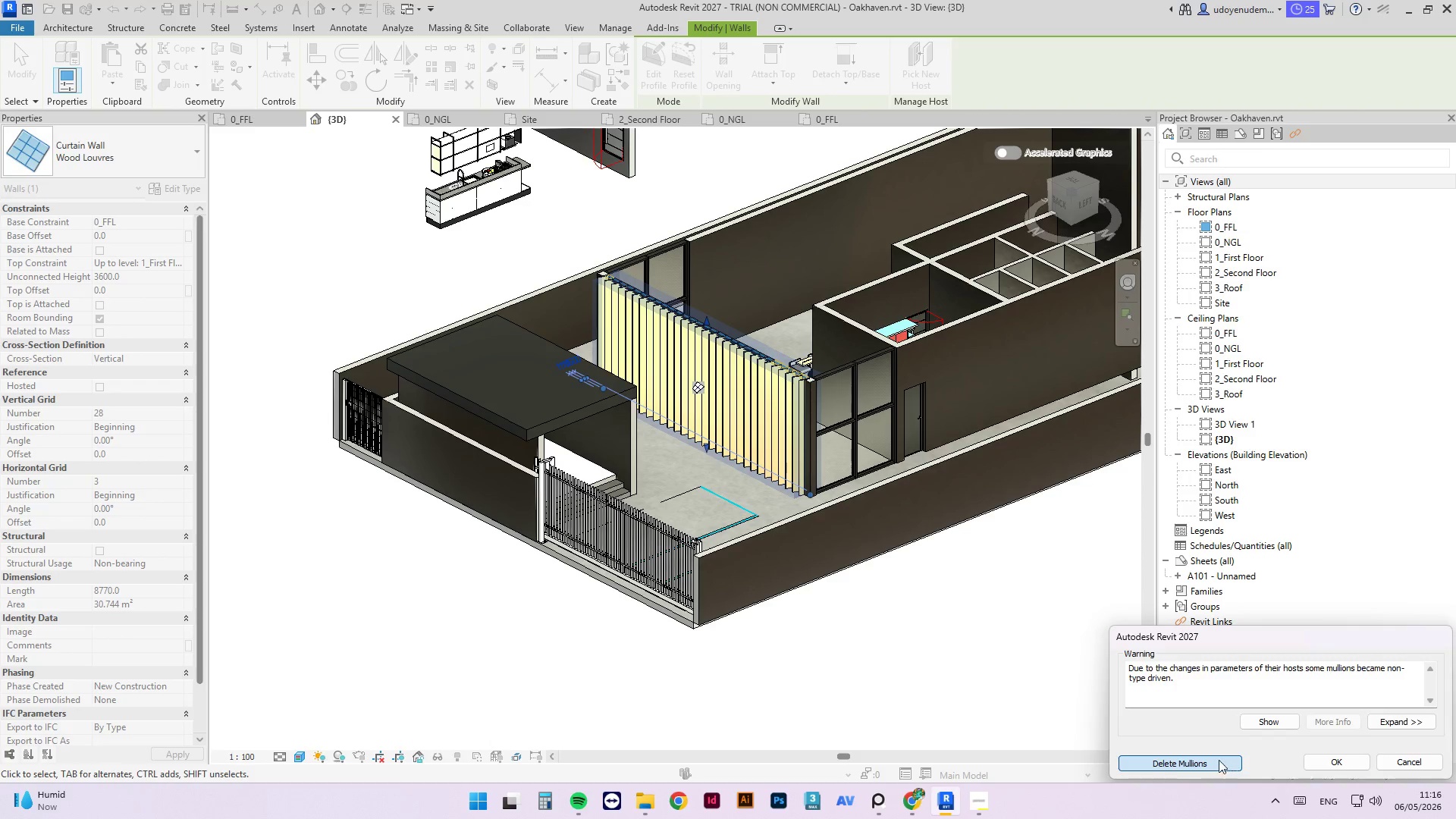 
left_click([1072, 626])
 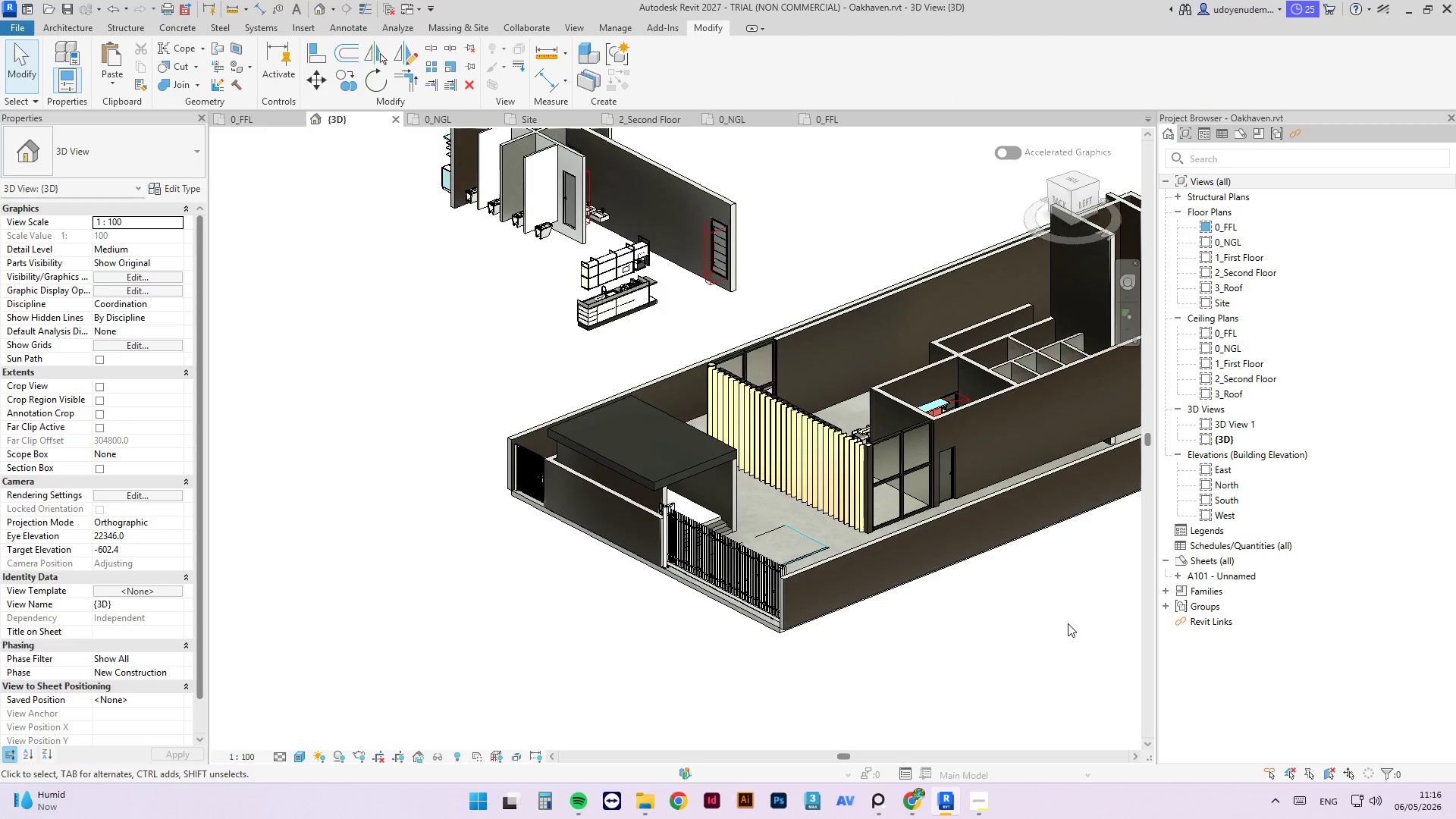 
scroll: coordinate [1046, 644], scroll_direction: down, amount: 2.0
 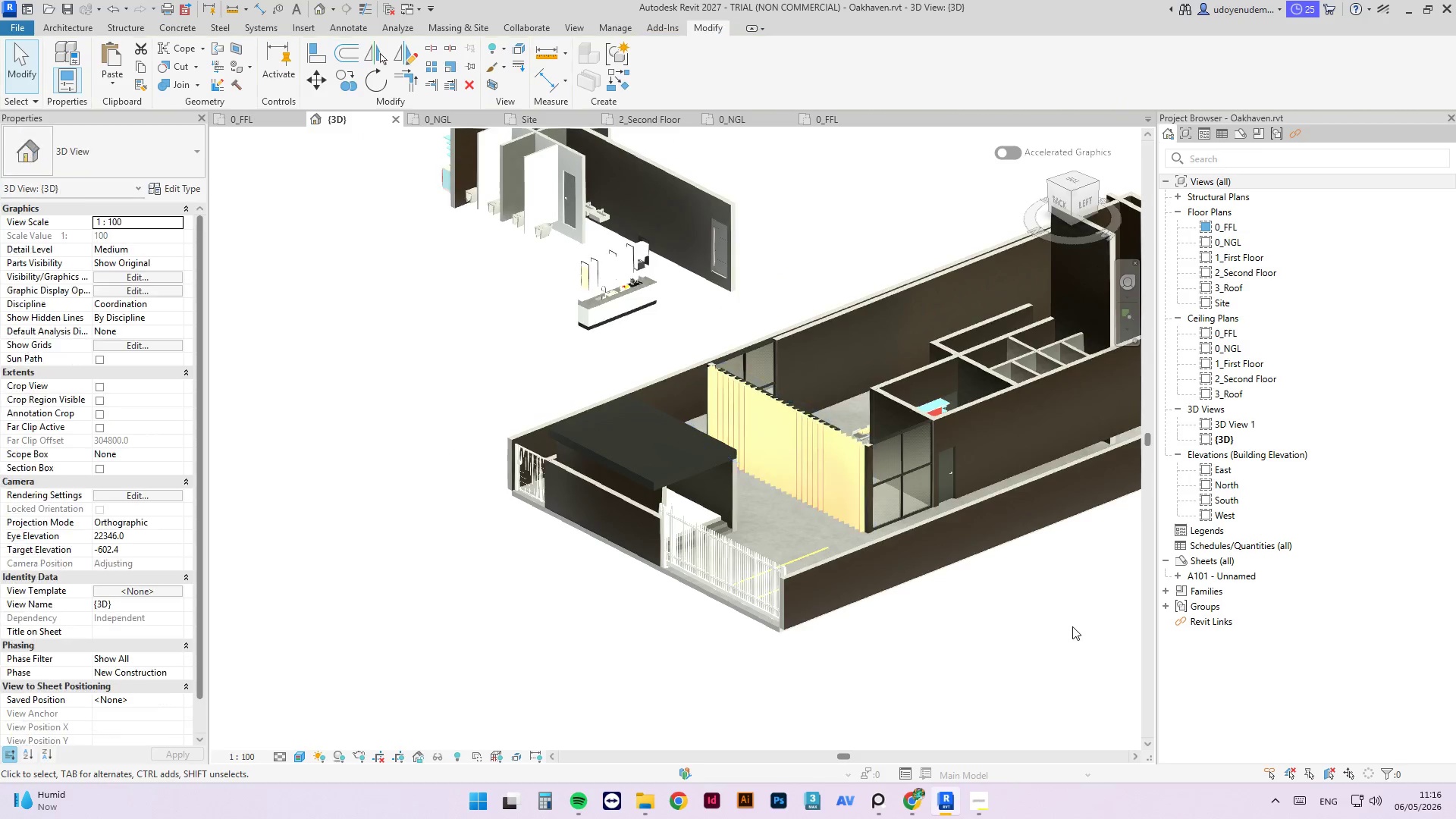 
hold_key(key=ShiftLeft, duration=4.49)
 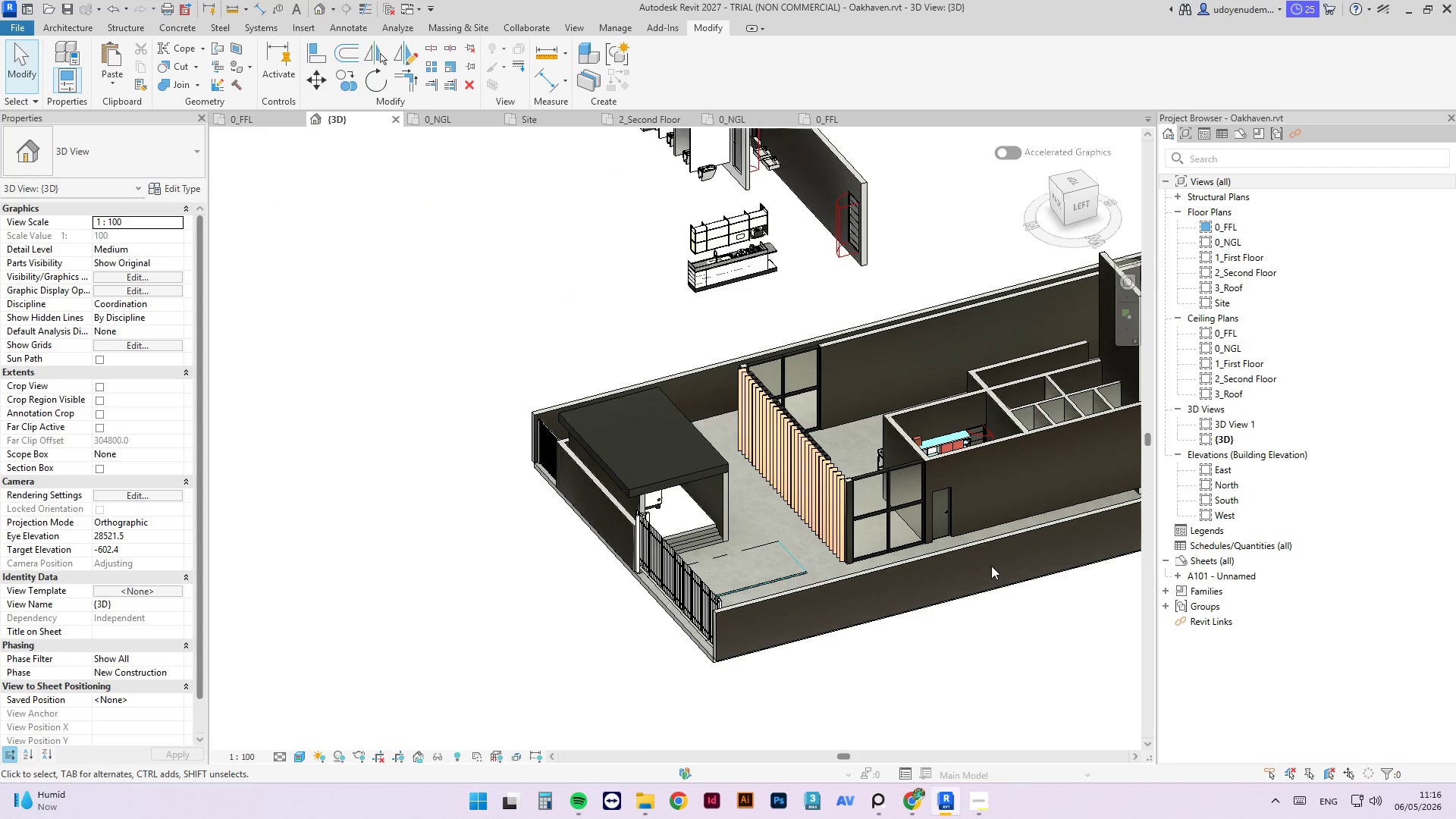 
key(Control+Z)
 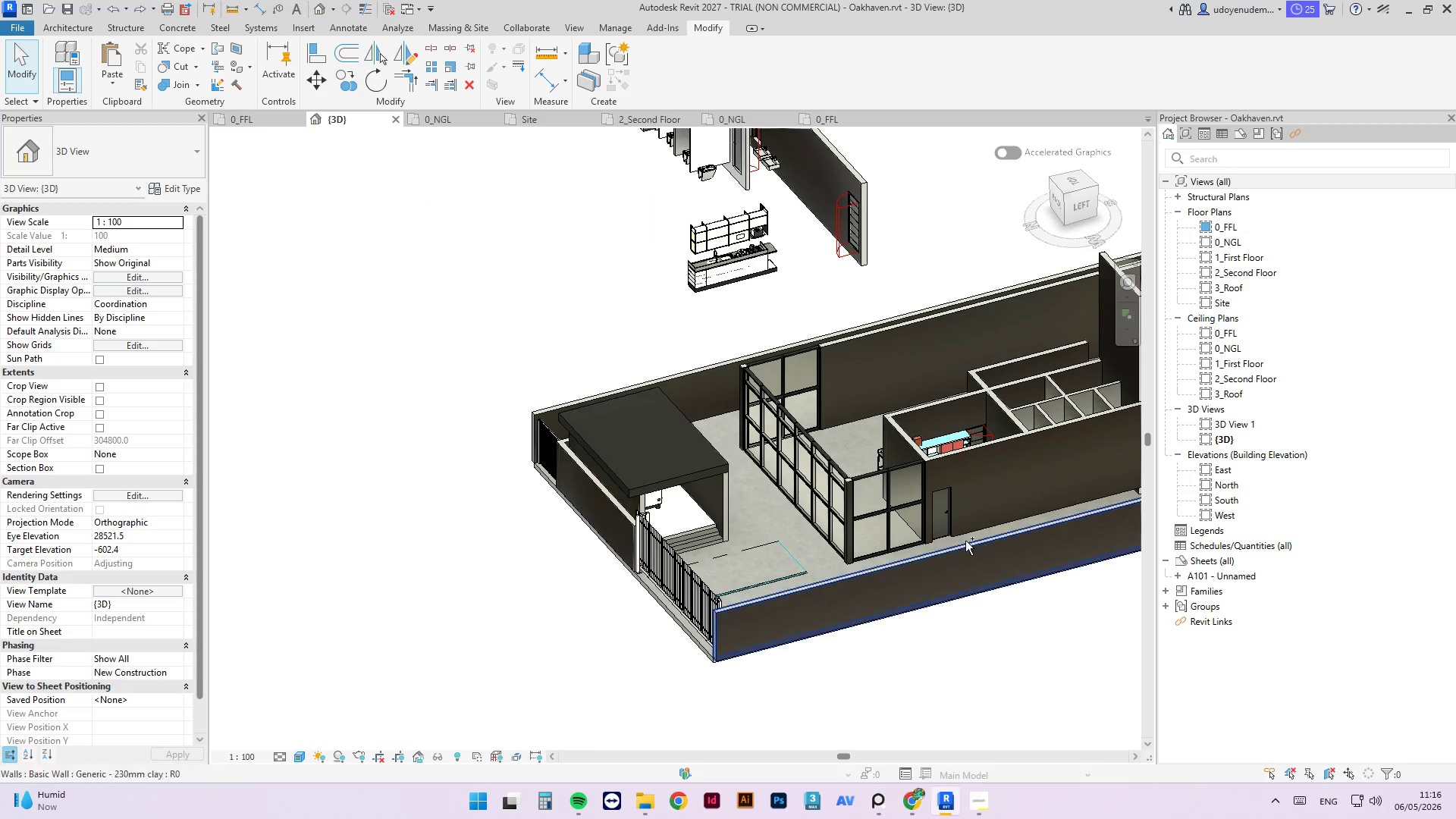 
key(Control+Z)
 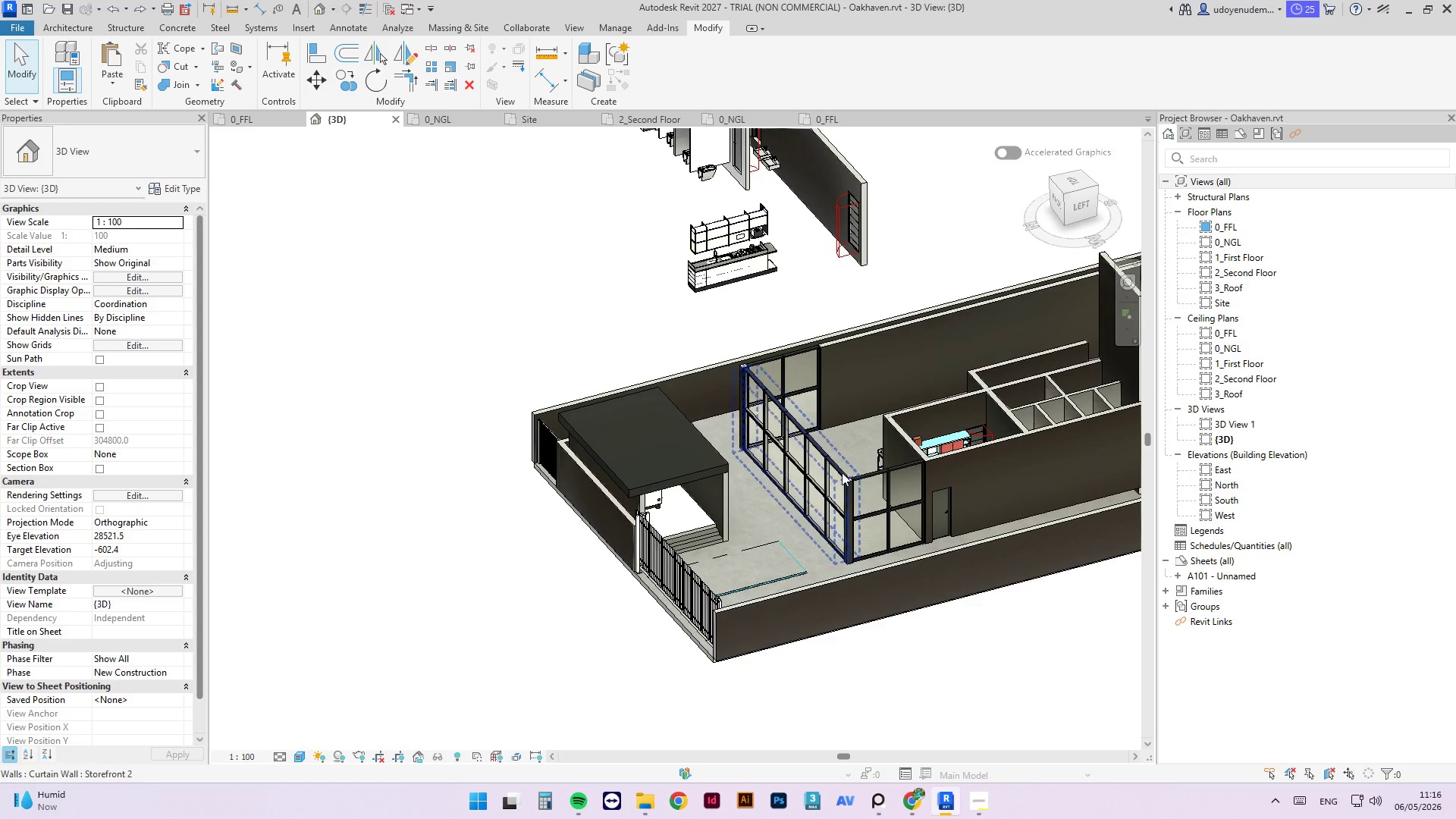 
left_click([824, 469])
 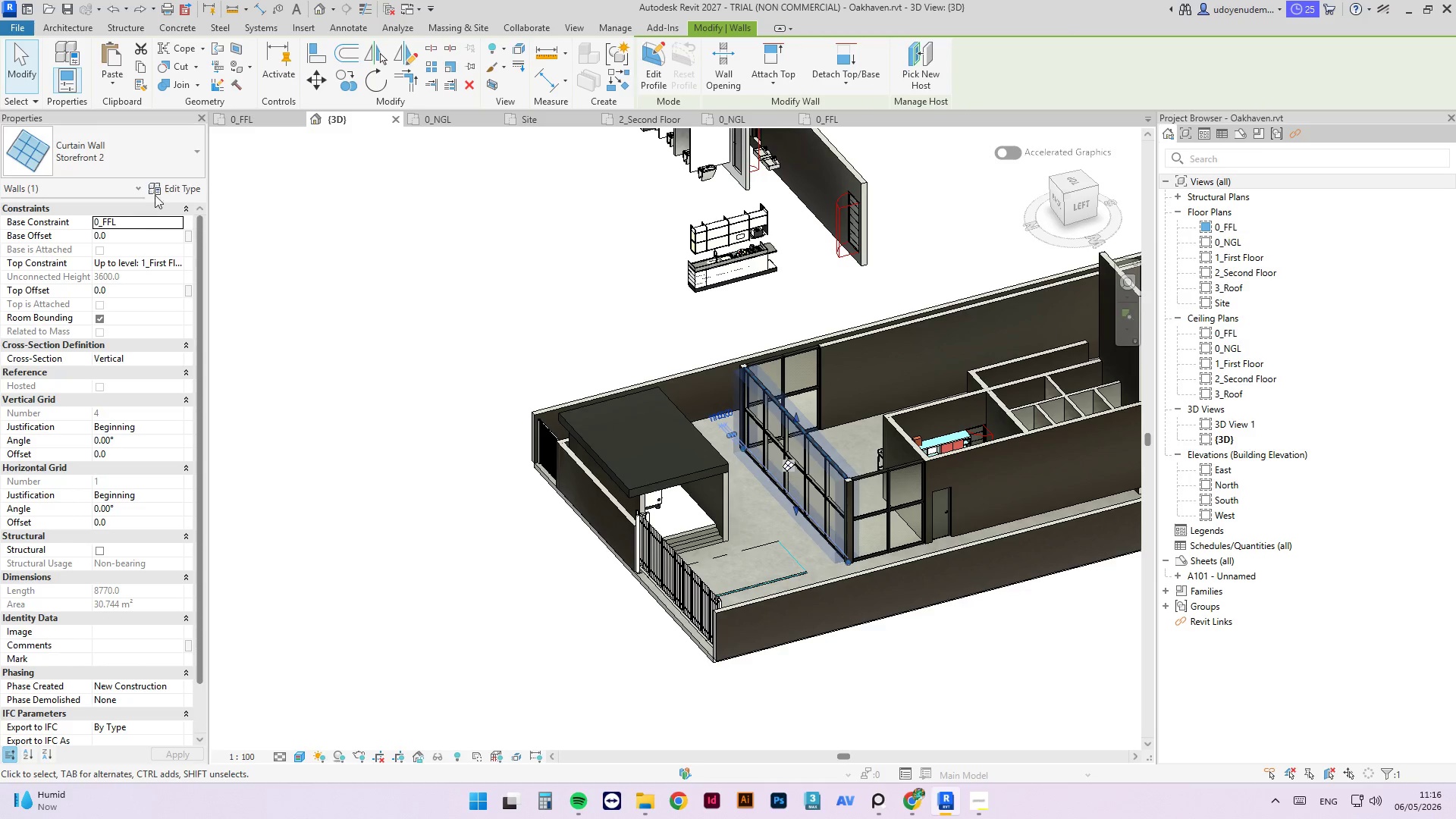 
left_click([166, 188])
 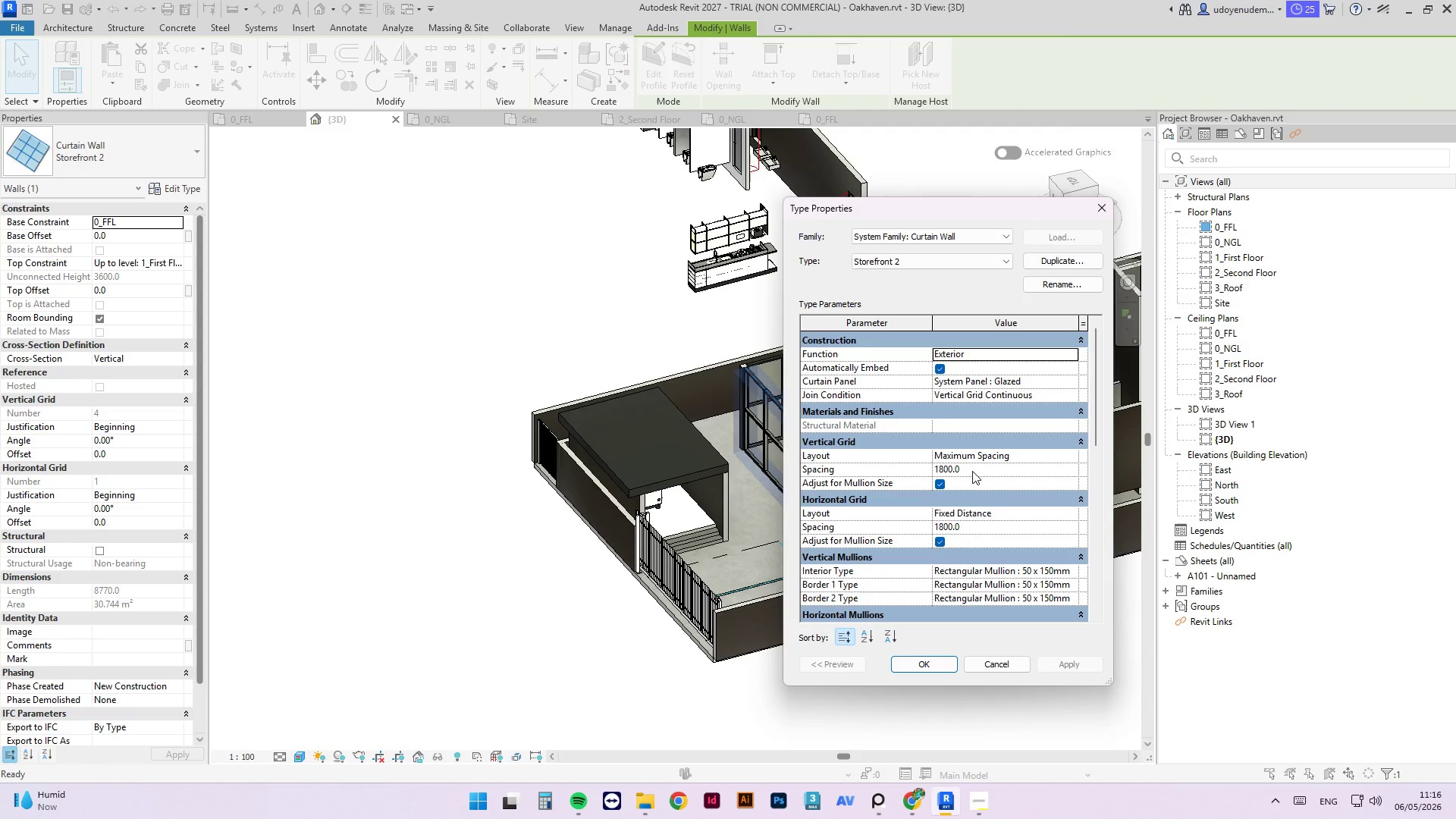 
wait(6.38)
 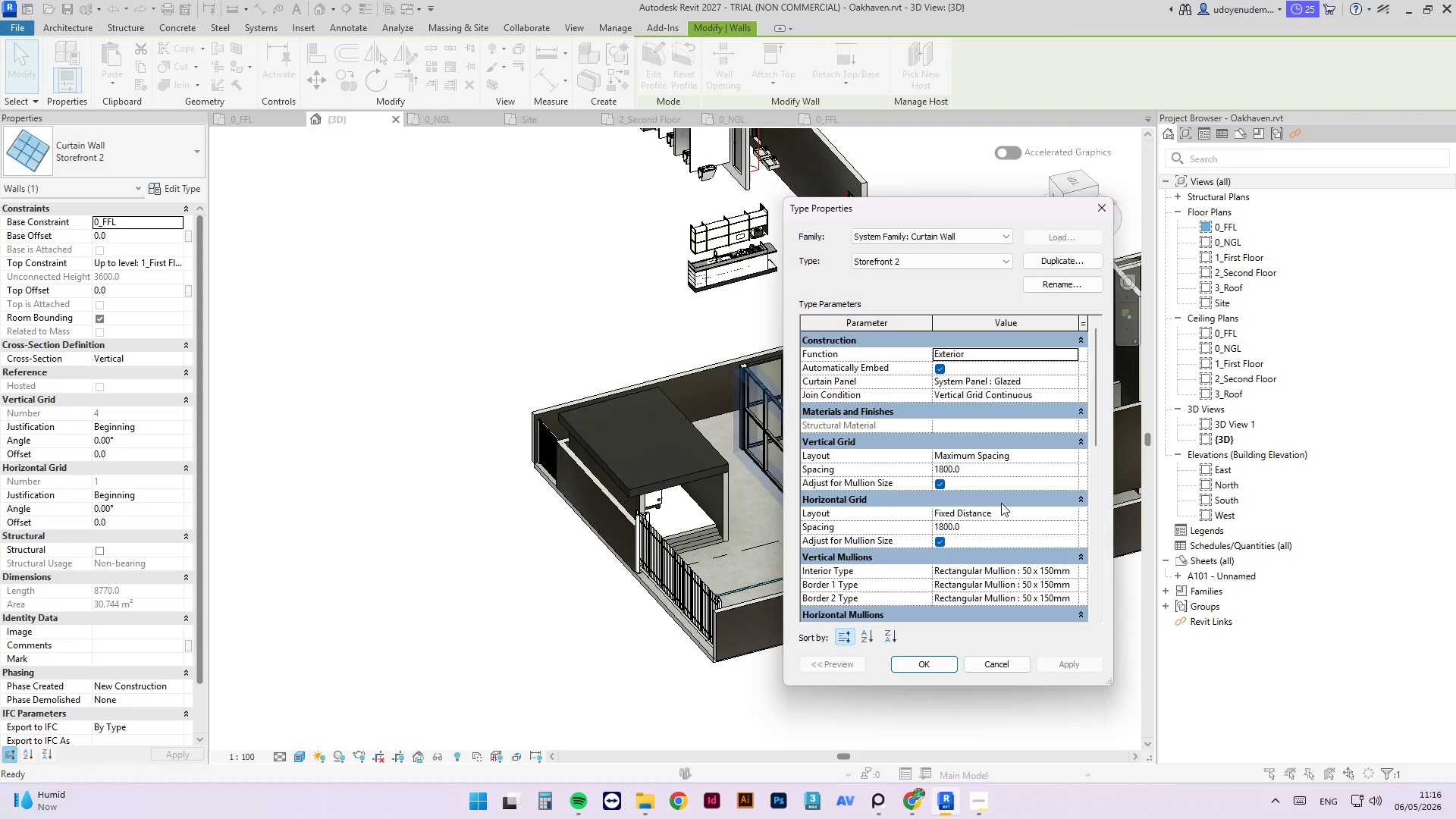 
left_click([971, 469])
 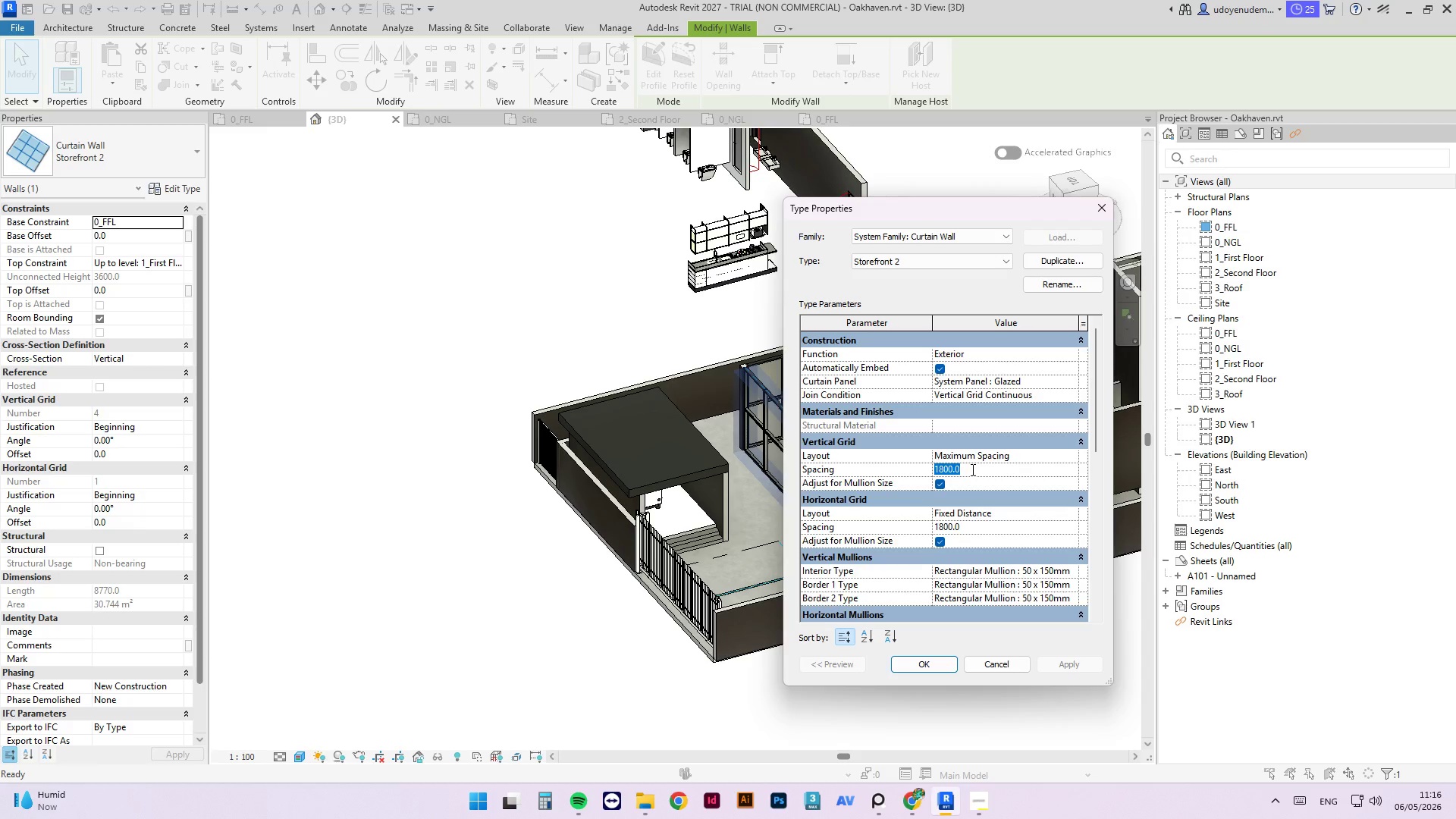 
type(2400)
 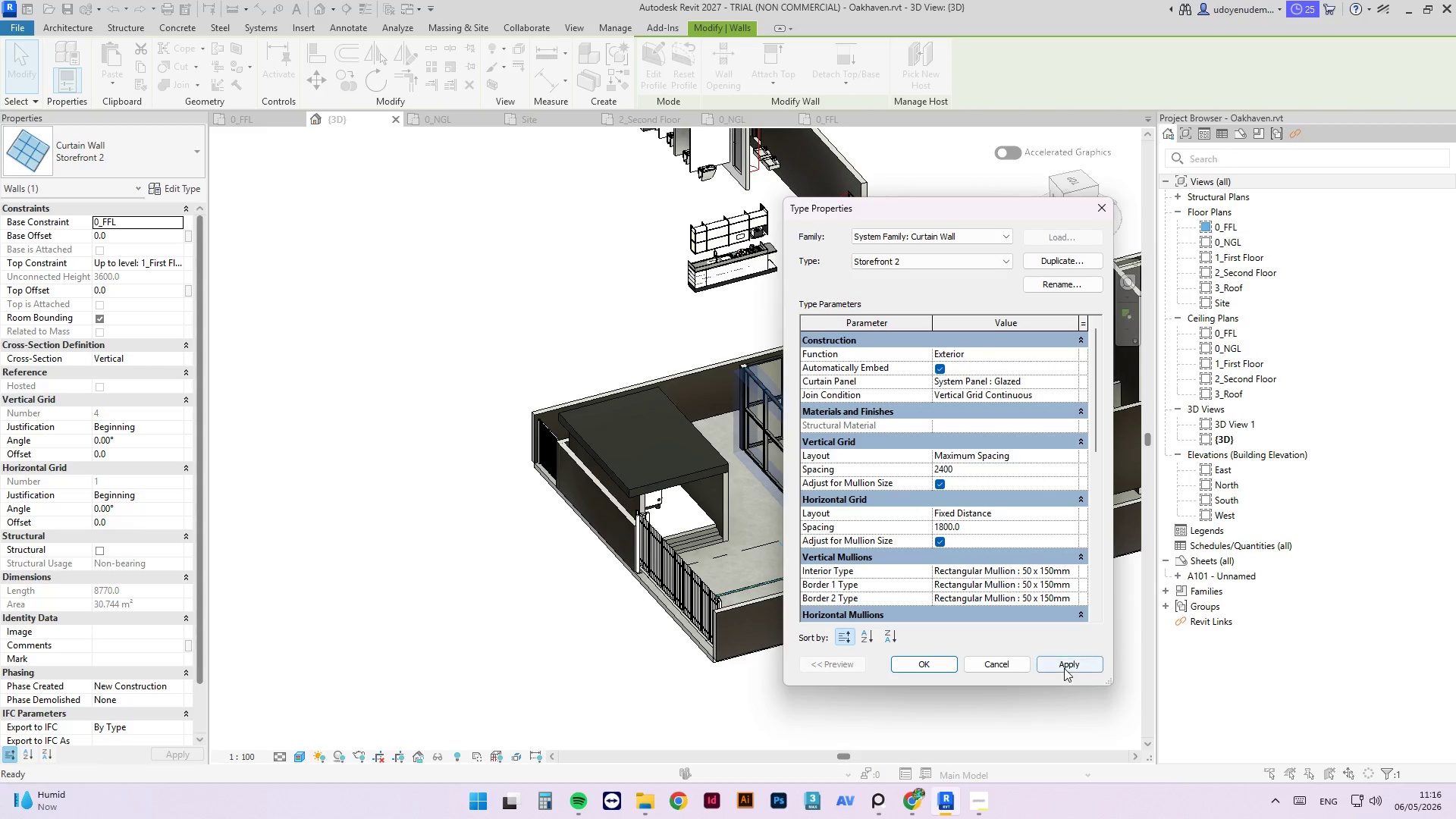 
left_click([1064, 667])
 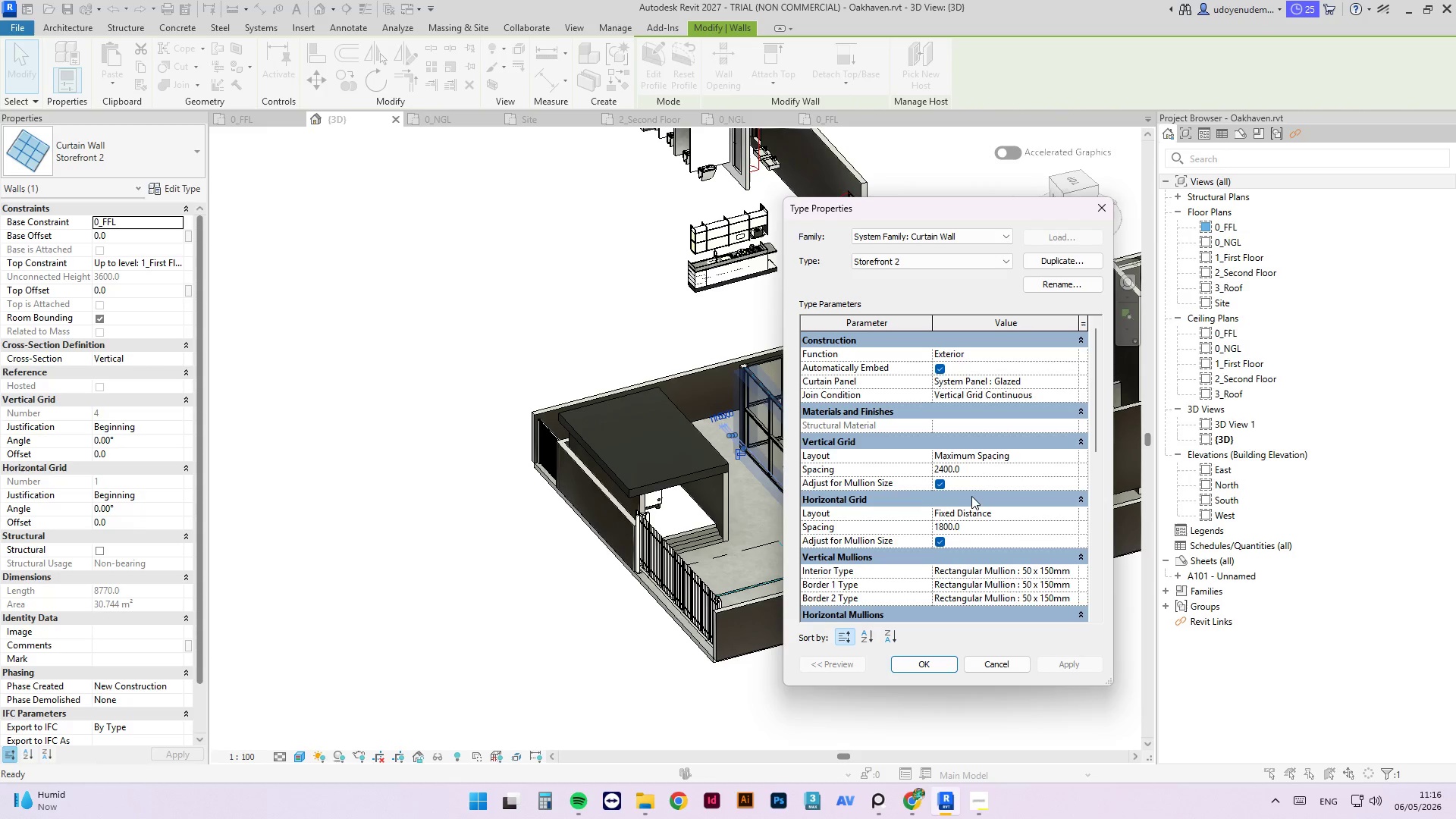 
double_click([948, 472])
 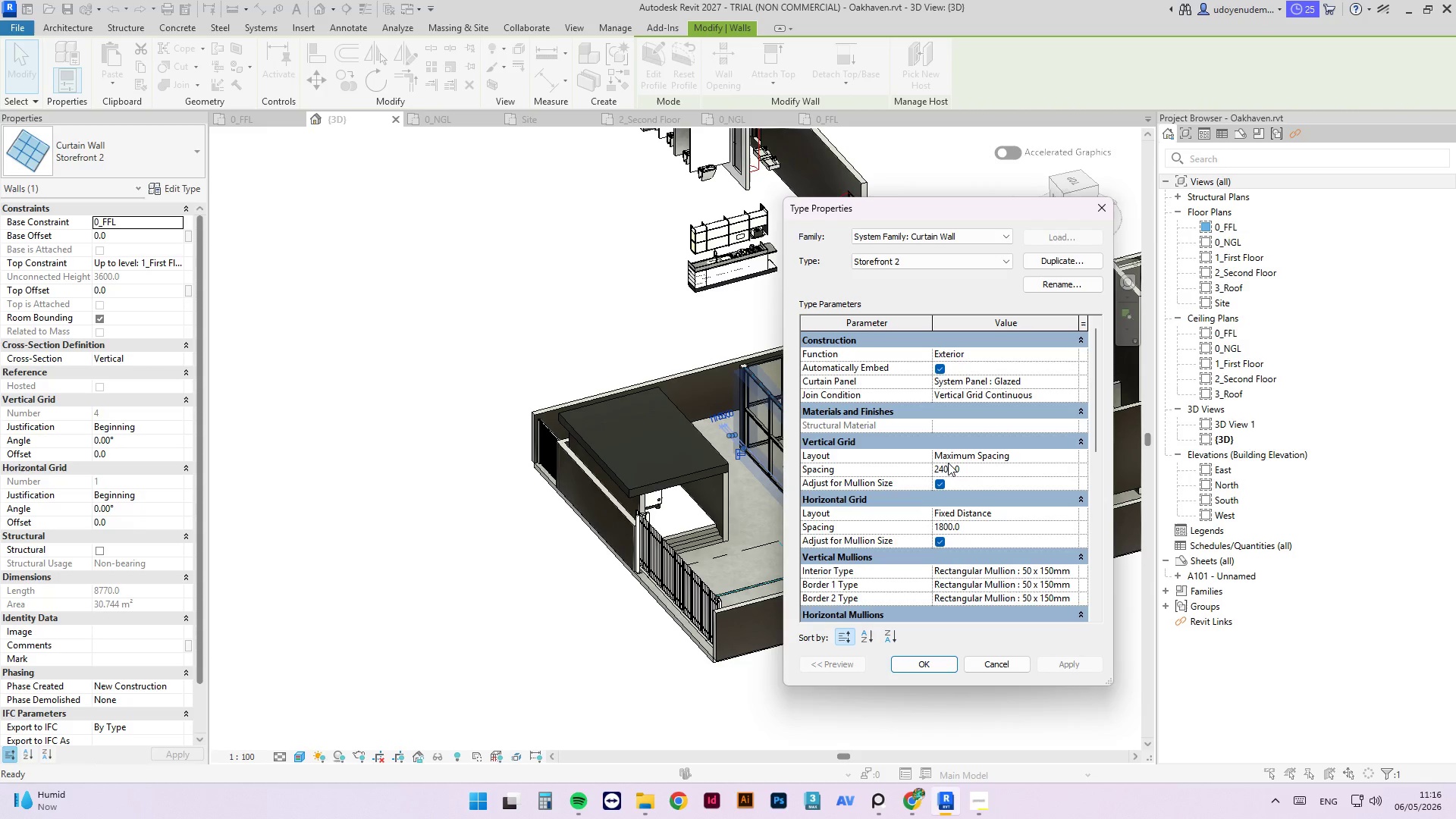 
type(15)
 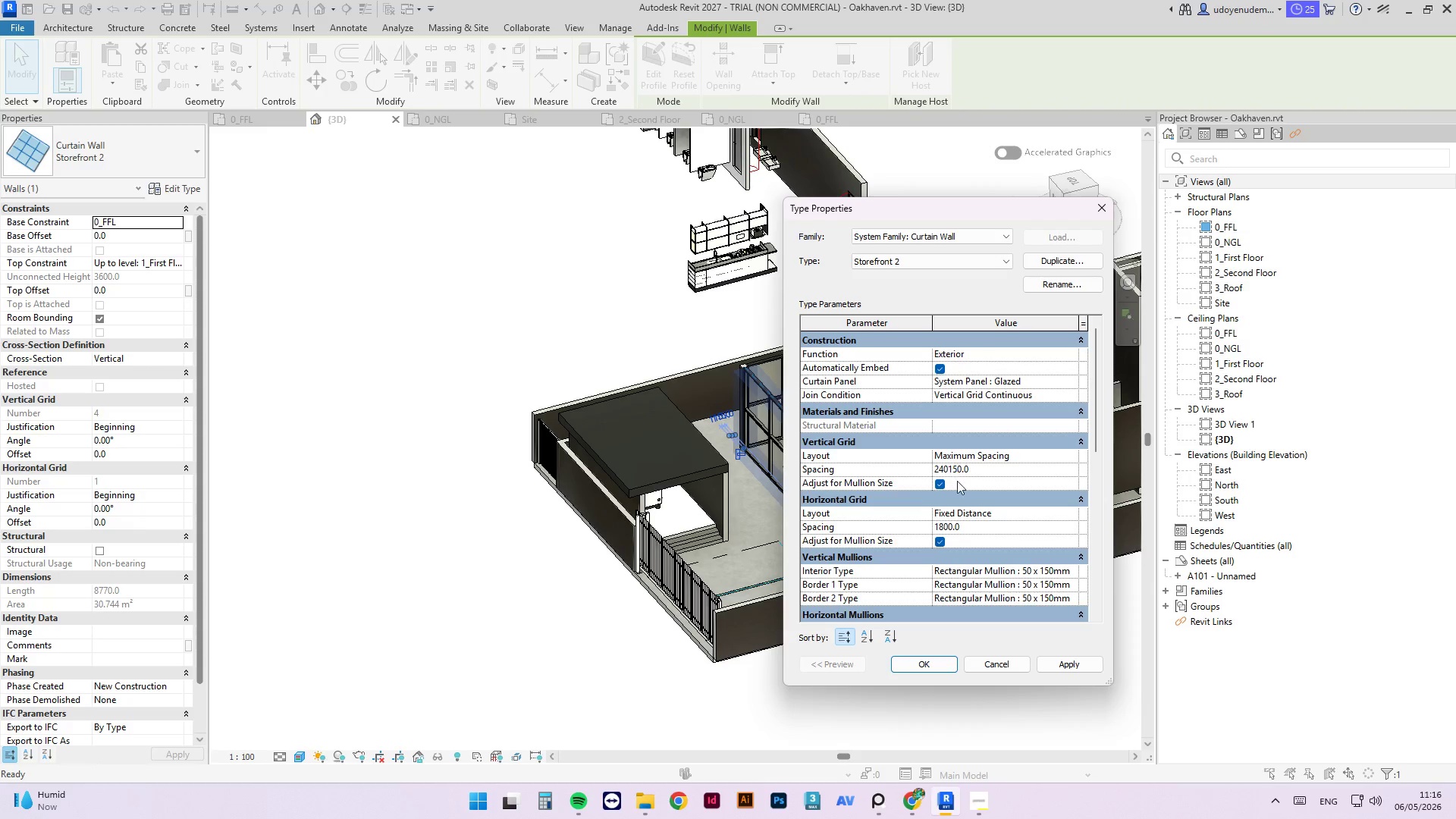 
type(00)
 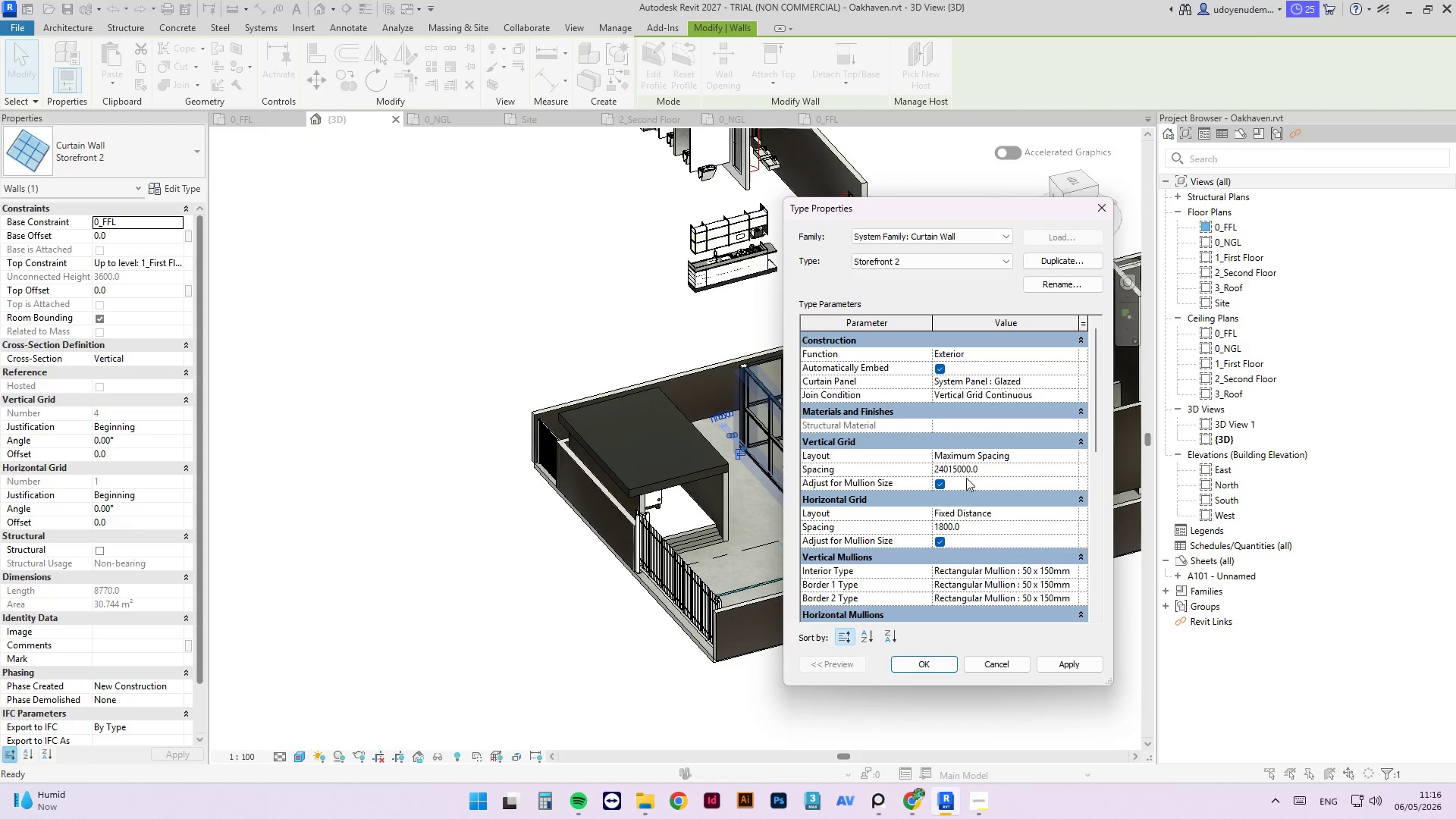 
key(Control+A)
 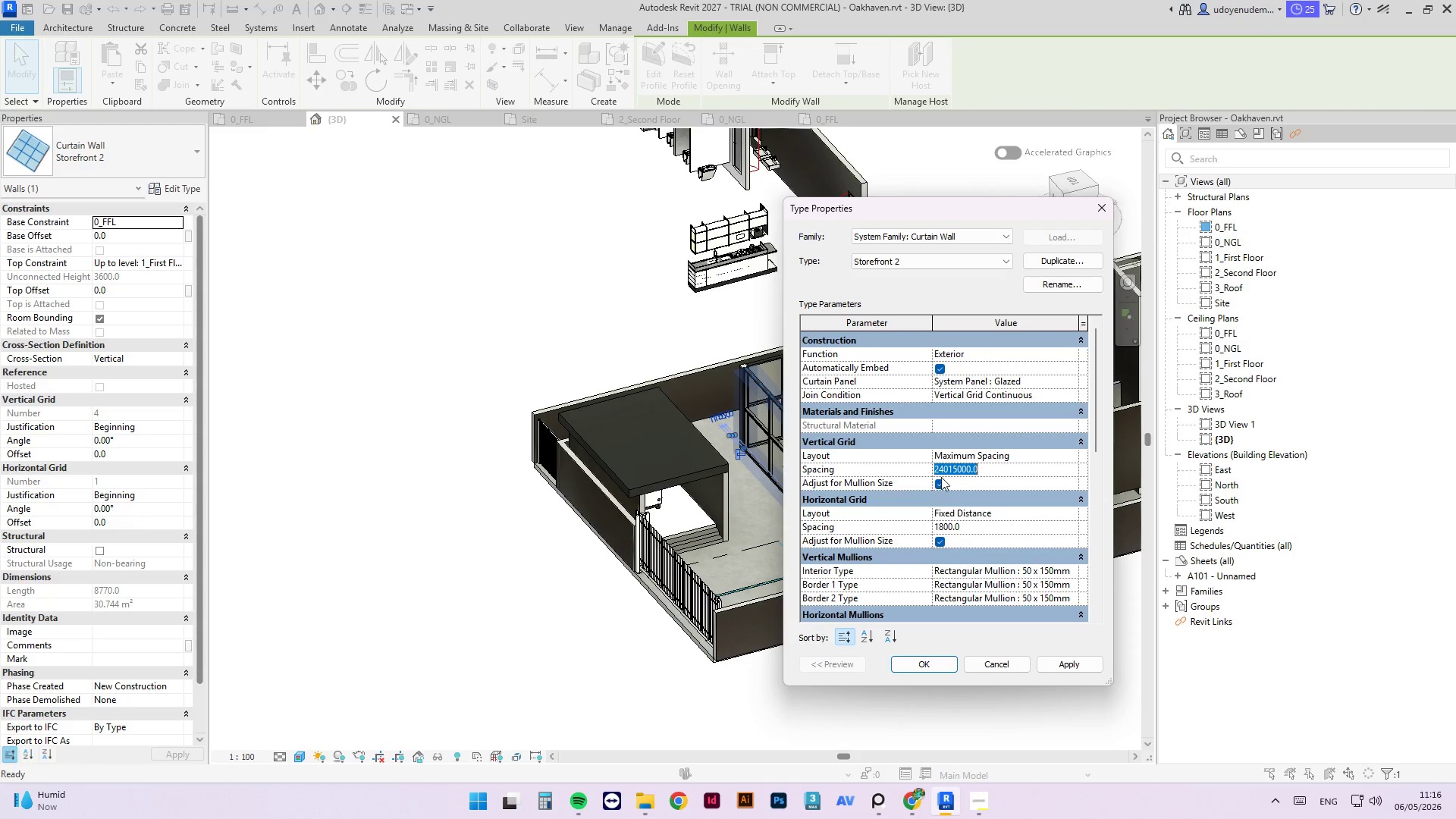 
key(2)
 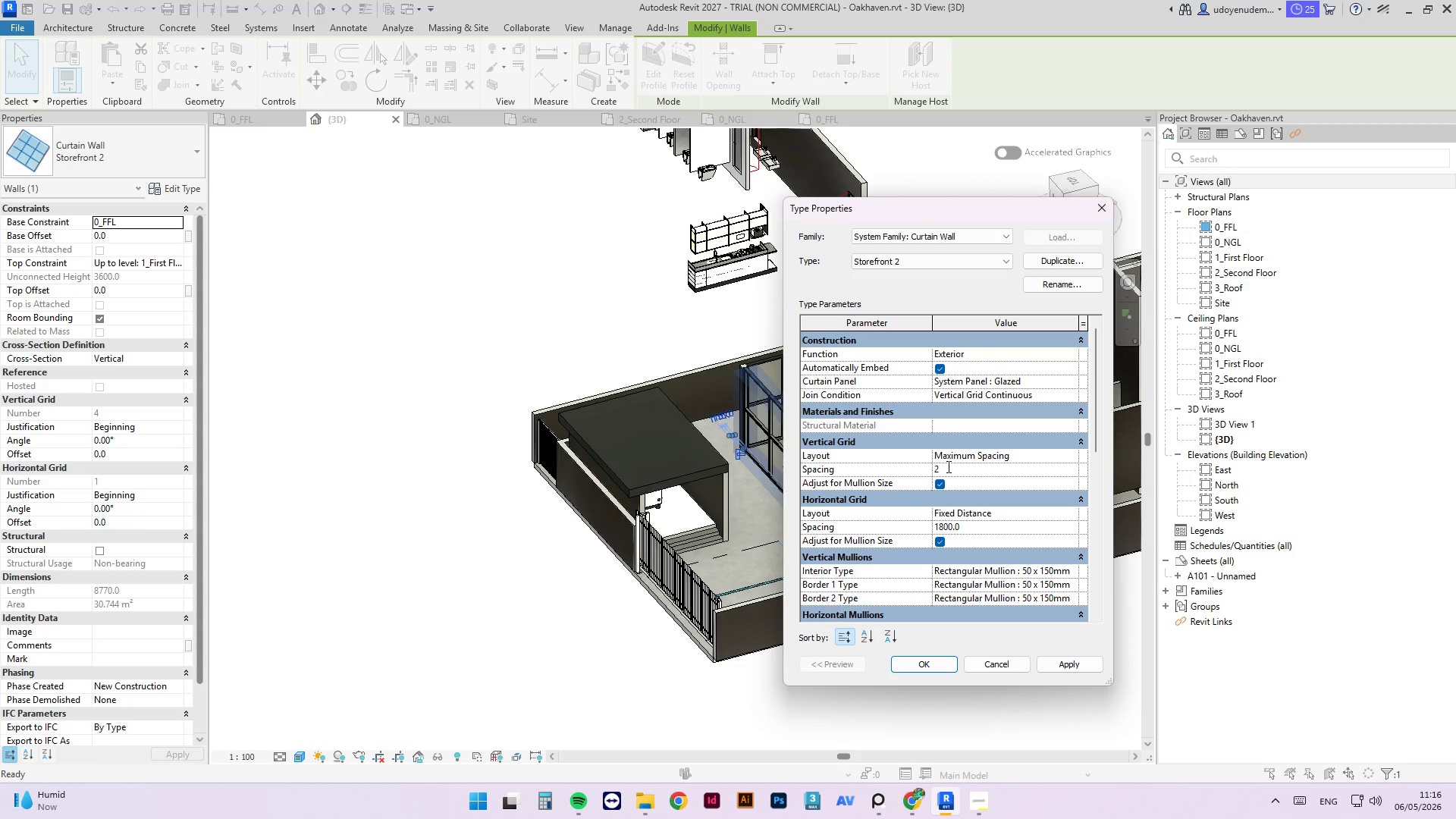 
key(Backspace)
type(1800)
 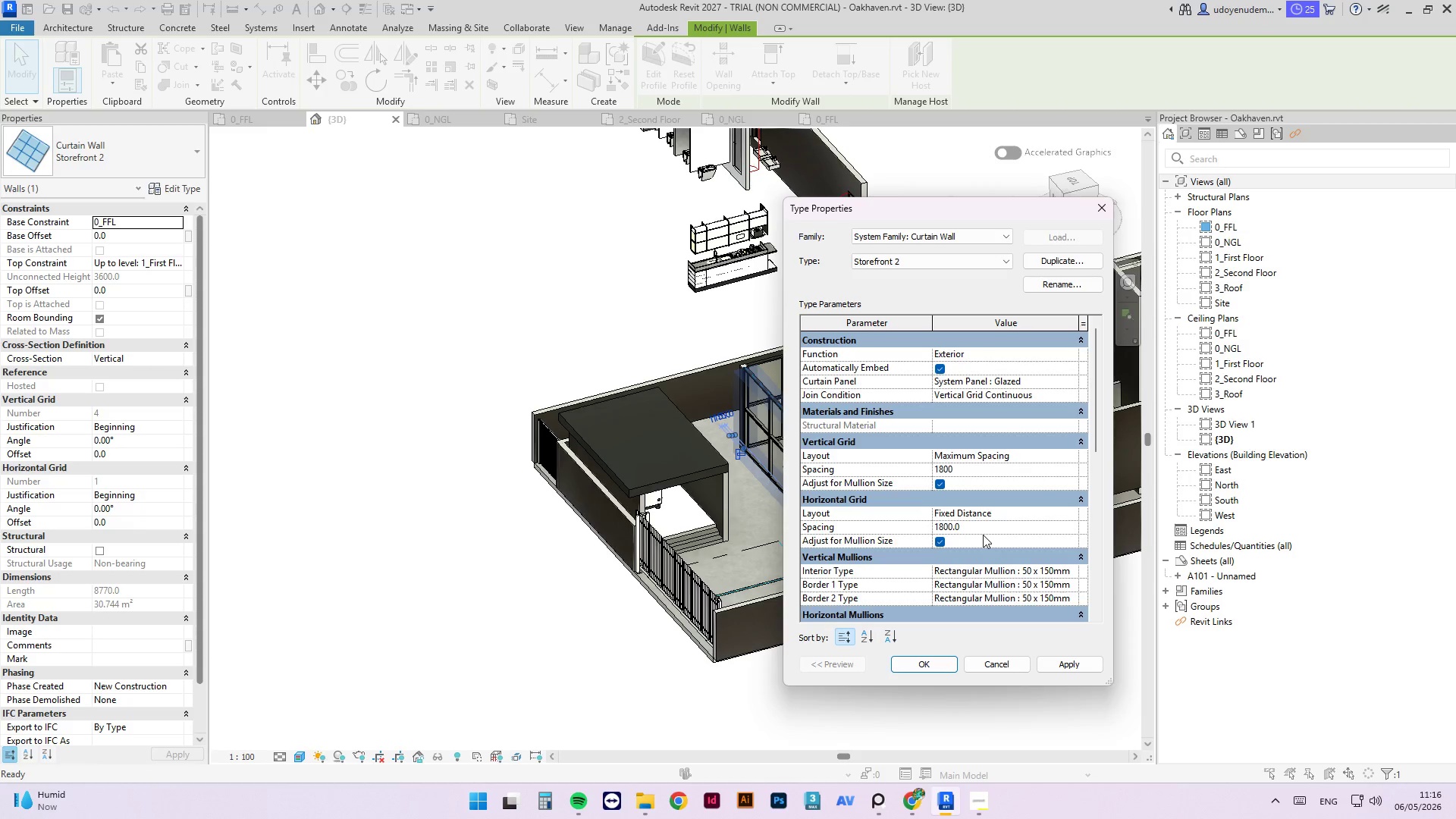 
left_click([978, 526])
 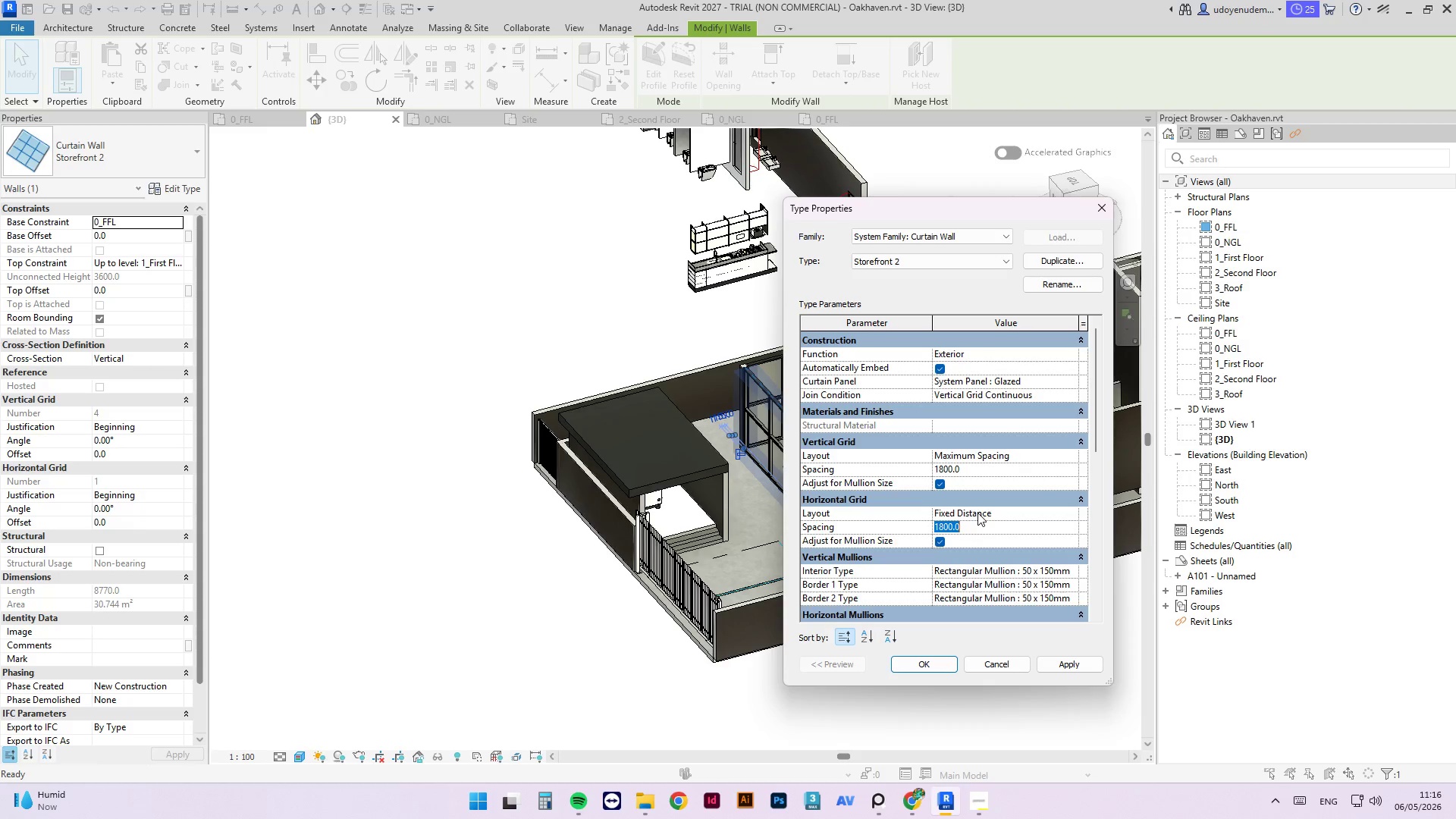 
type(2400)
 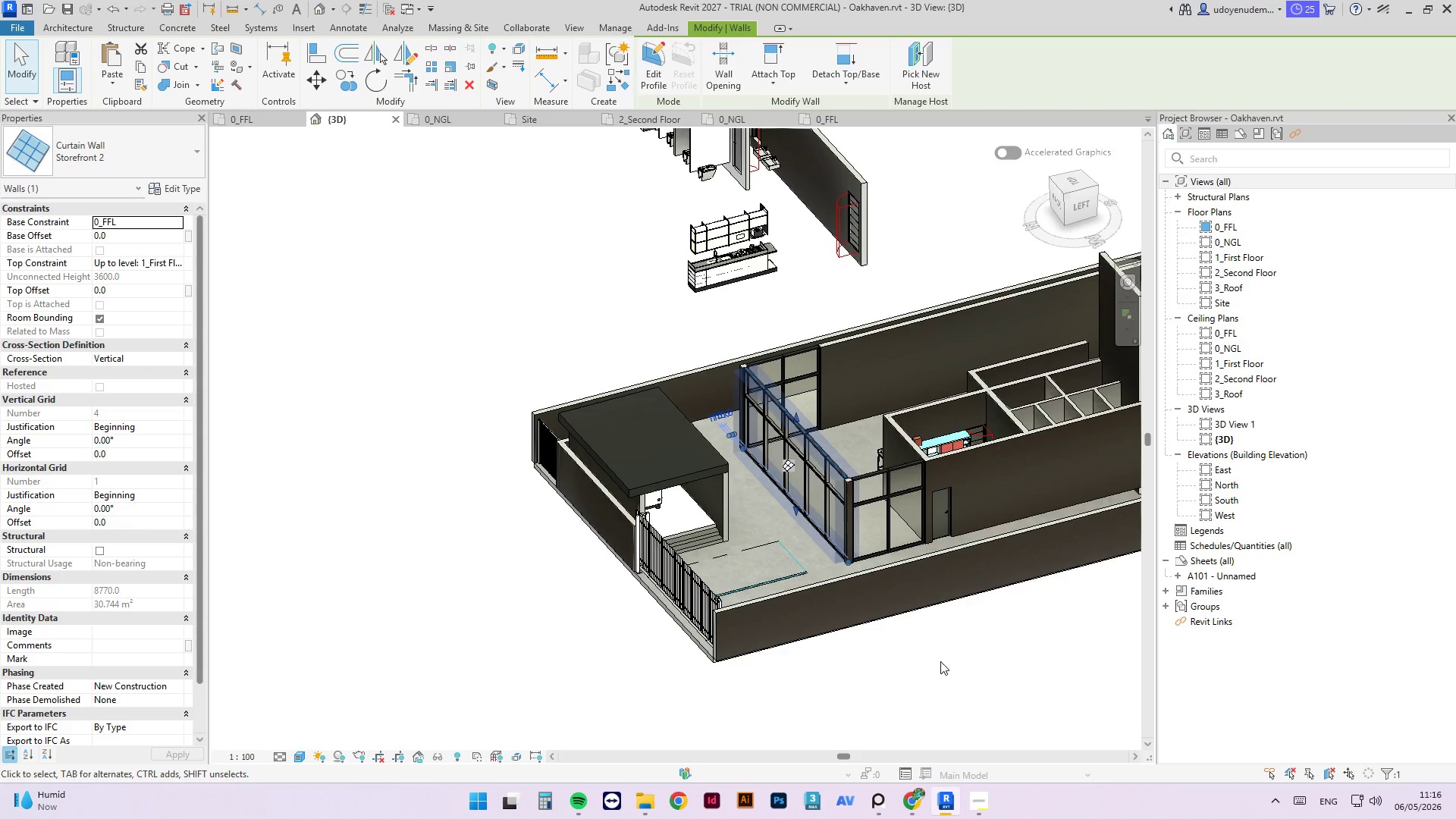 
hold_key(key=ShiftLeft, duration=3.12)
 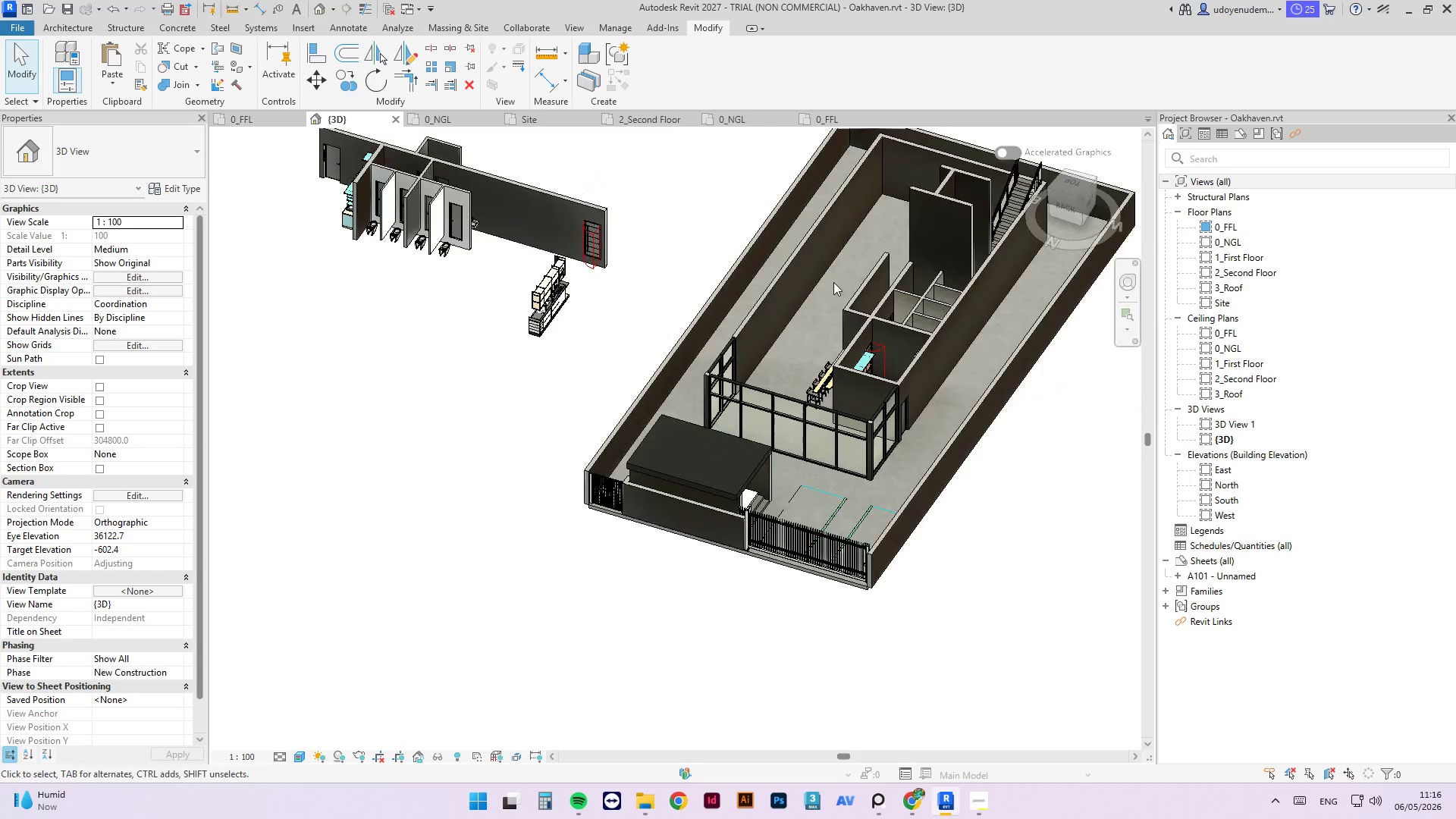 
scroll: coordinate [876, 500], scroll_direction: down, amount: 2.0
 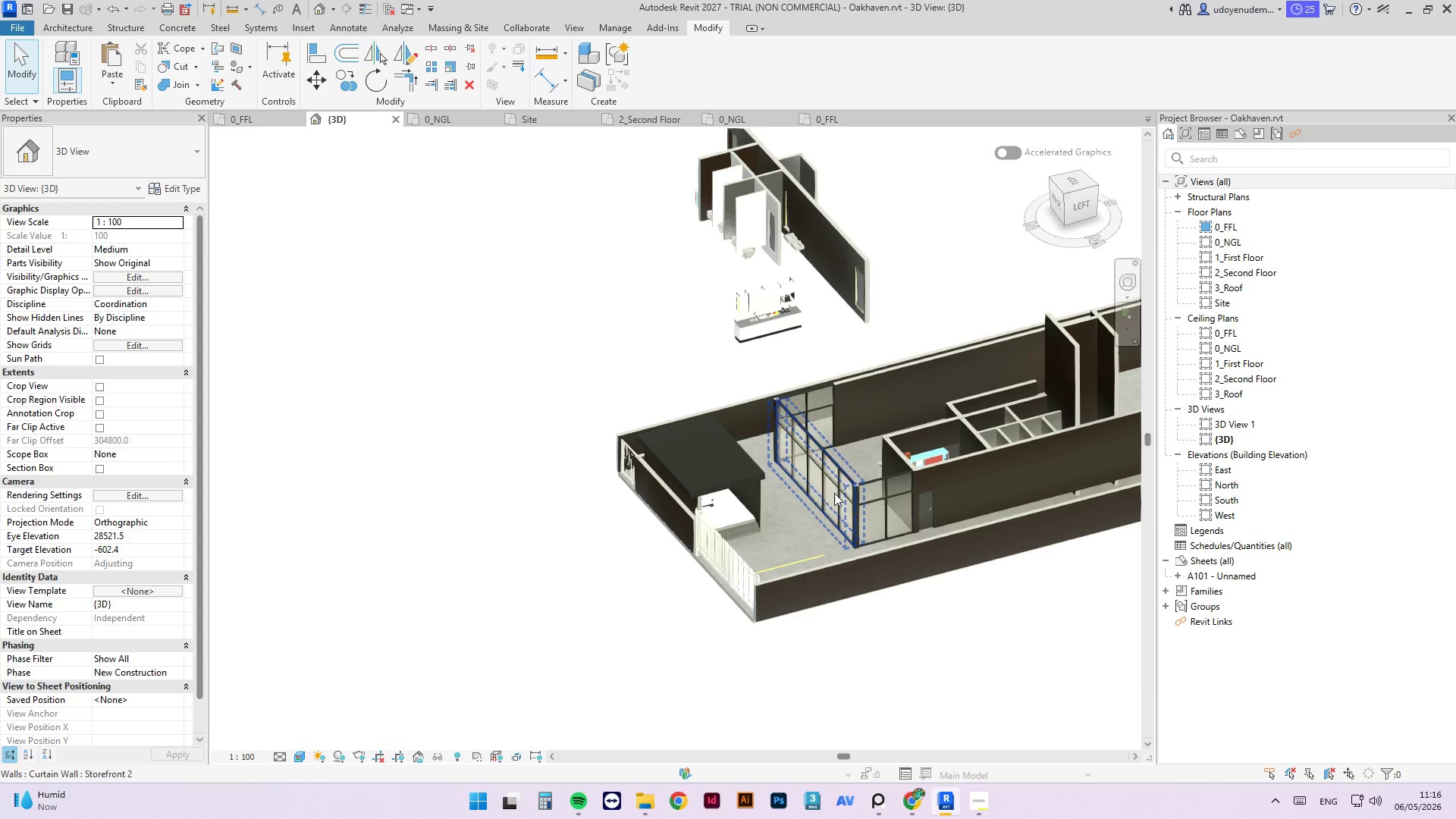 
scroll: coordinate [758, 314], scroll_direction: up, amount: 3.0
 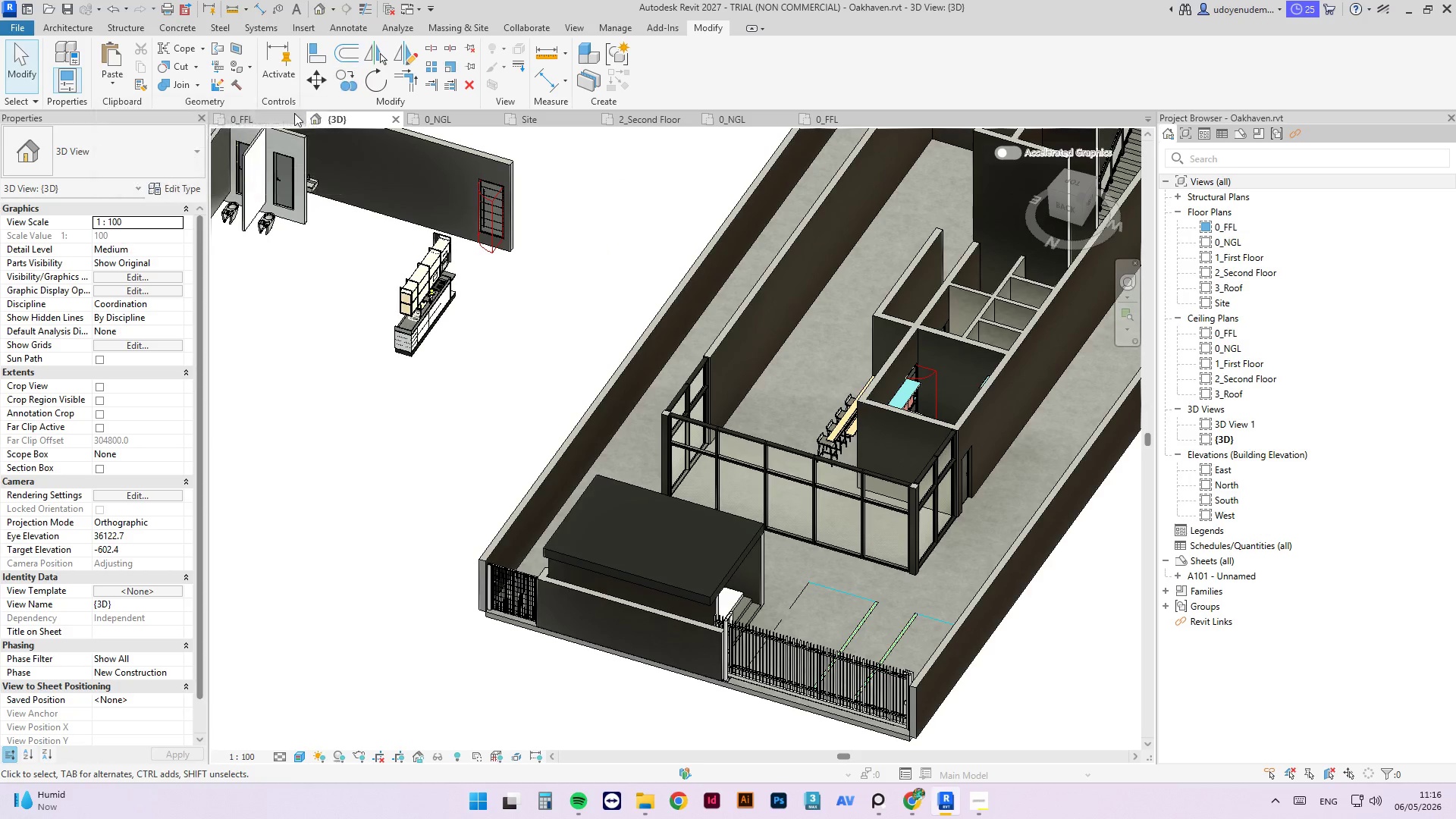 
left_click([262, 115])
 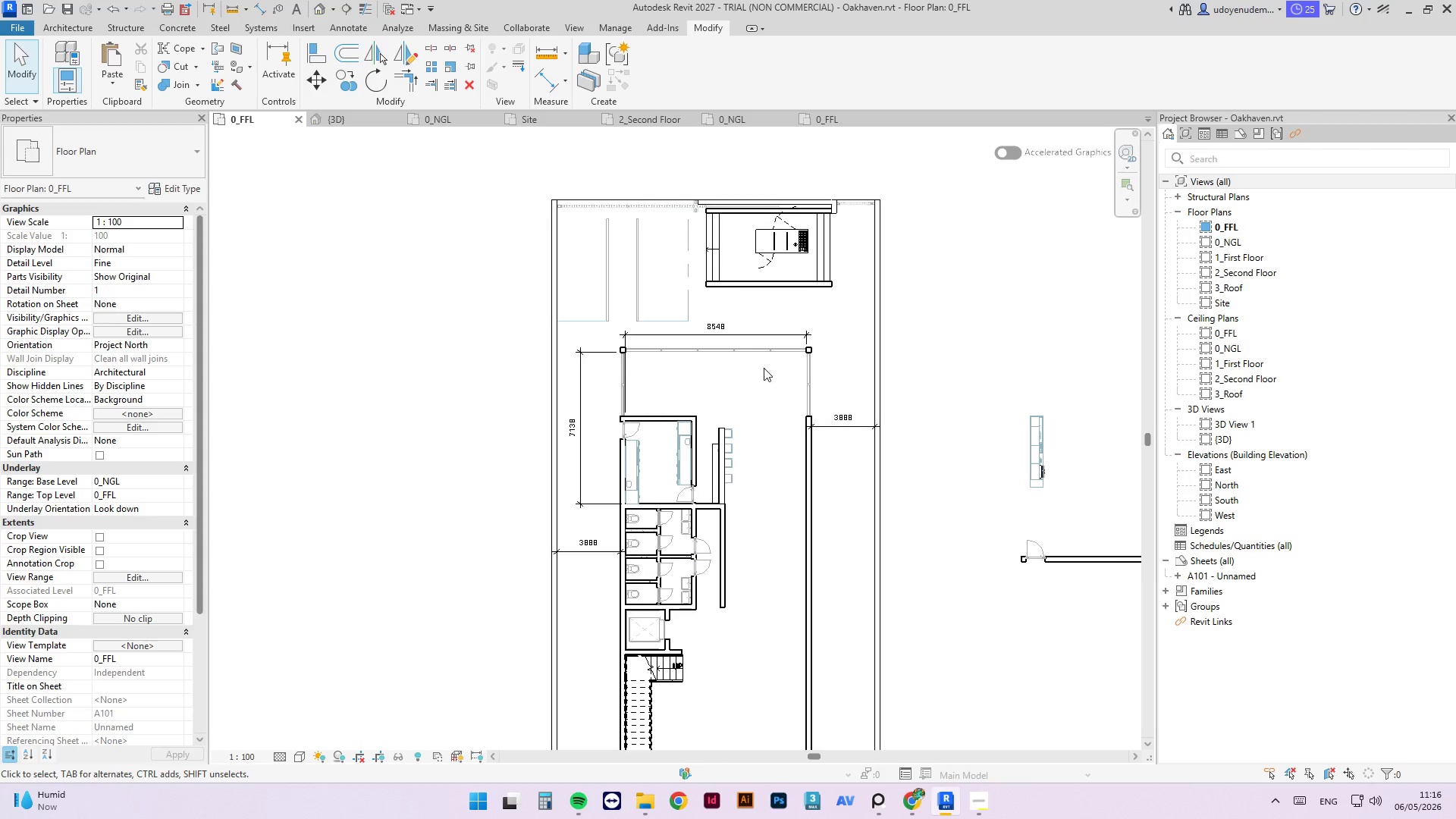 
scroll: coordinate [791, 363], scroll_direction: up, amount: 2.0
 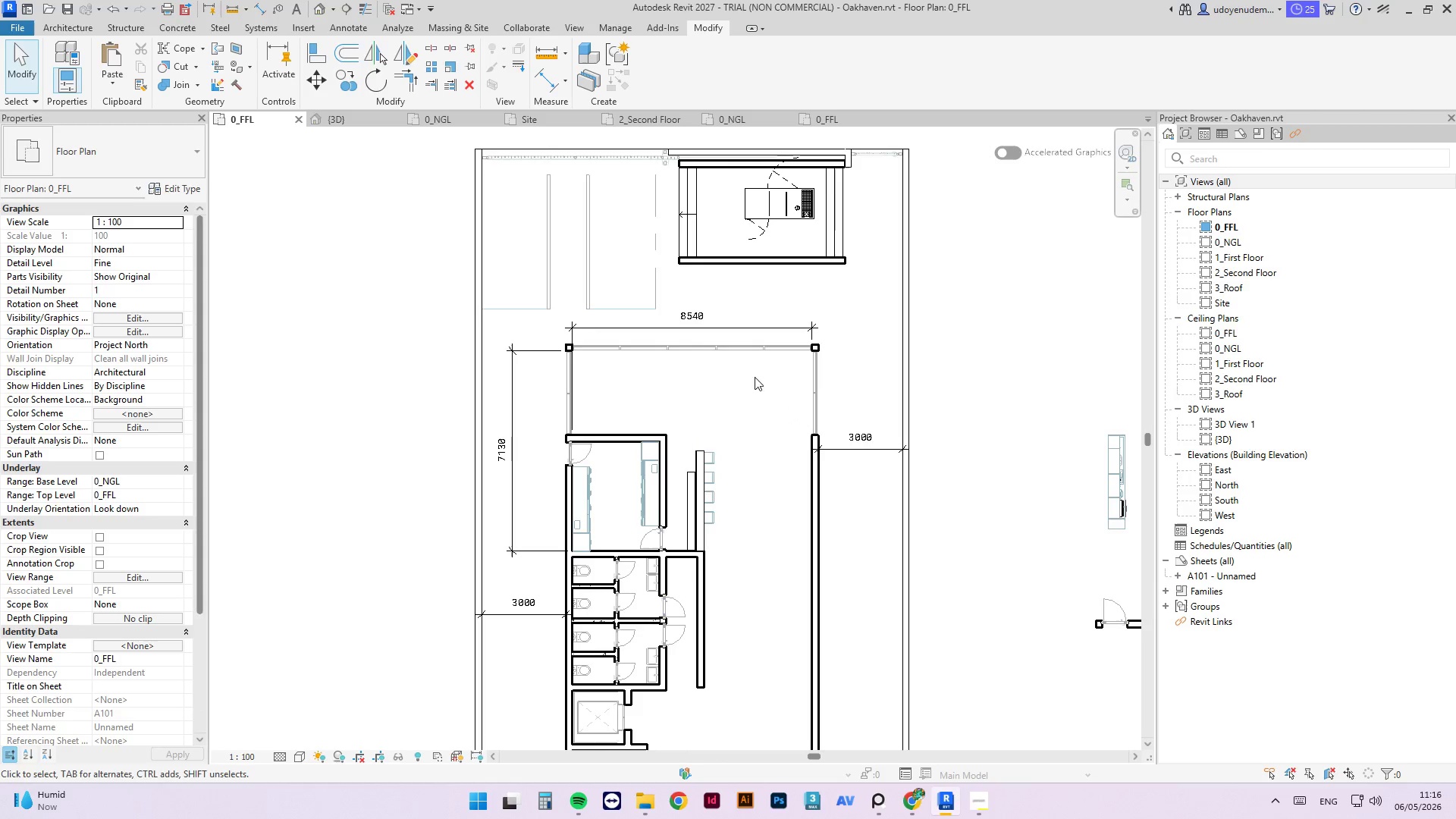 
scroll: coordinate [740, 345], scroll_direction: down, amount: 3.0
 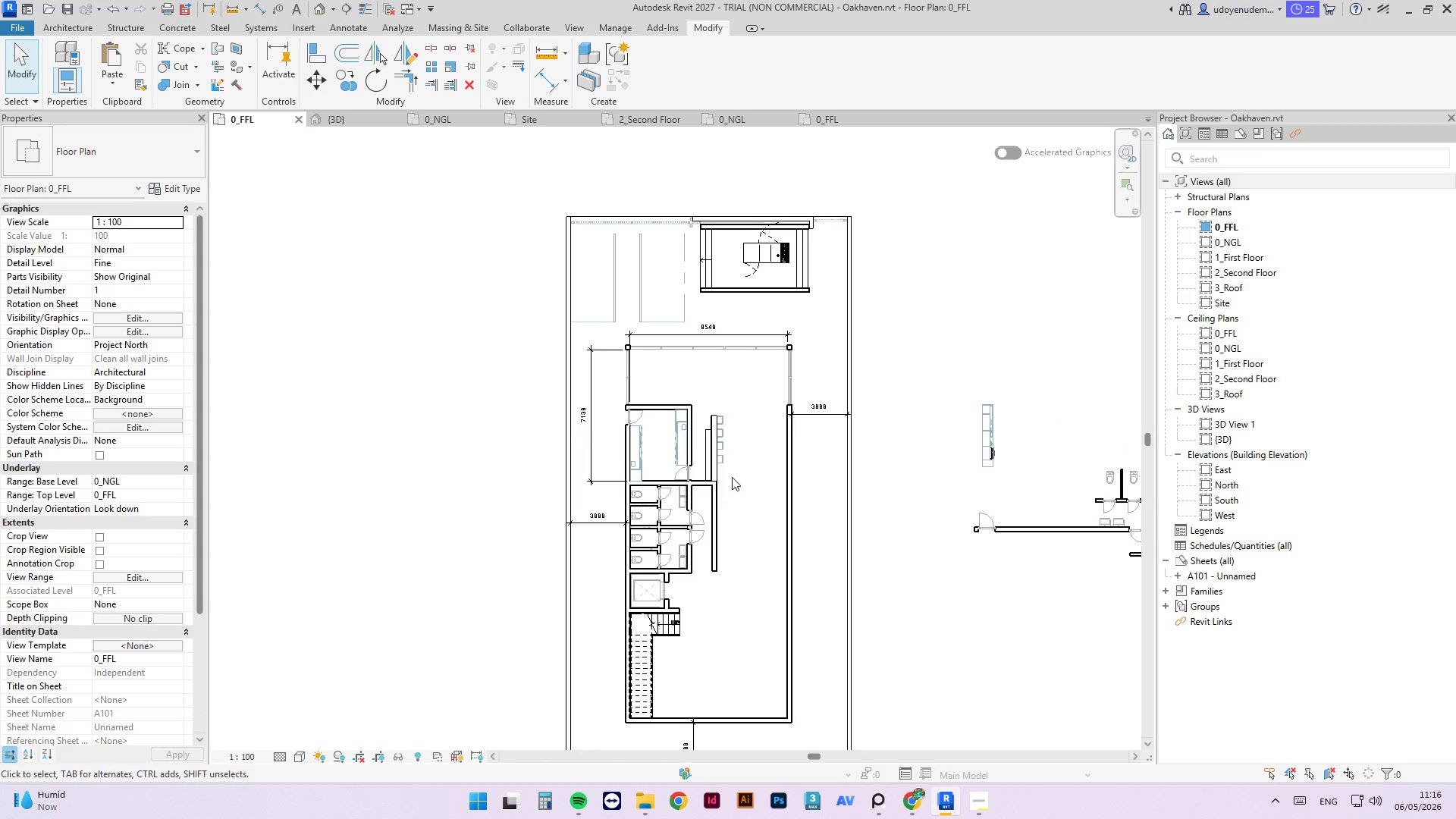 
scroll: coordinate [749, 401], scroll_direction: up, amount: 2.0
 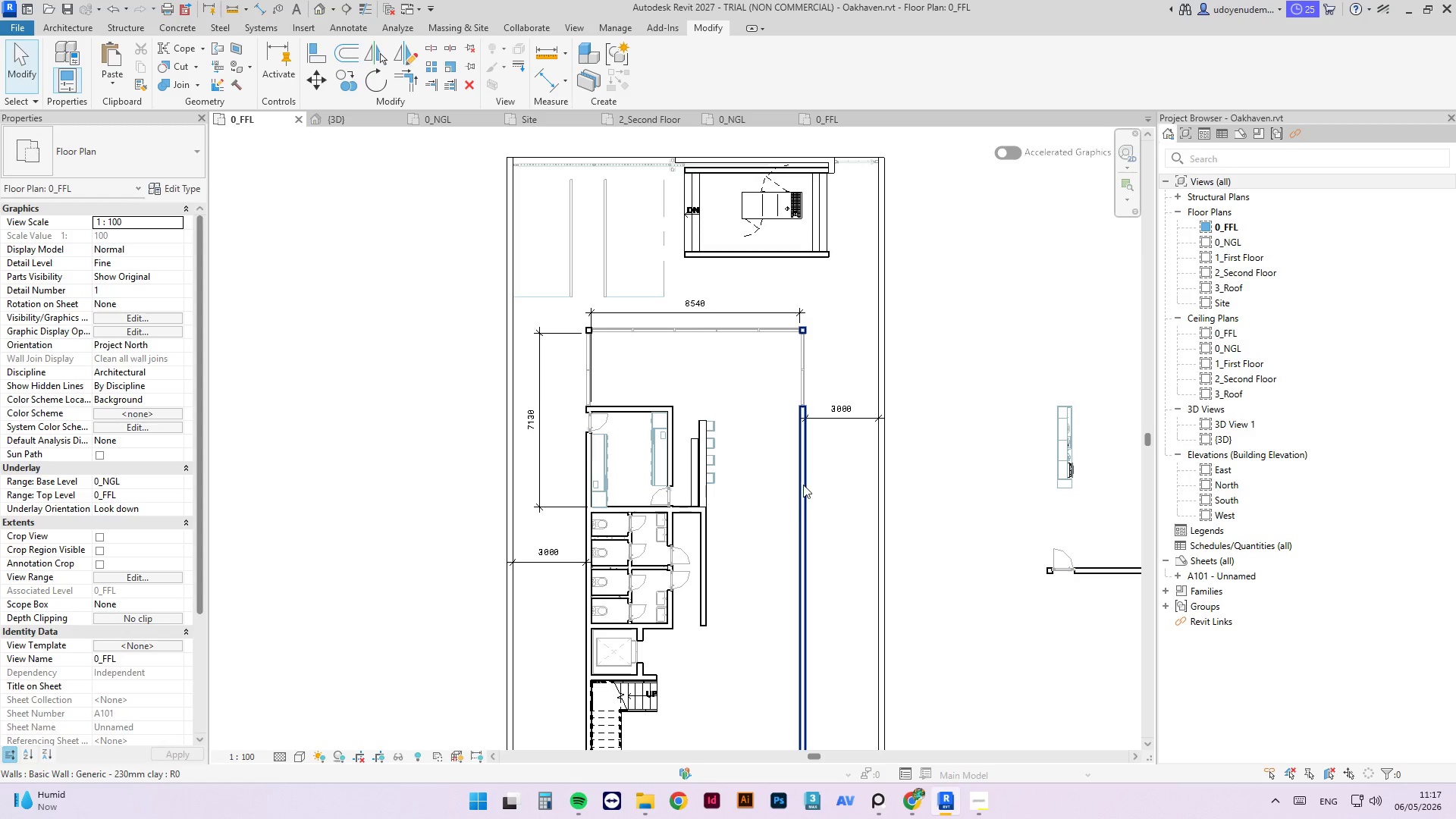 
left_click([682, 511])
 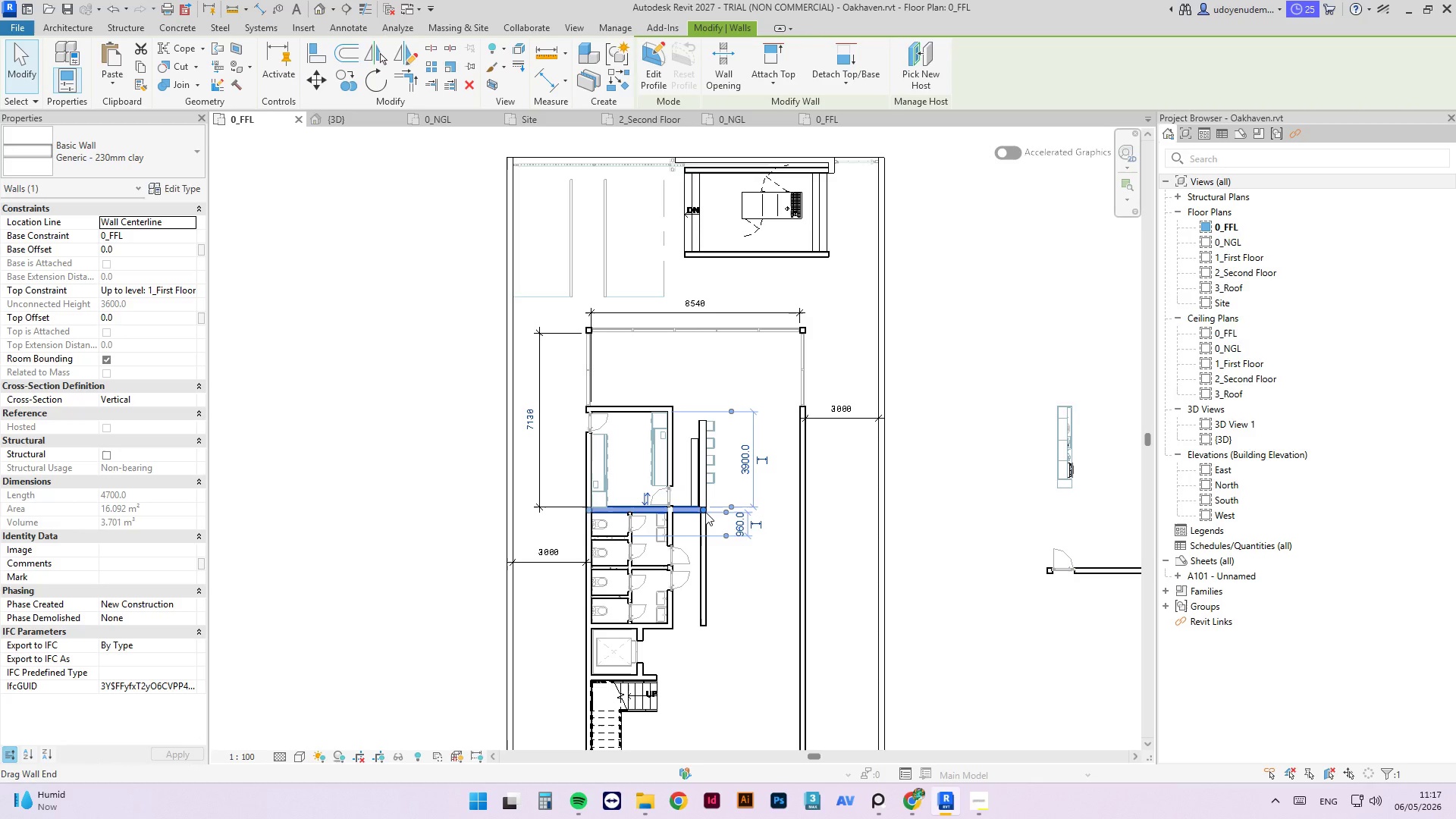 
left_click_drag(start_coordinate=[704, 511], to_coordinate=[803, 510])
 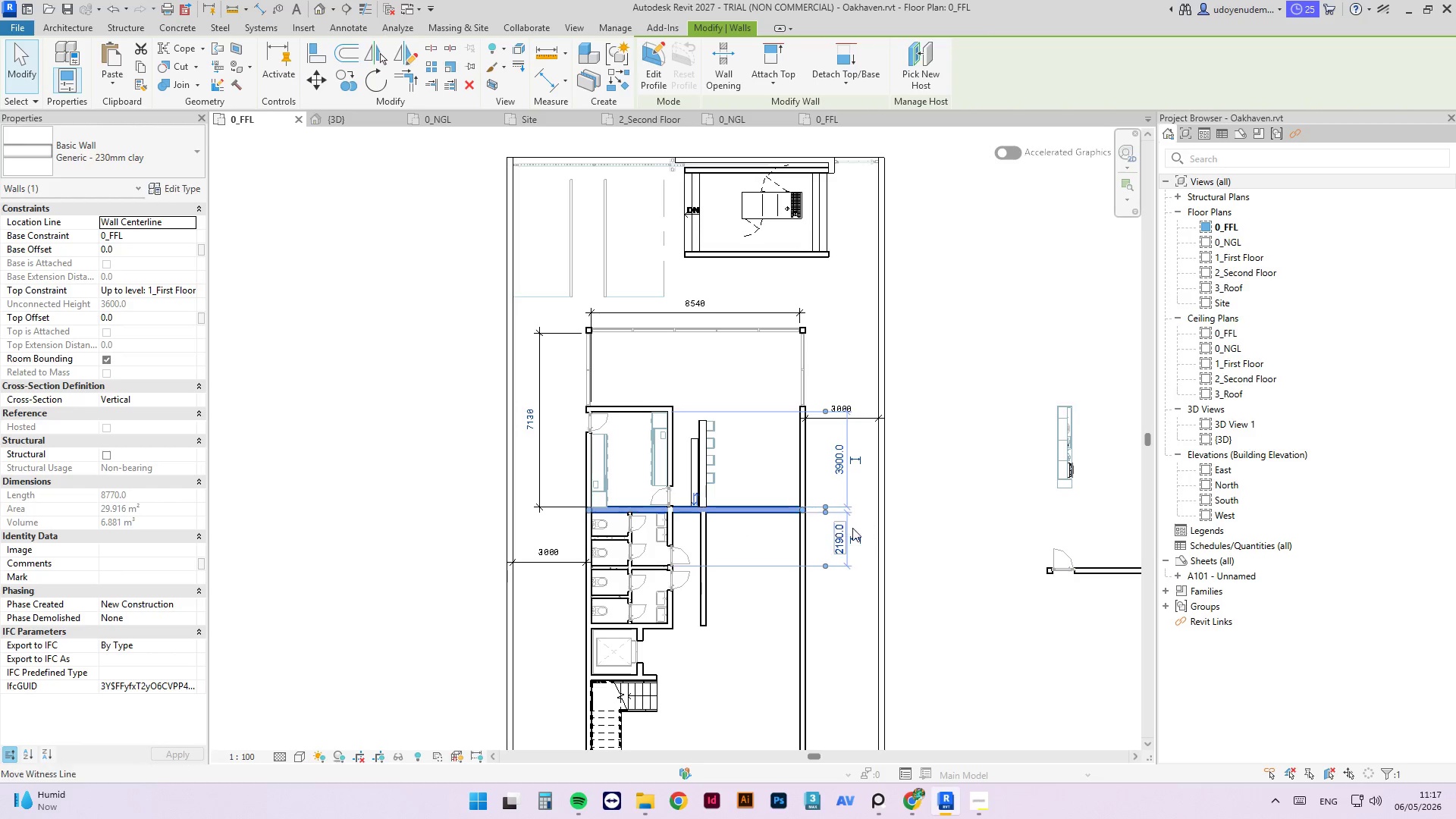 
left_click([920, 548])
 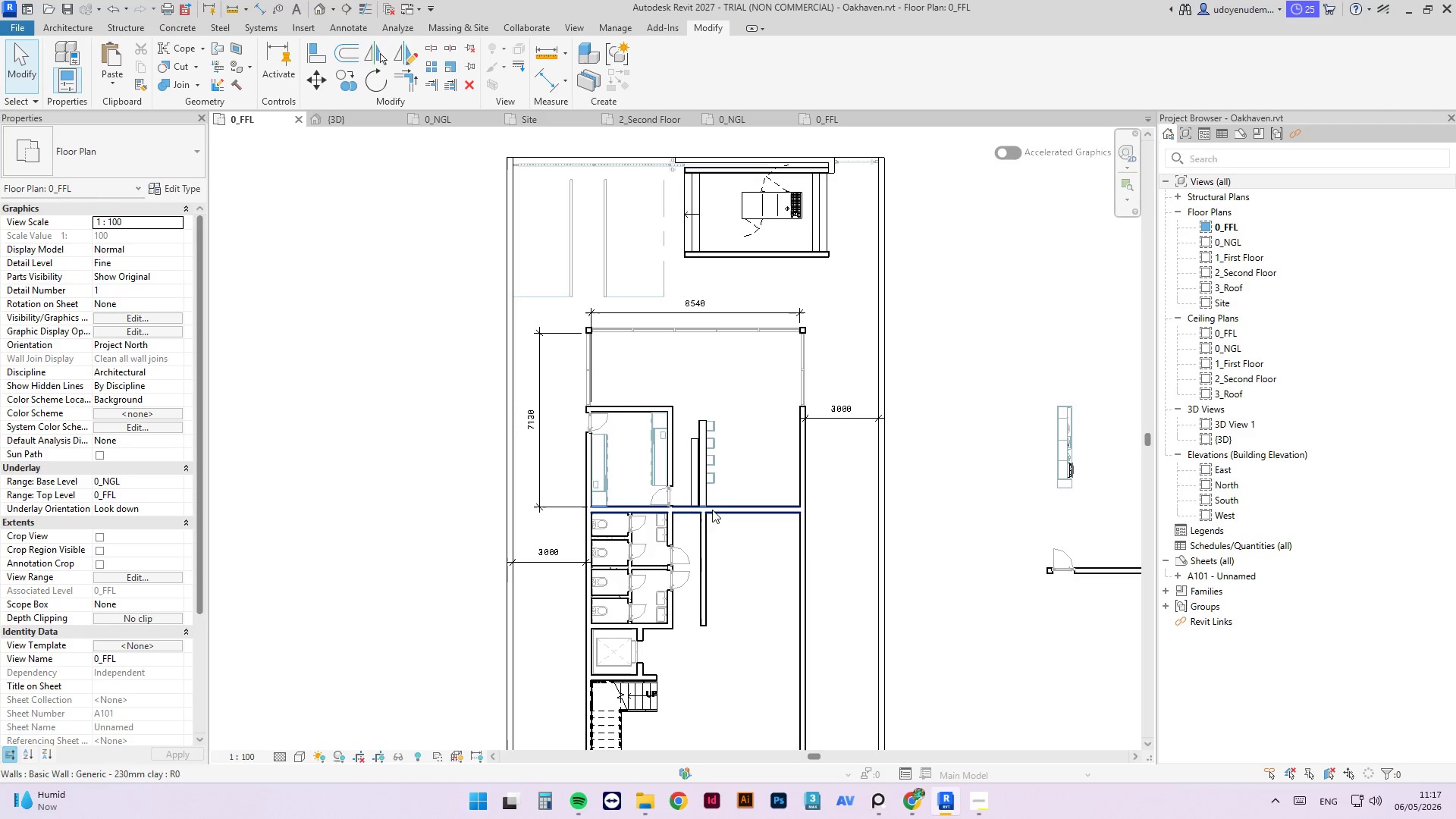 
left_click([716, 509])
 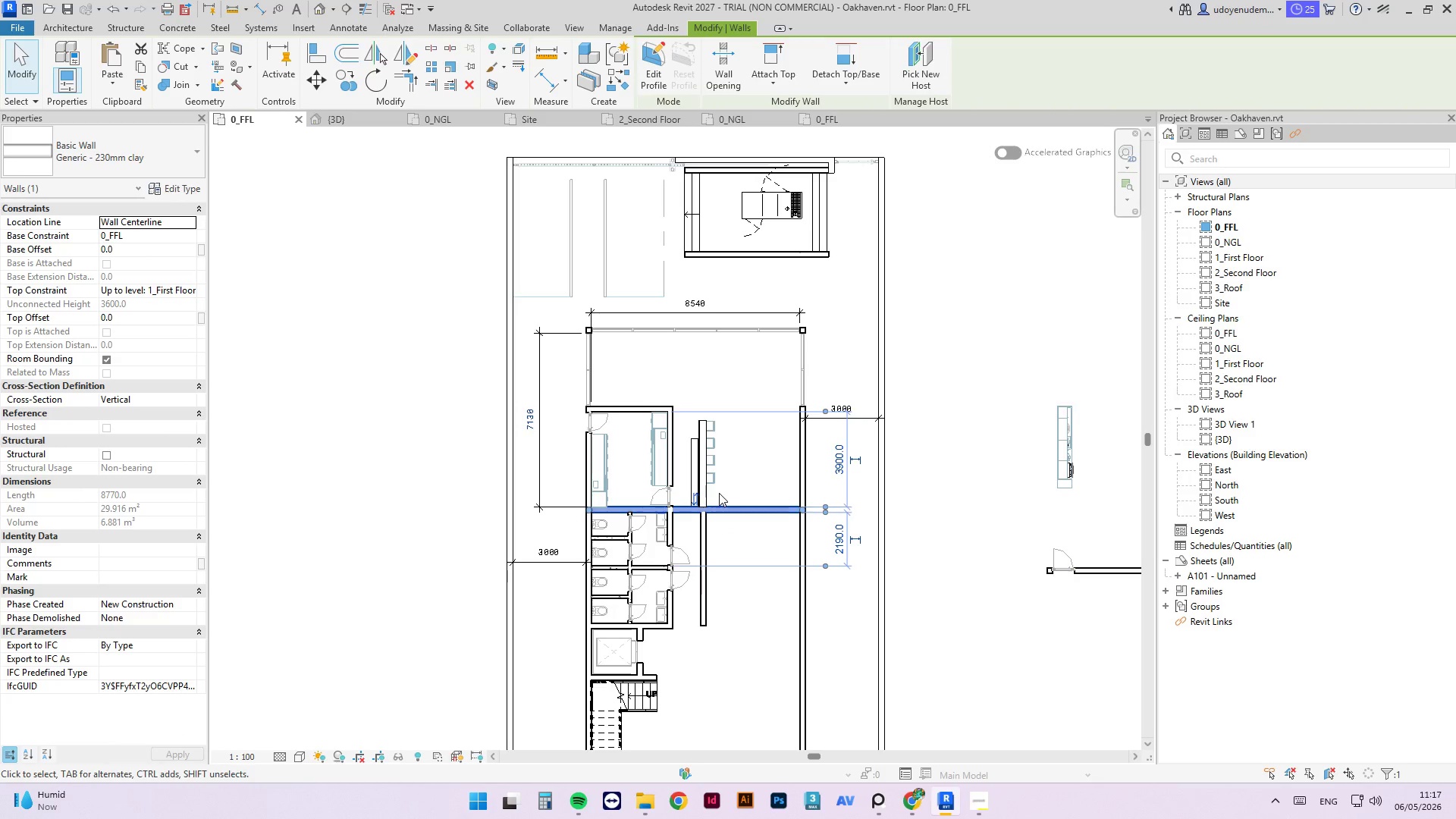 
type(sl)
 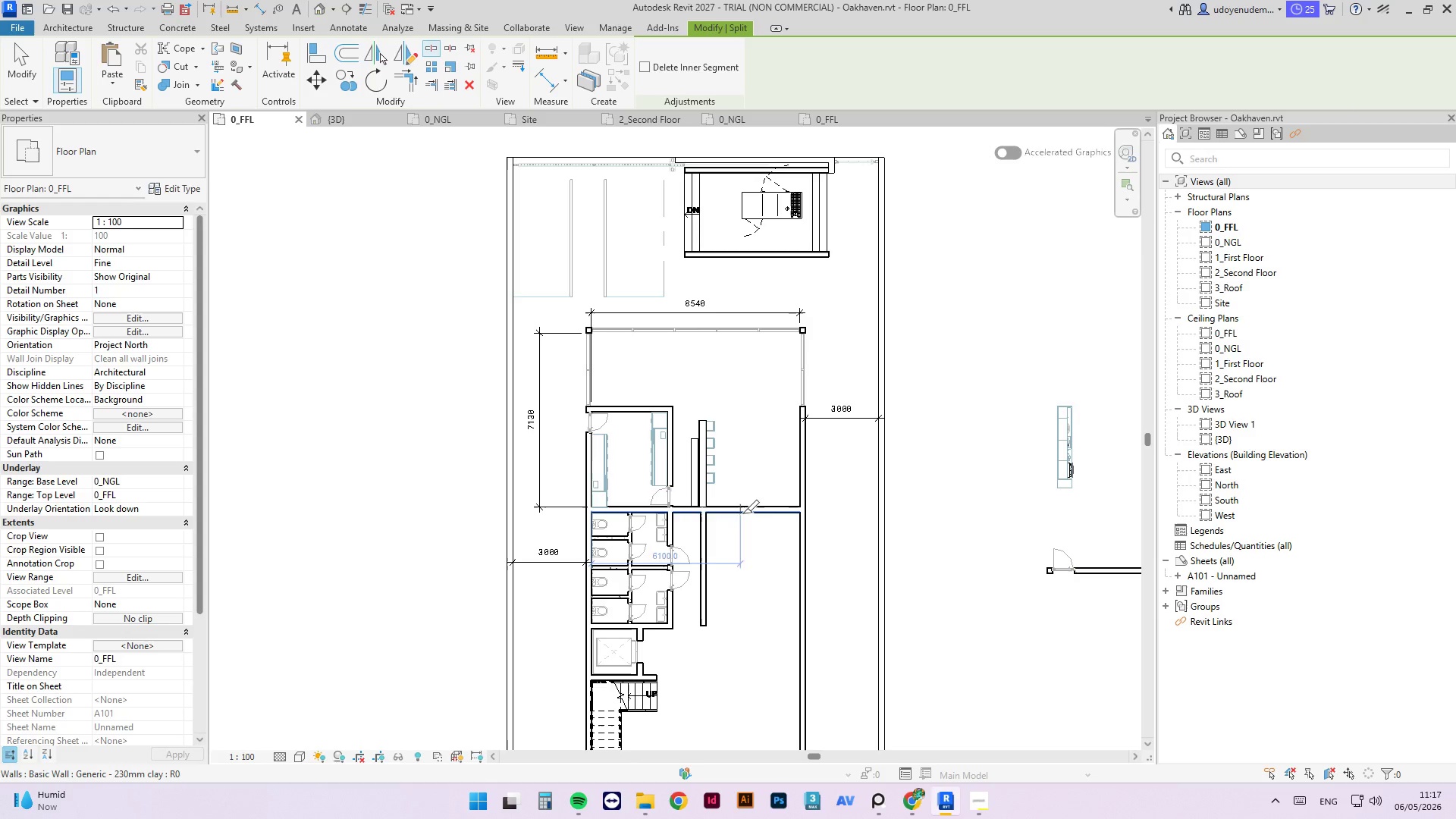 
left_click([747, 513])
 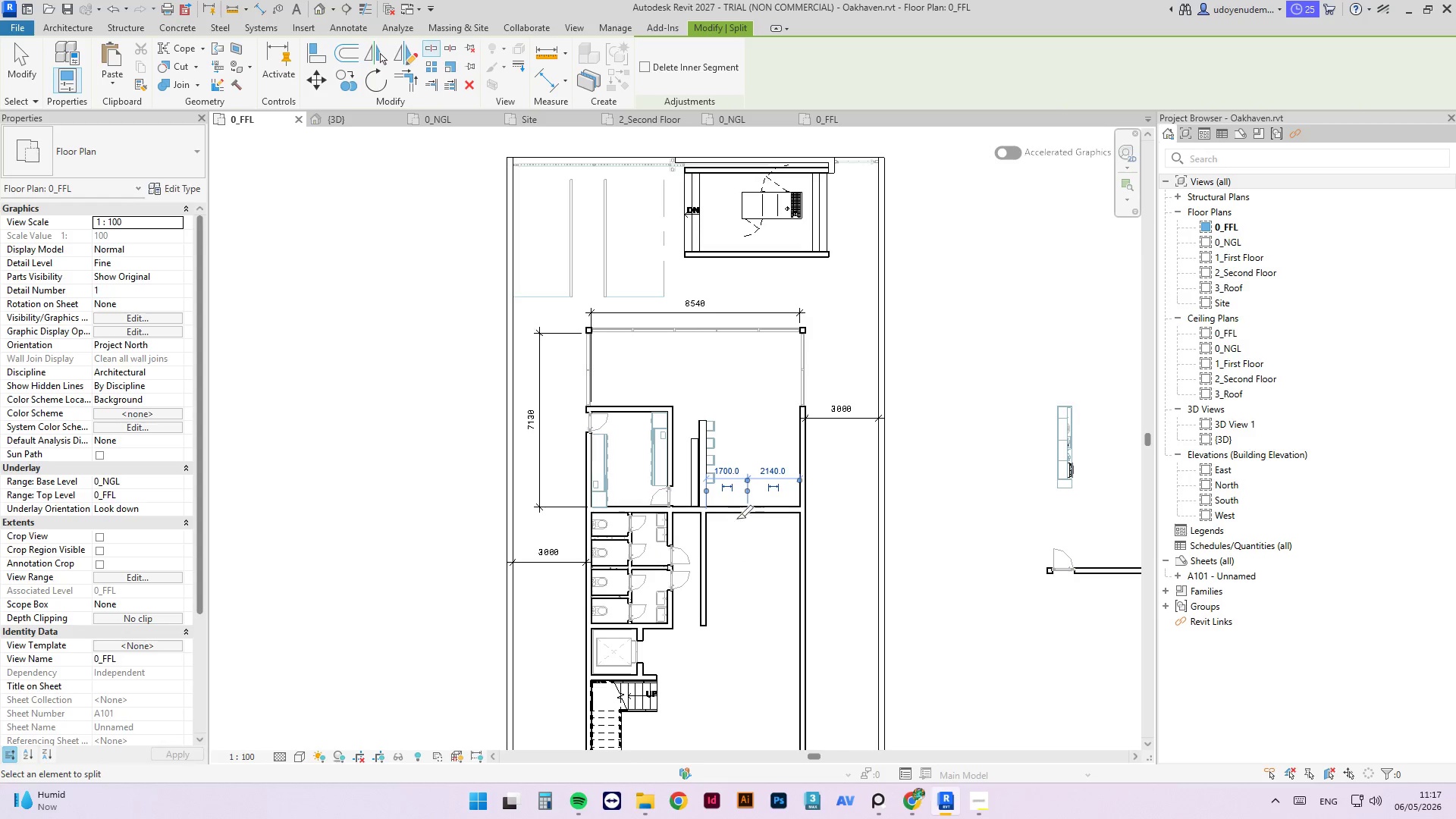 
key(Escape)
 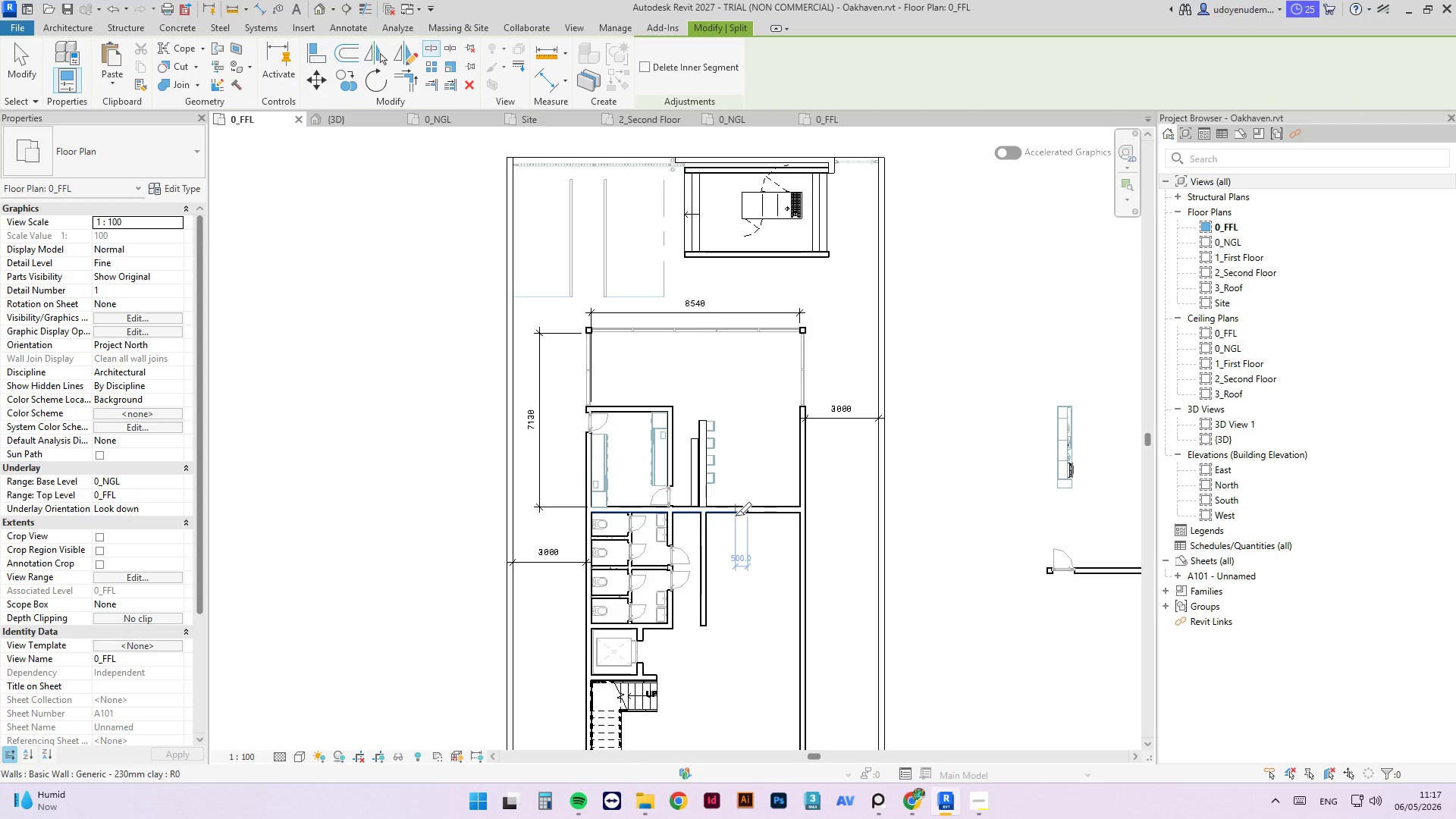 
key(Escape)
 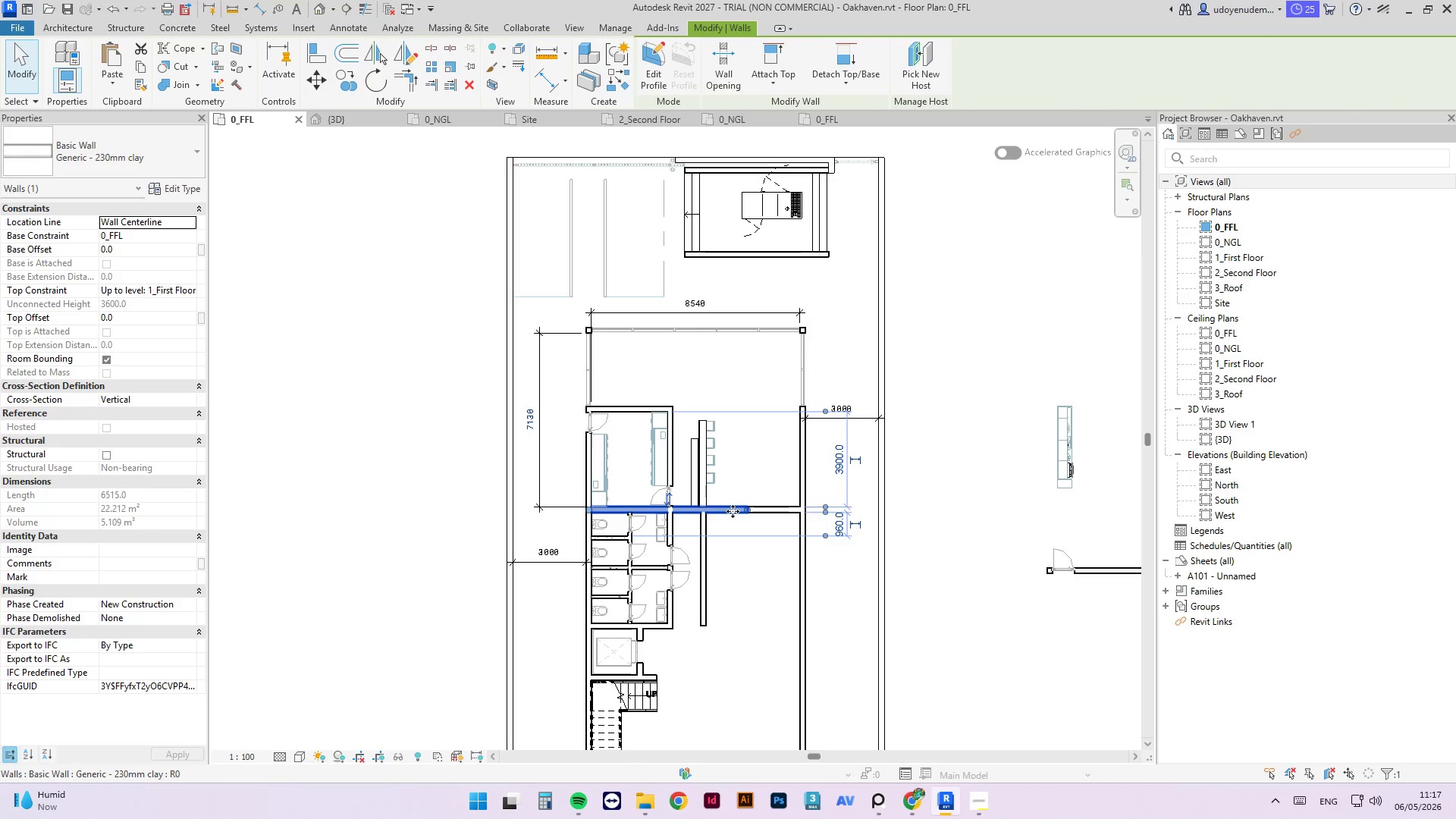 
left_click_drag(start_coordinate=[747, 510], to_coordinate=[677, 507])
 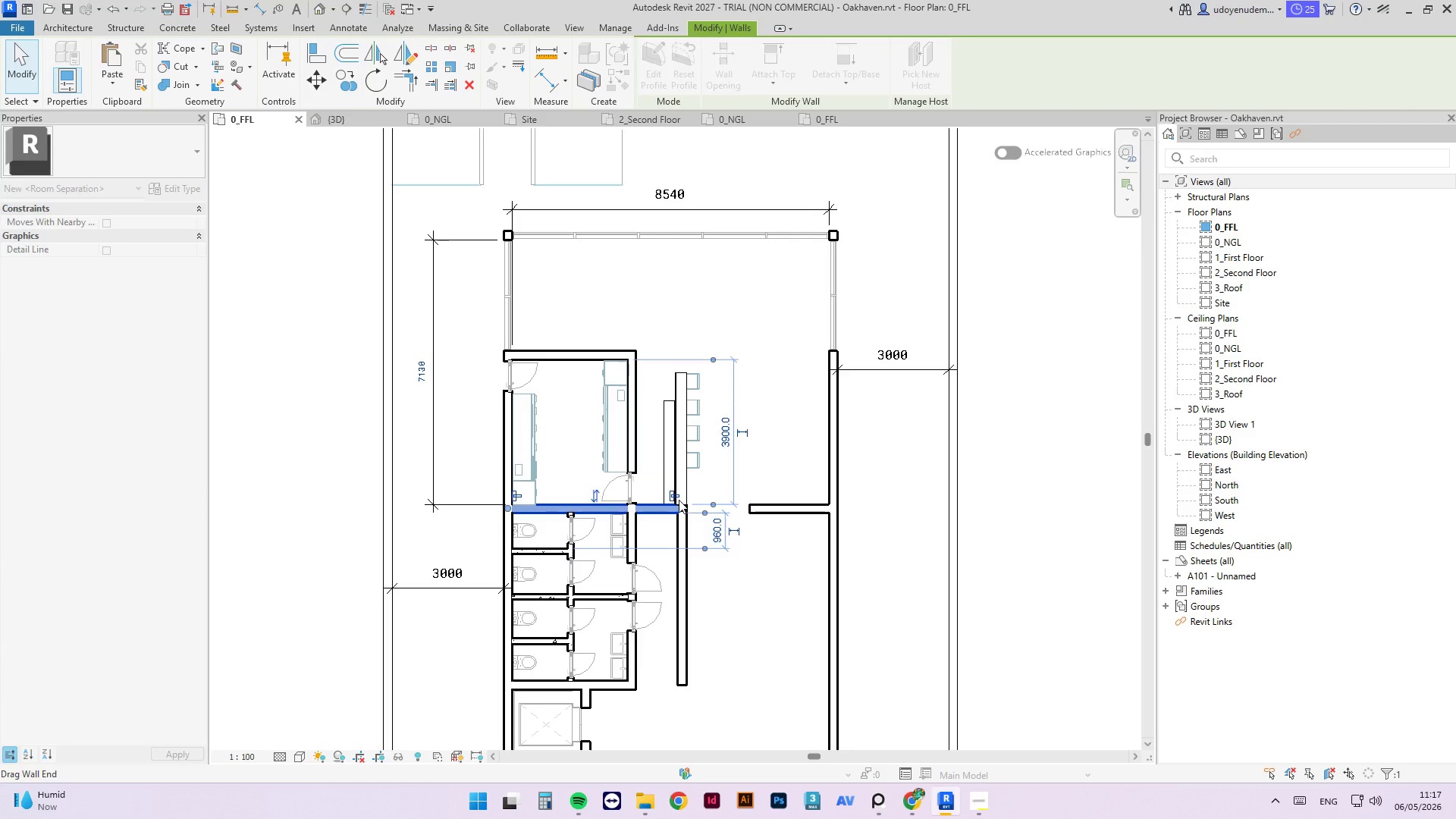 
scroll: coordinate [744, 512], scroll_direction: up, amount: 3.0
 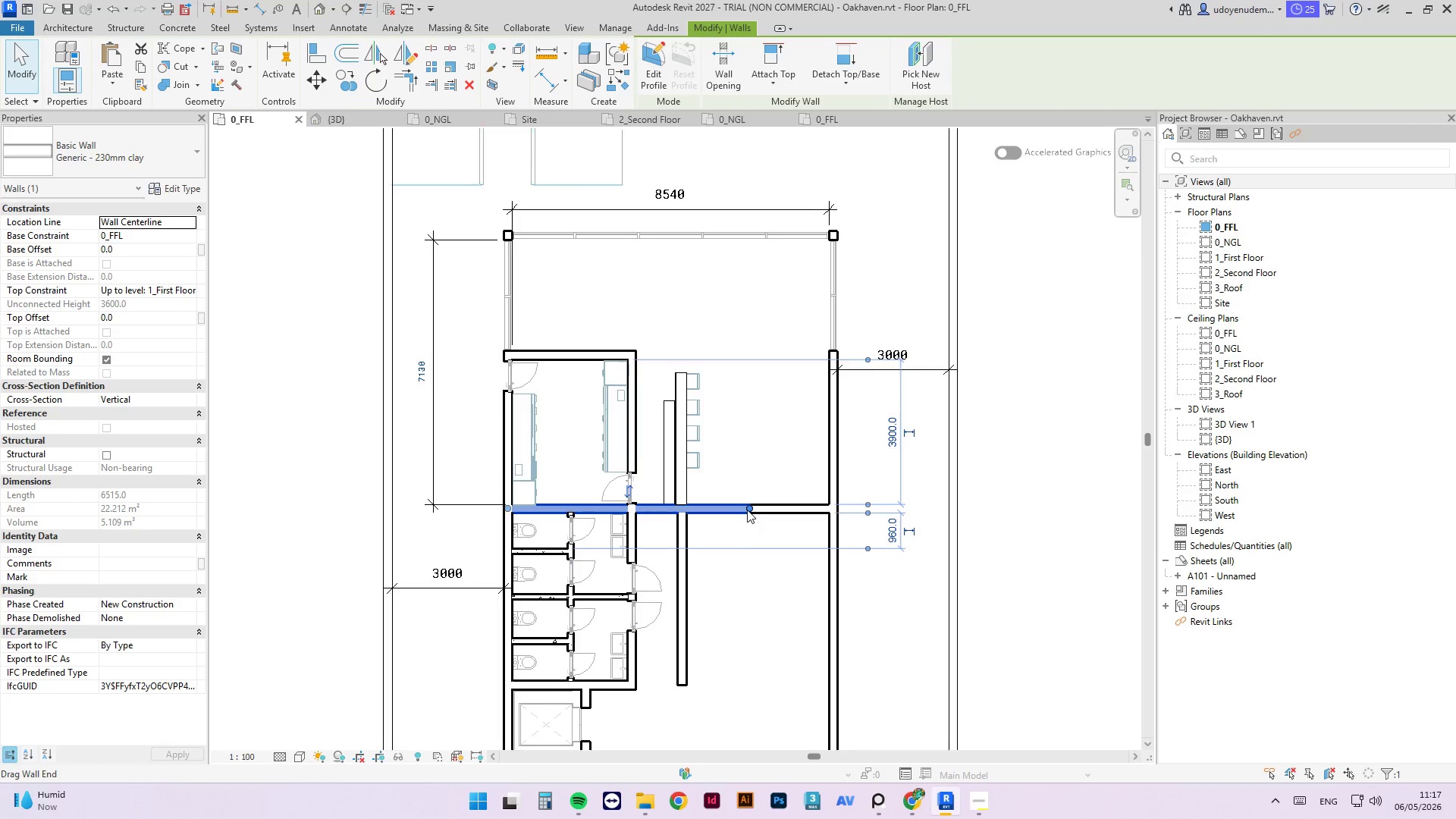 
key(Escape)
 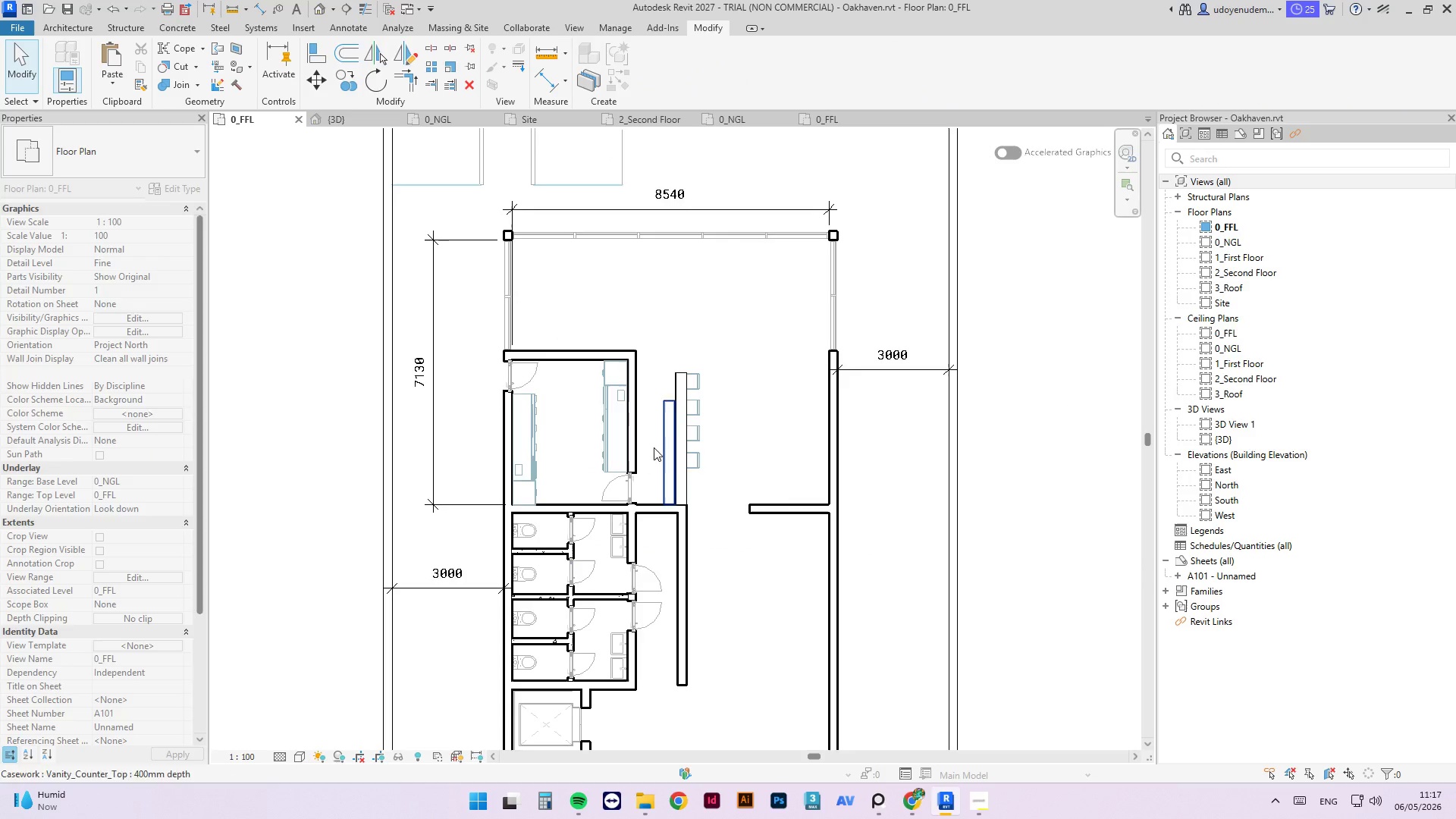 
key(Escape)
 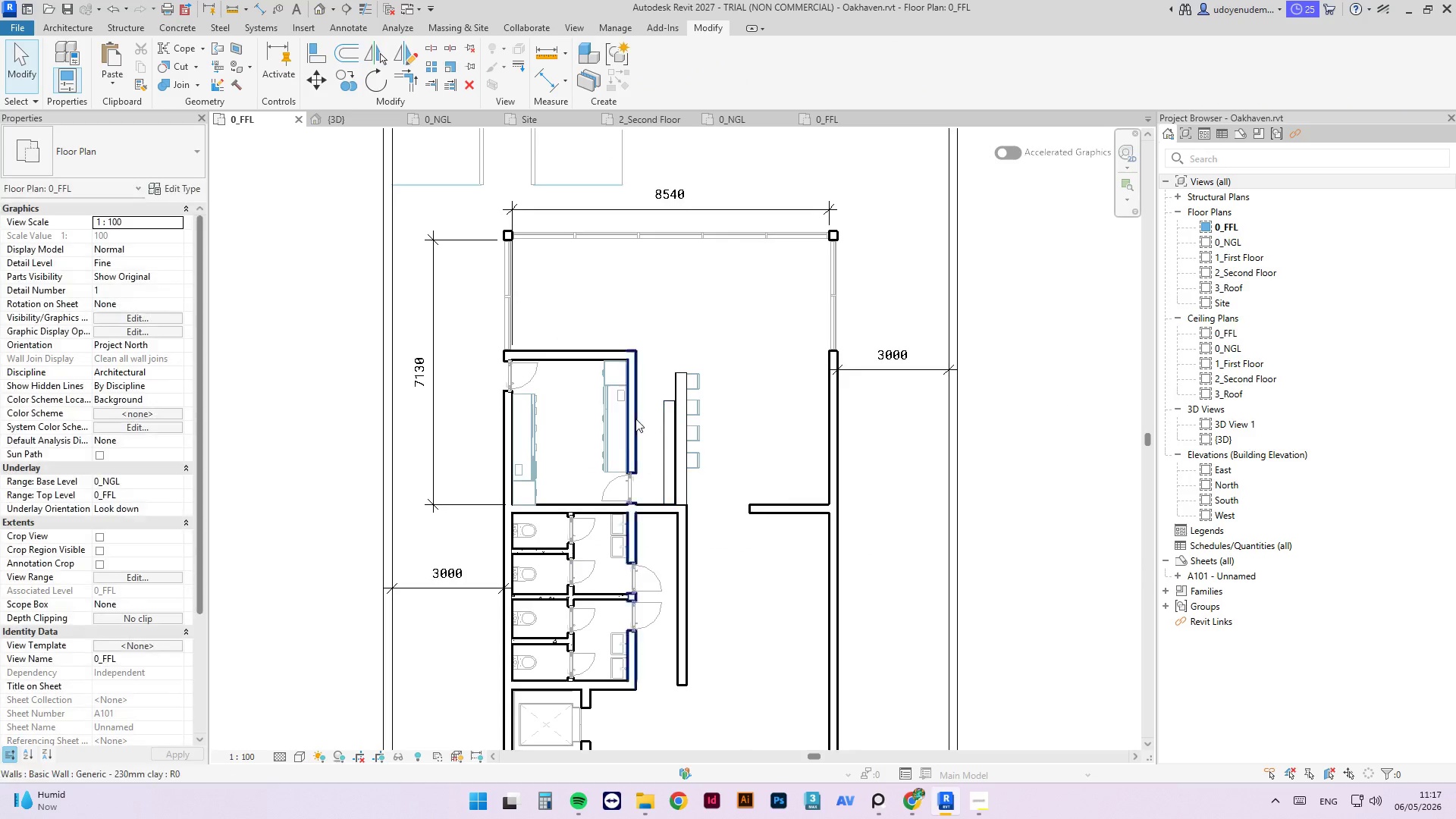 
scroll: coordinate [637, 418], scroll_direction: down, amount: 4.0
 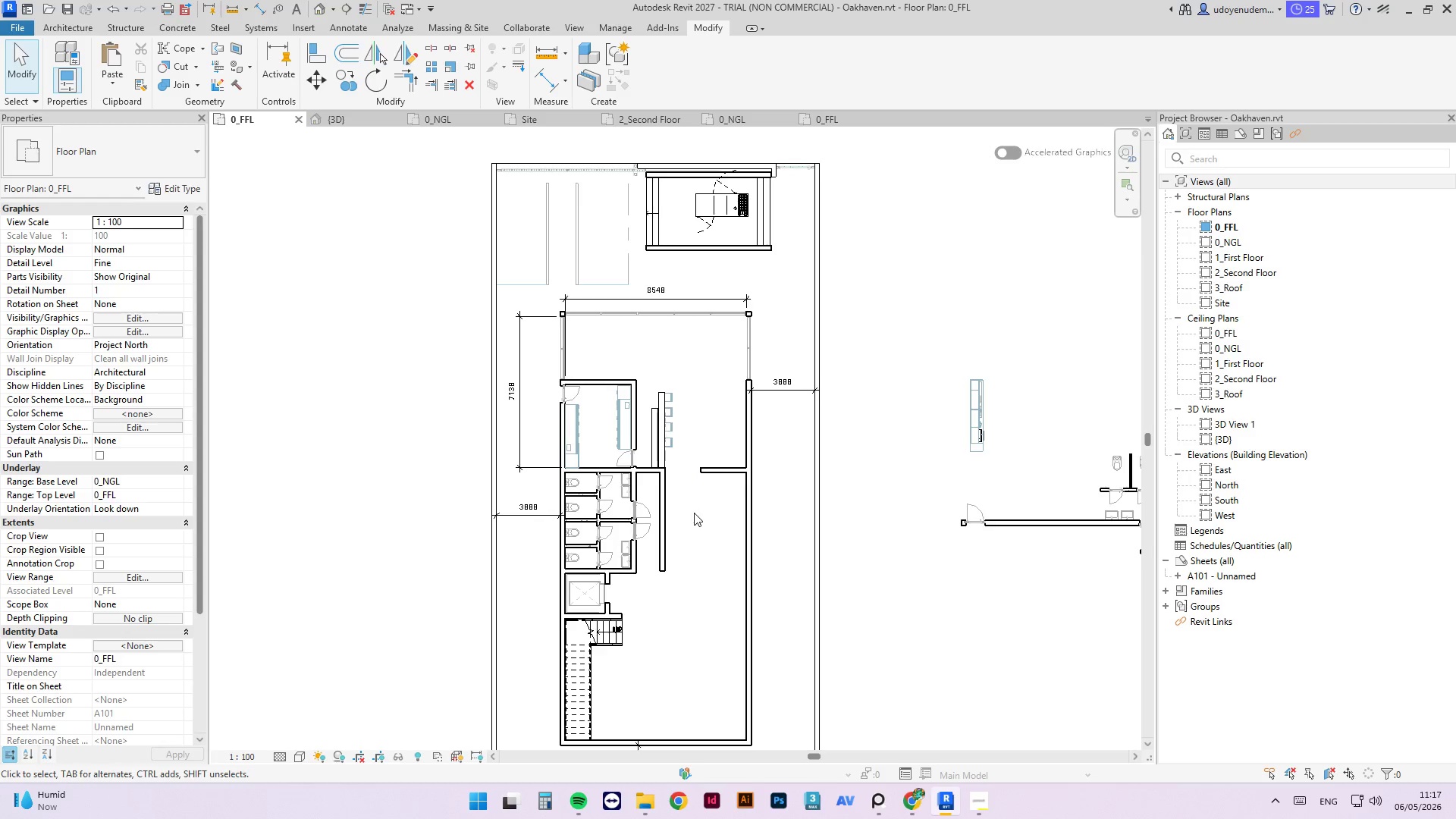 
wait(29.56)
 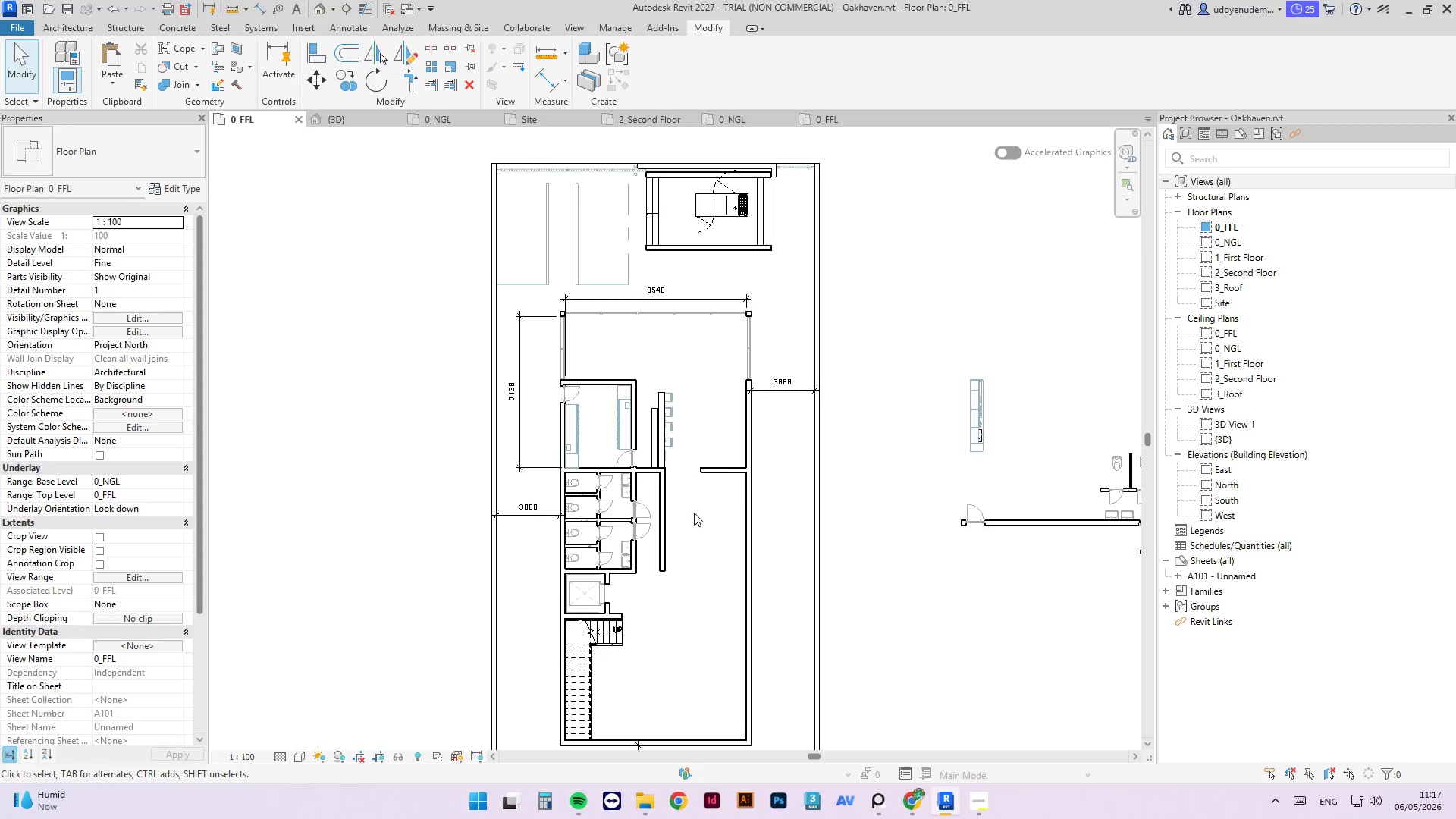 
left_click([641, 647])
 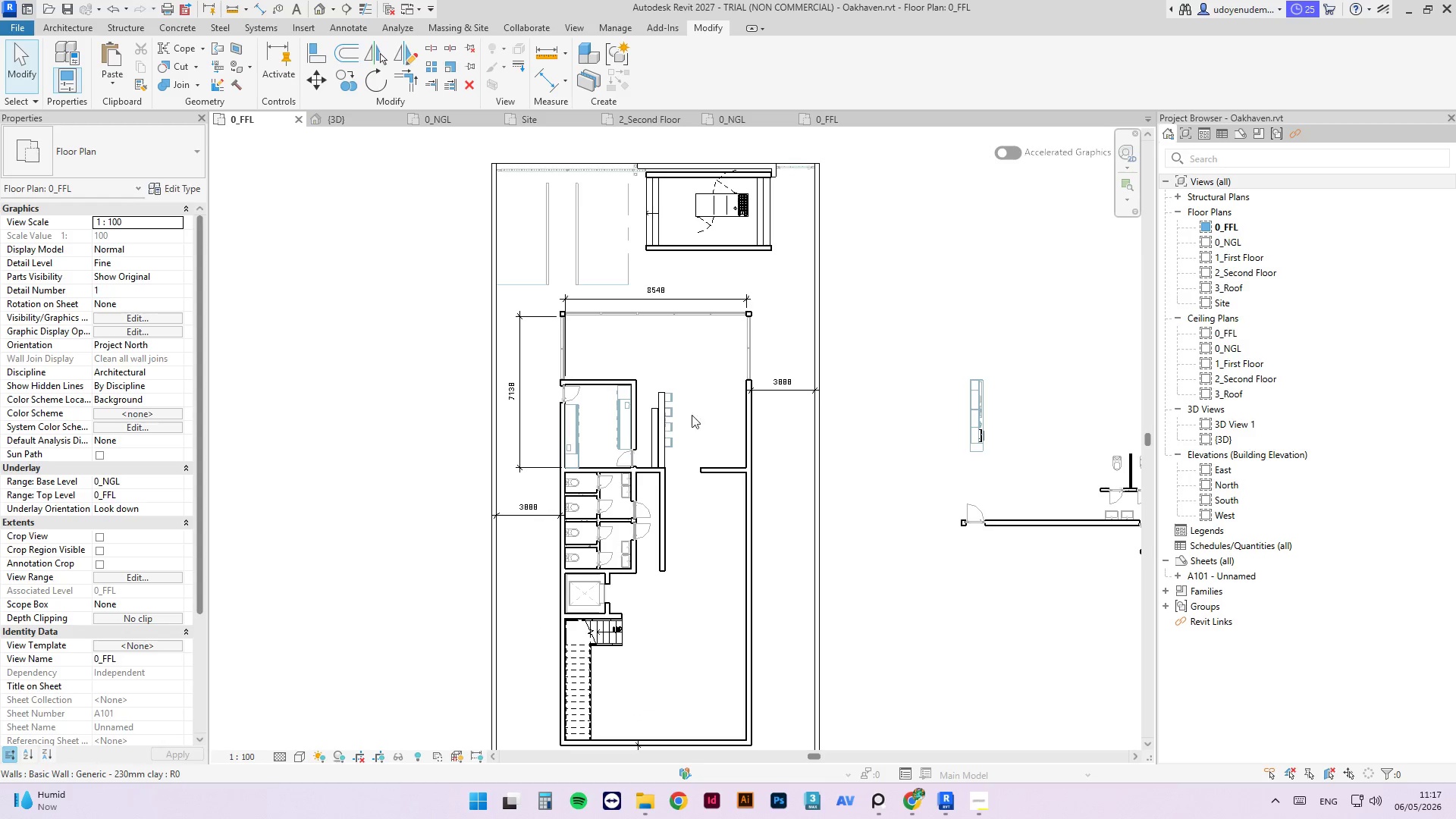 
scroll: coordinate [701, 475], scroll_direction: up, amount: 1.0
 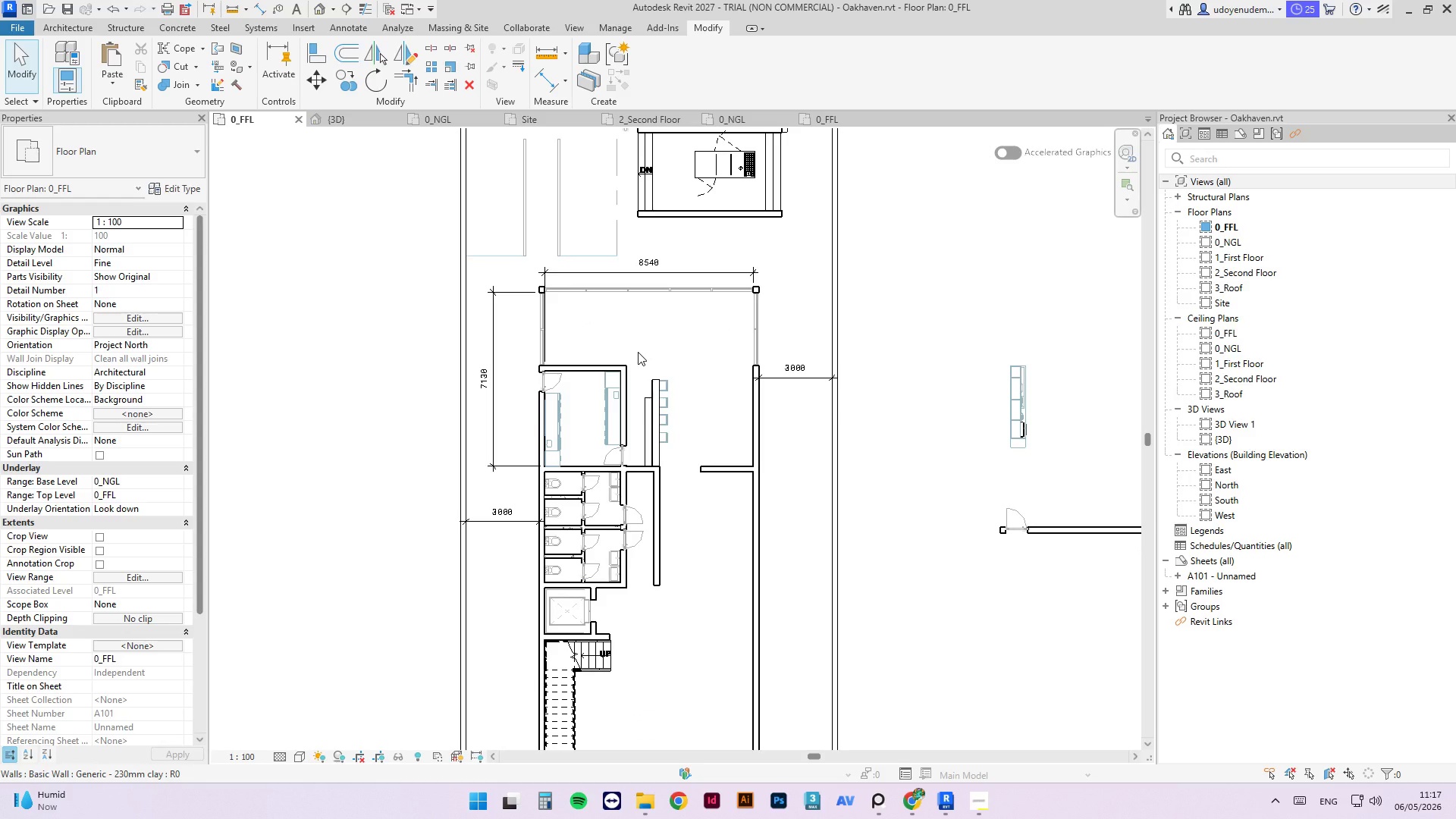 
wait(10.86)
 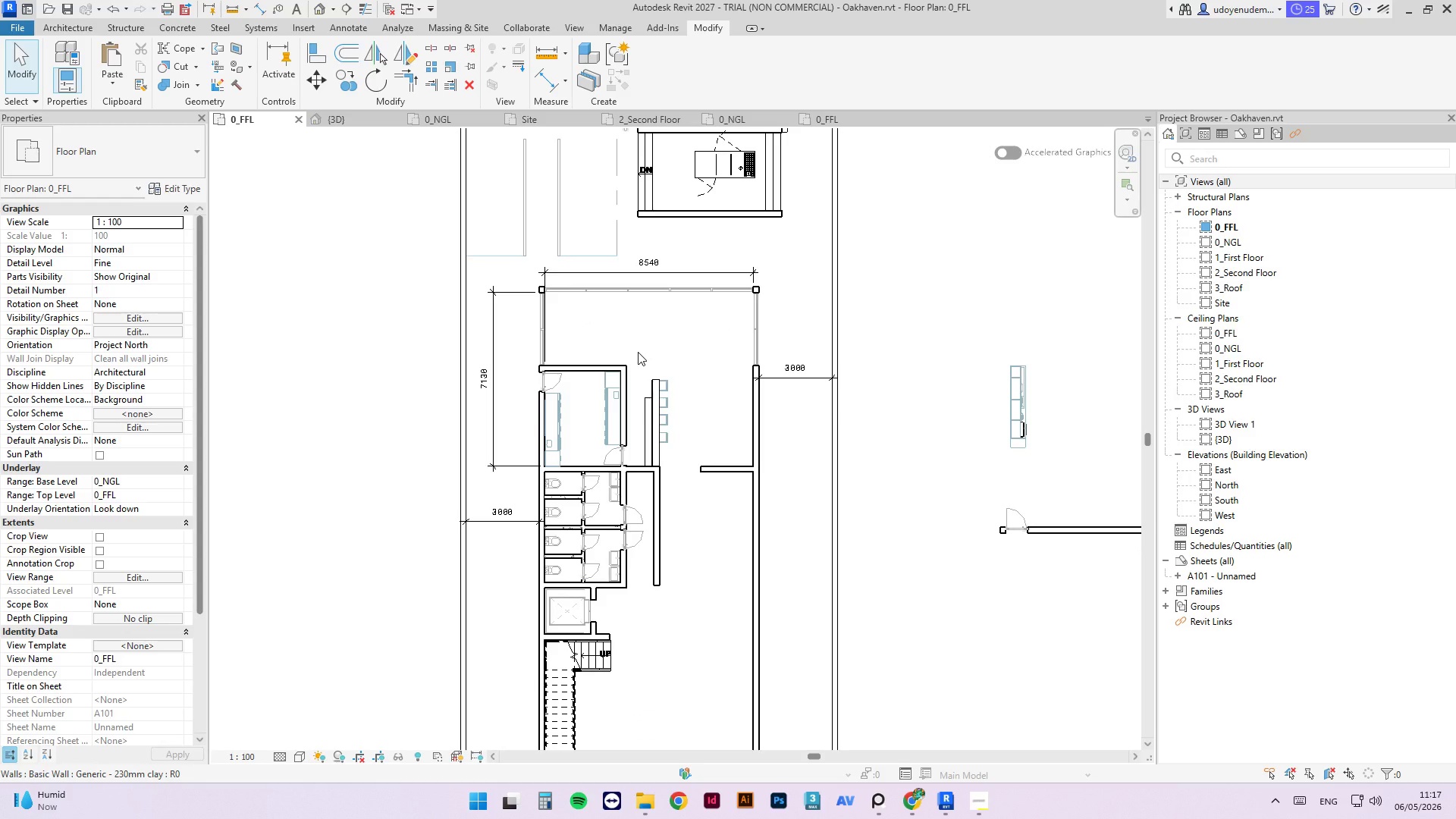 
left_click_drag(start_coordinate=[676, 357], to_coordinate=[557, 453])
 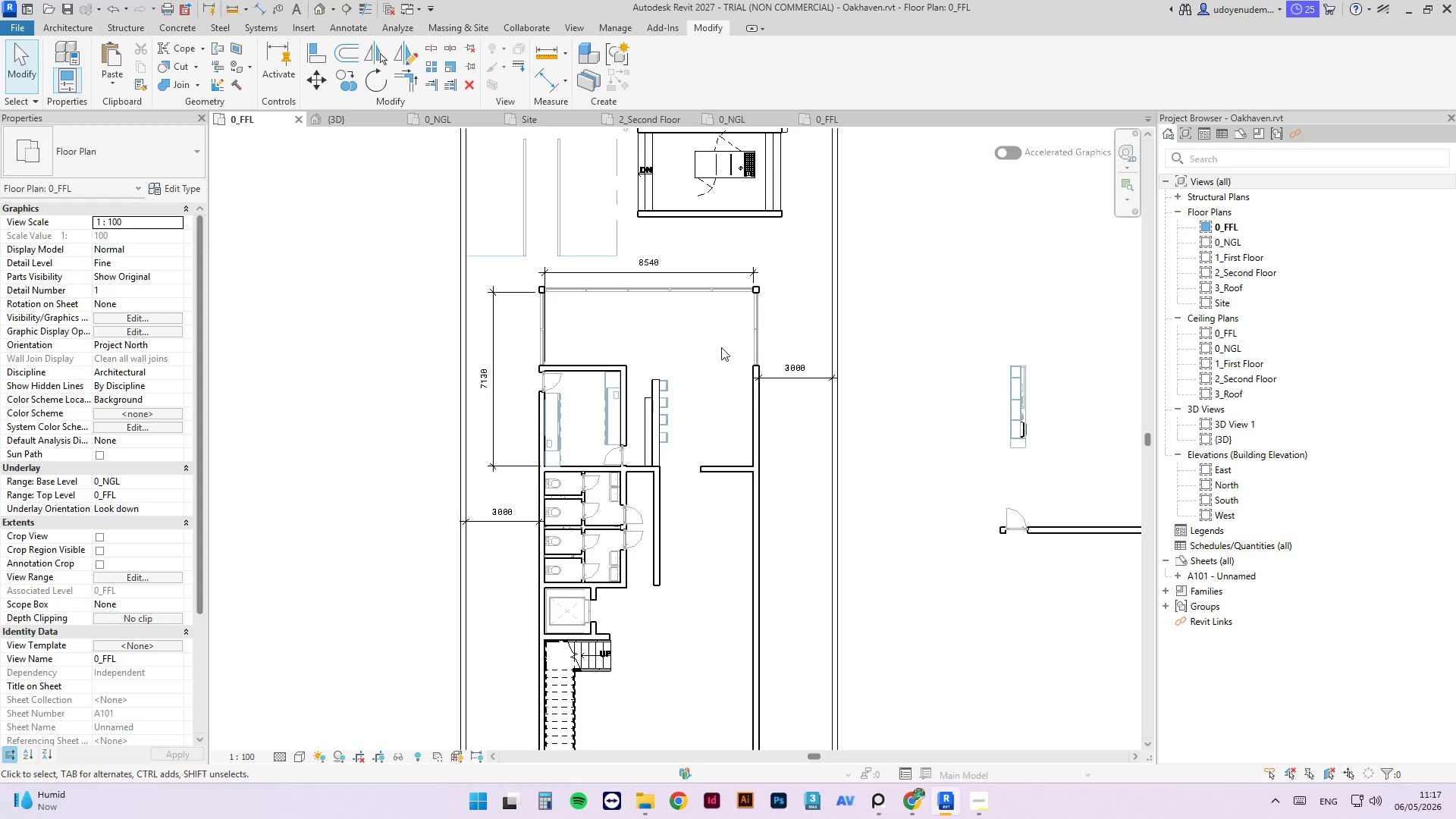 
left_click_drag(start_coordinate=[703, 347], to_coordinate=[556, 459])
 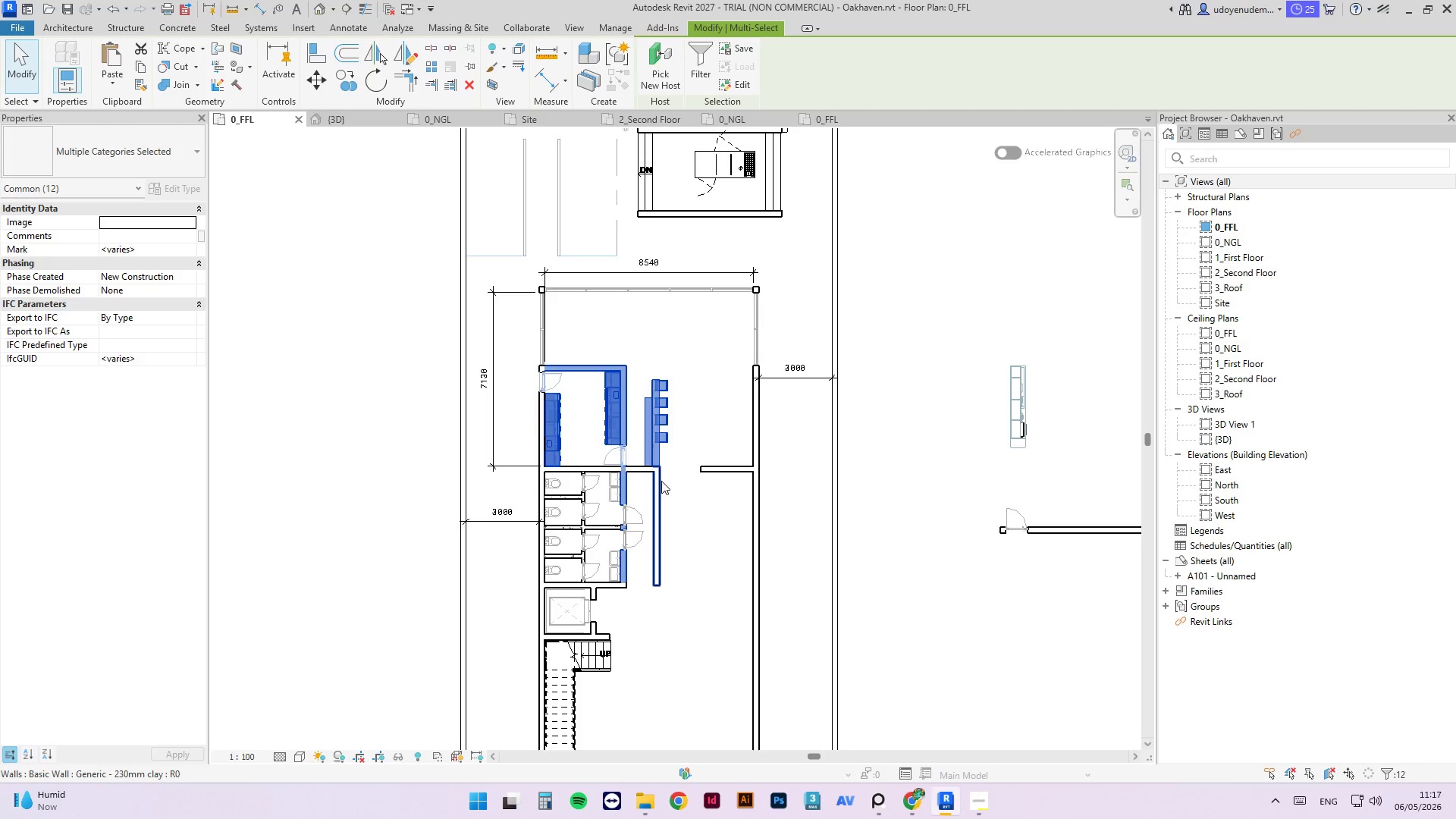 
left_click([686, 483])
 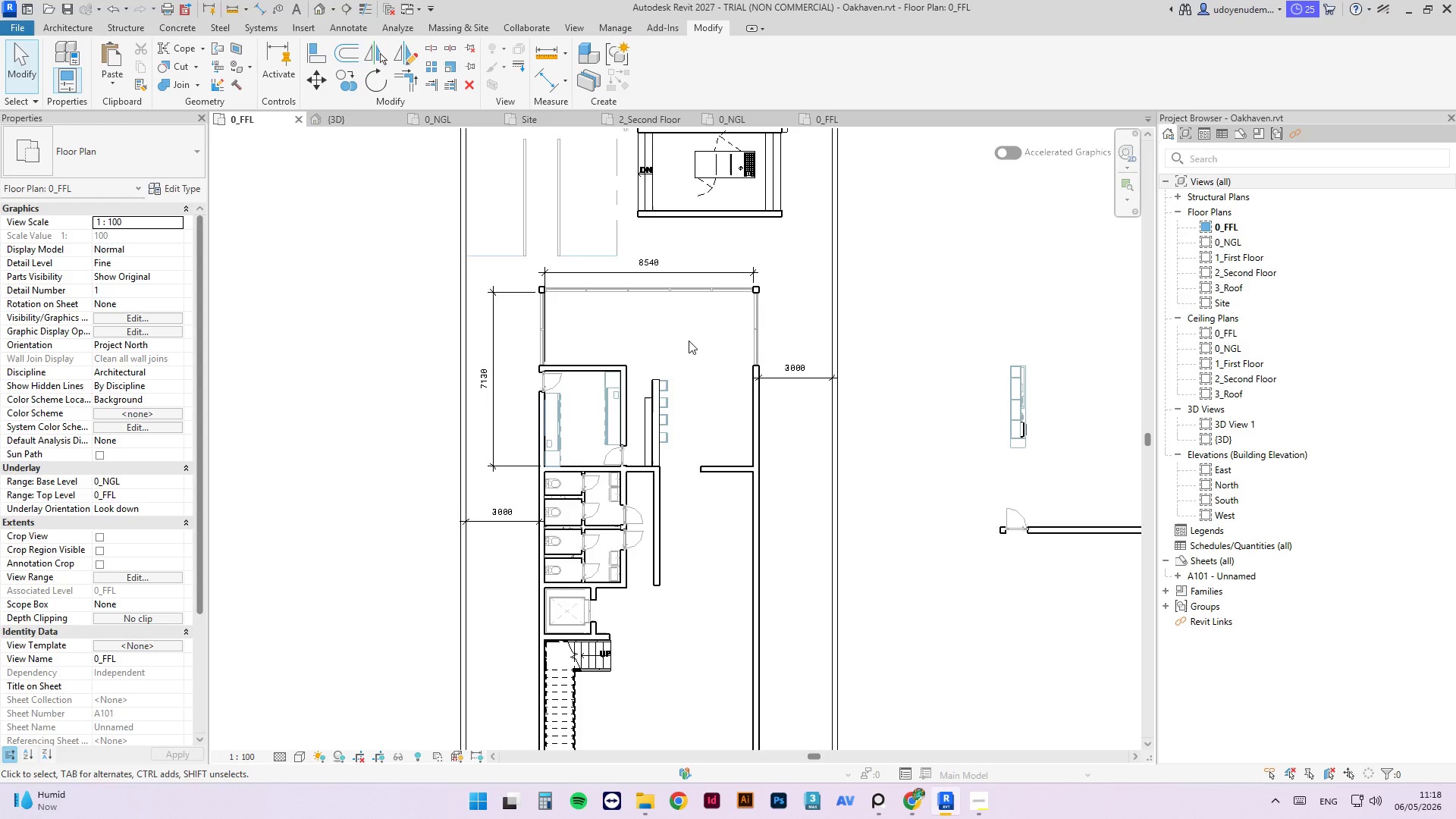 
left_click_drag(start_coordinate=[689, 340], to_coordinate=[553, 454])
 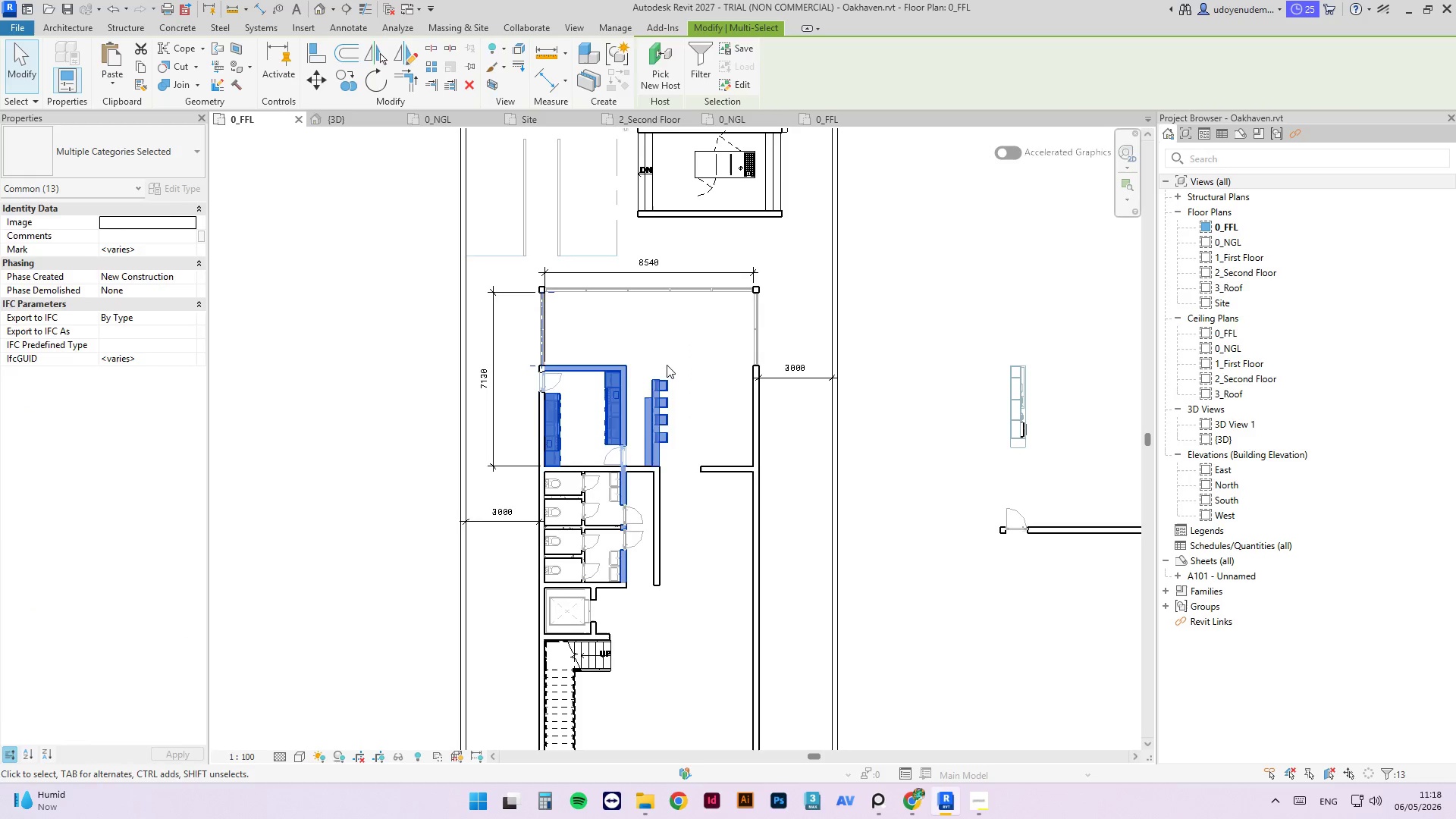 
left_click([668, 364])
 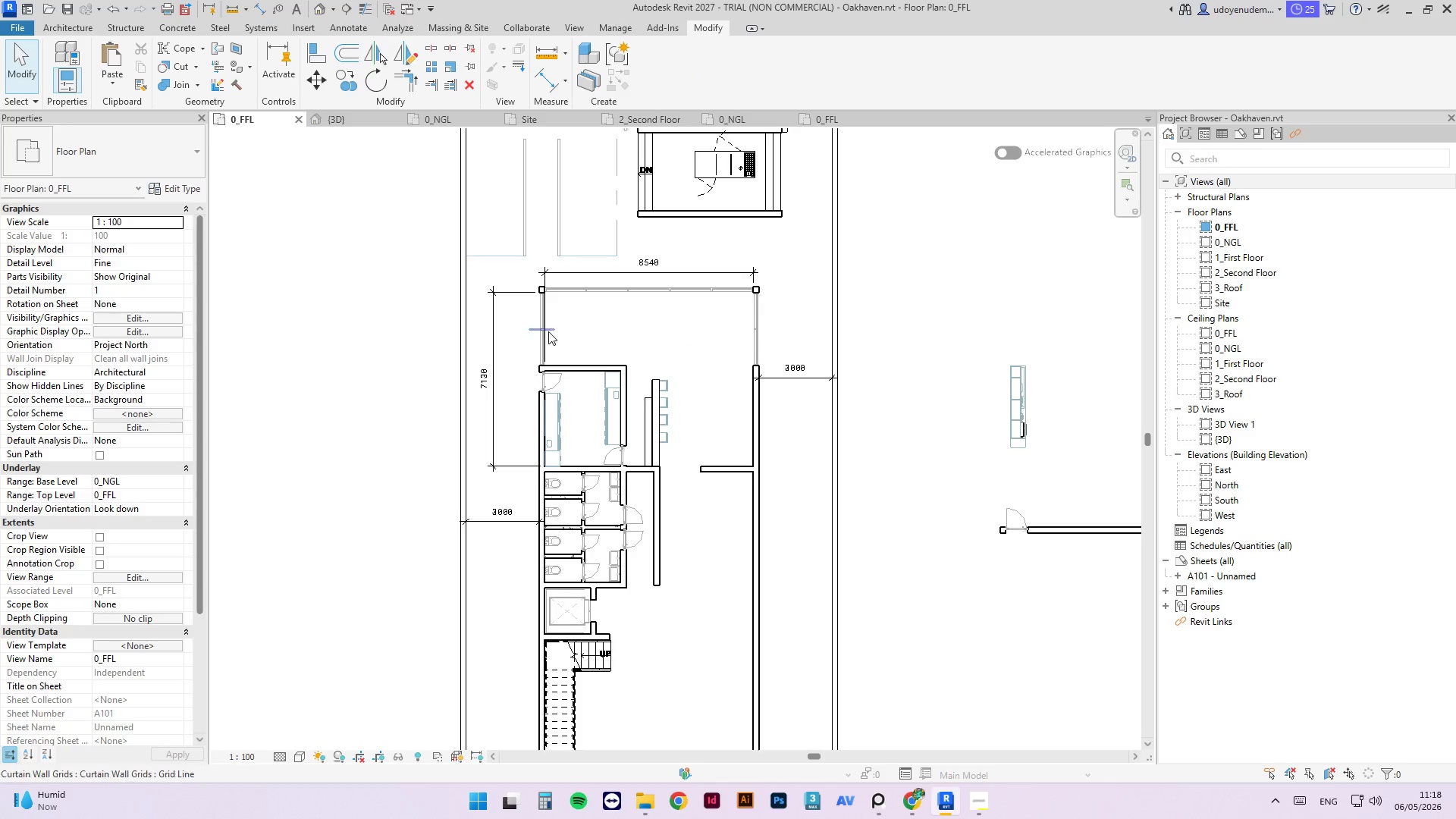 
left_click([541, 337])
 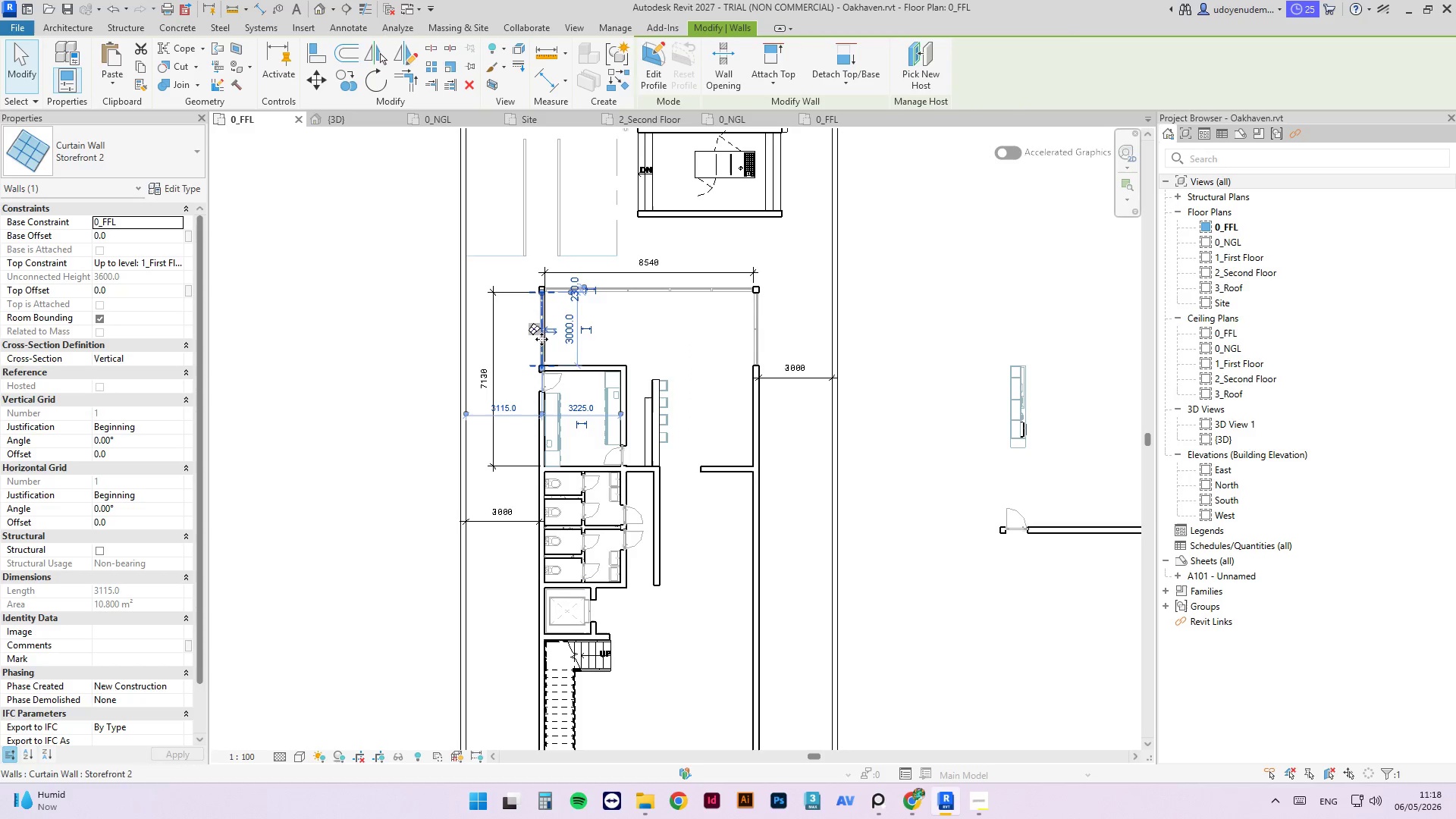 
left_click_drag(start_coordinate=[552, 339], to_coordinate=[570, 347])
 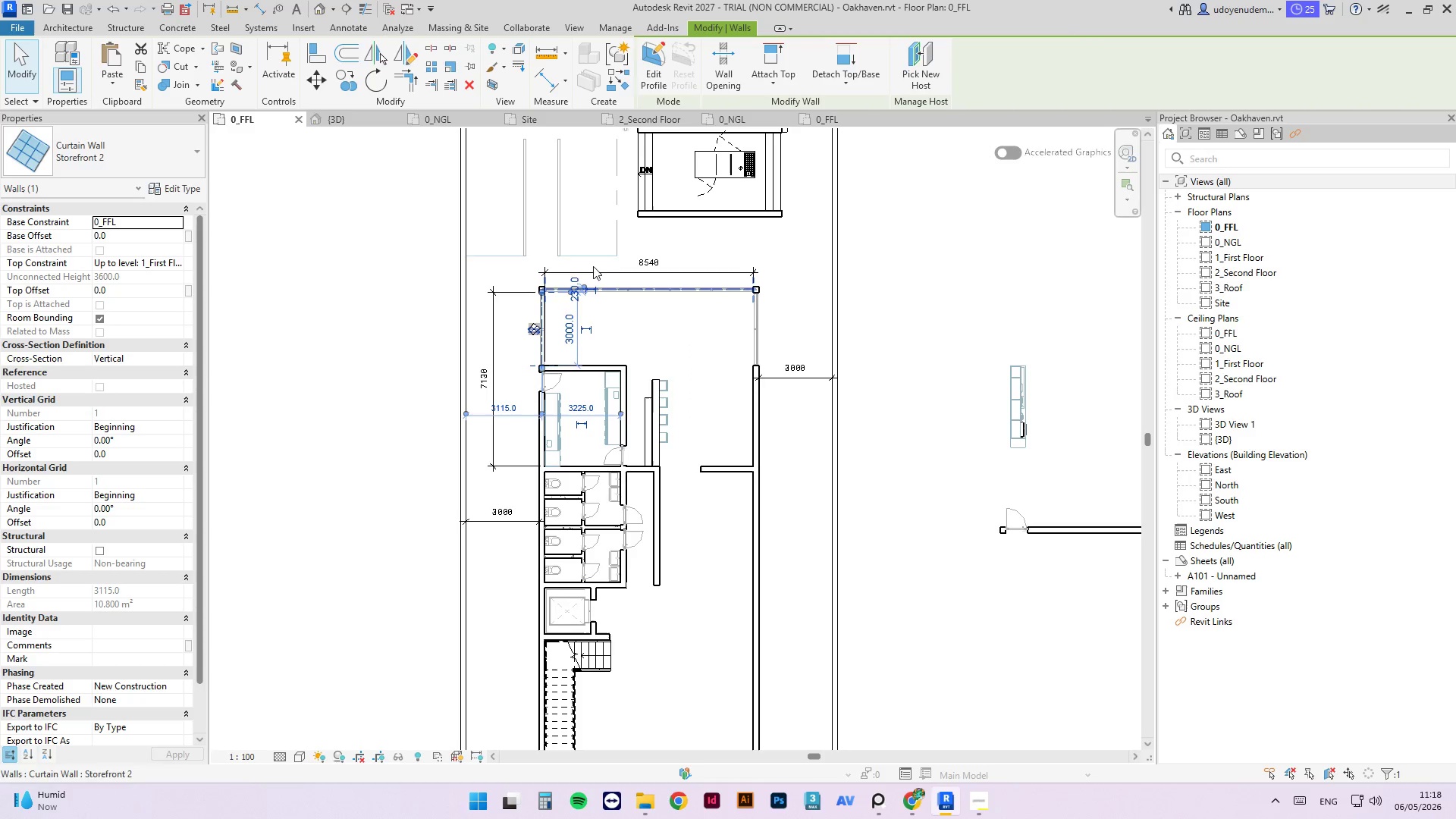 
left_click([689, 378])
 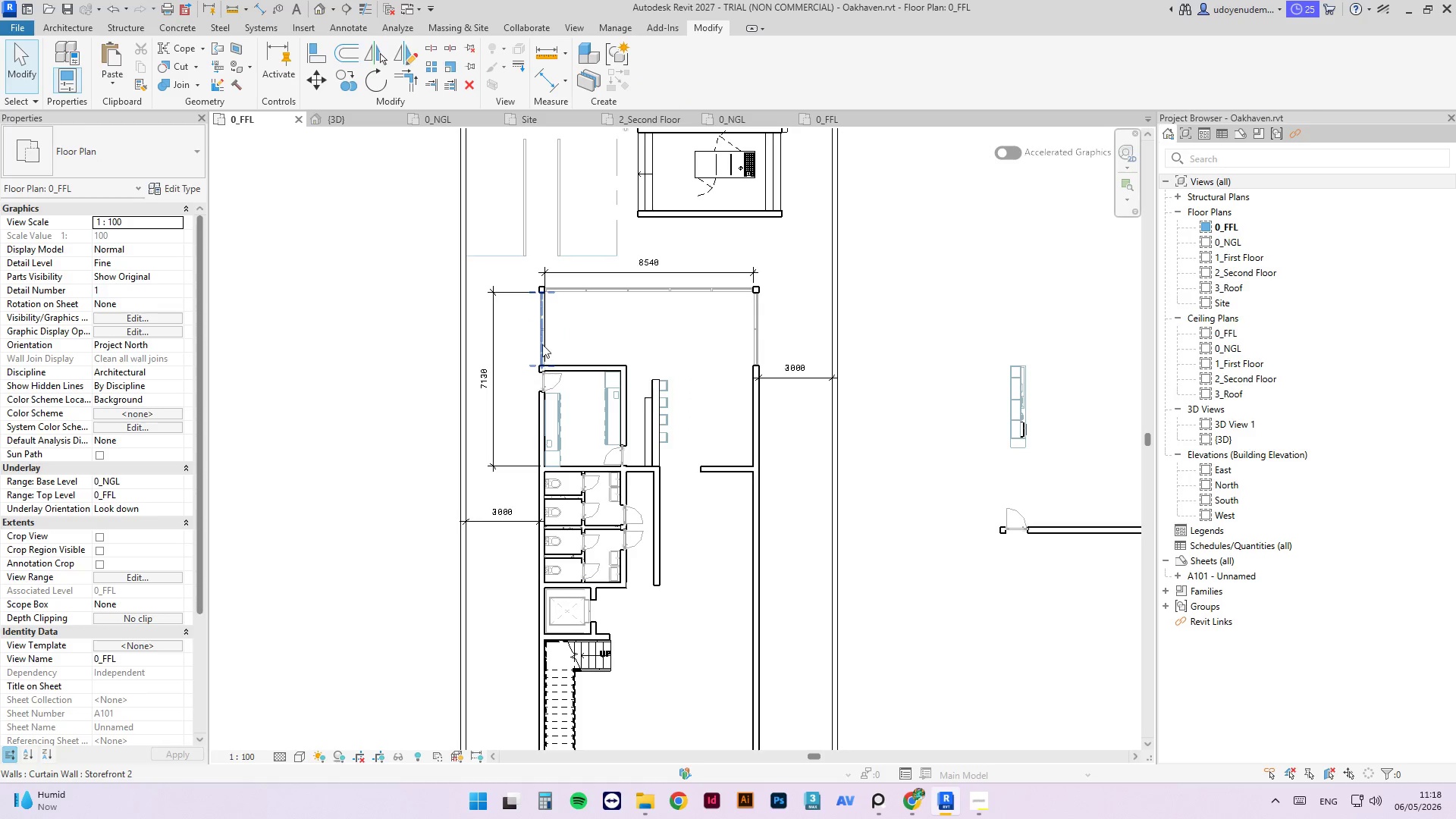 
left_click([541, 342])
 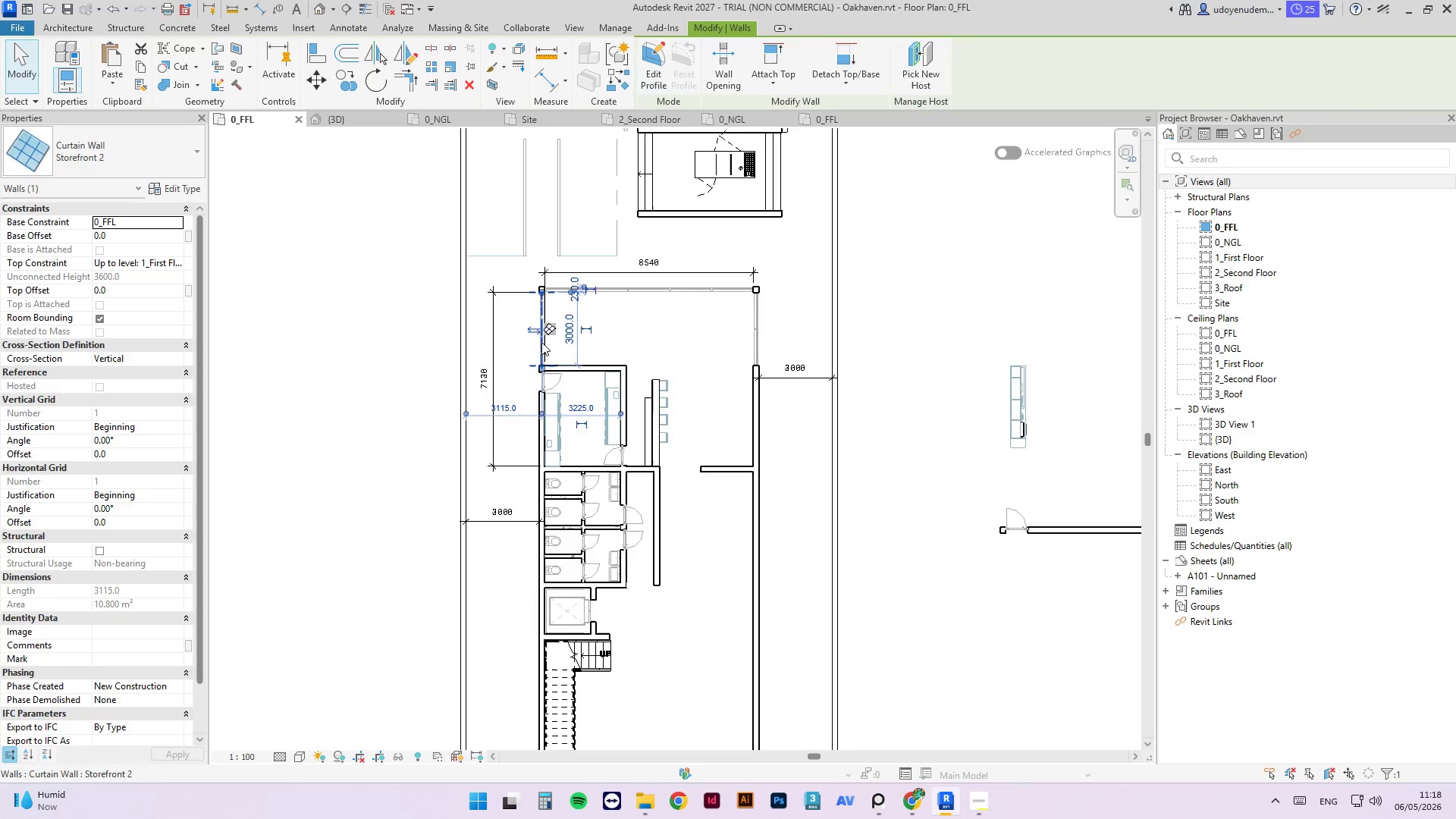 
key(Delete)
 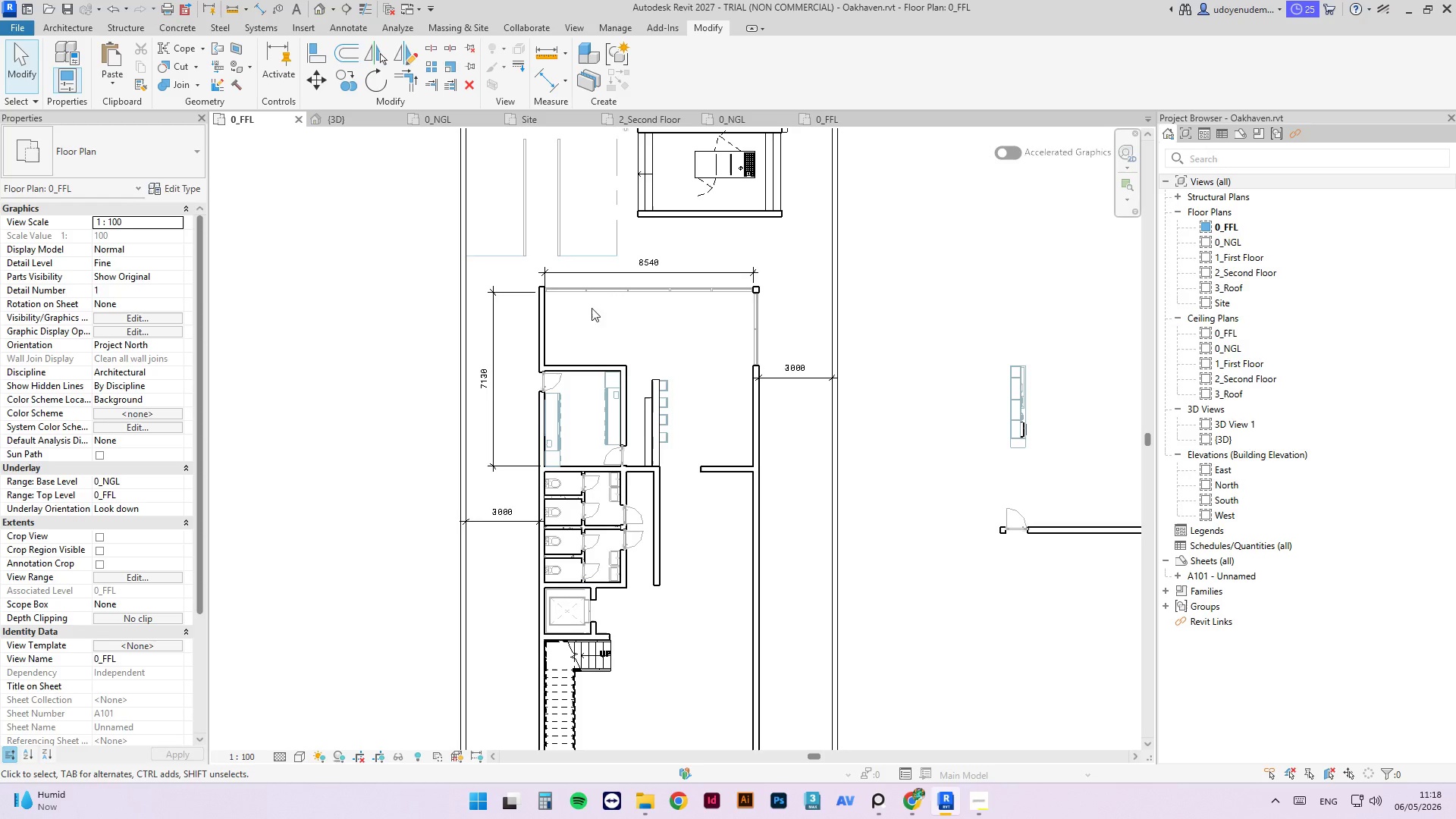 
scroll: coordinate [551, 366], scroll_direction: up, amount: 2.0
 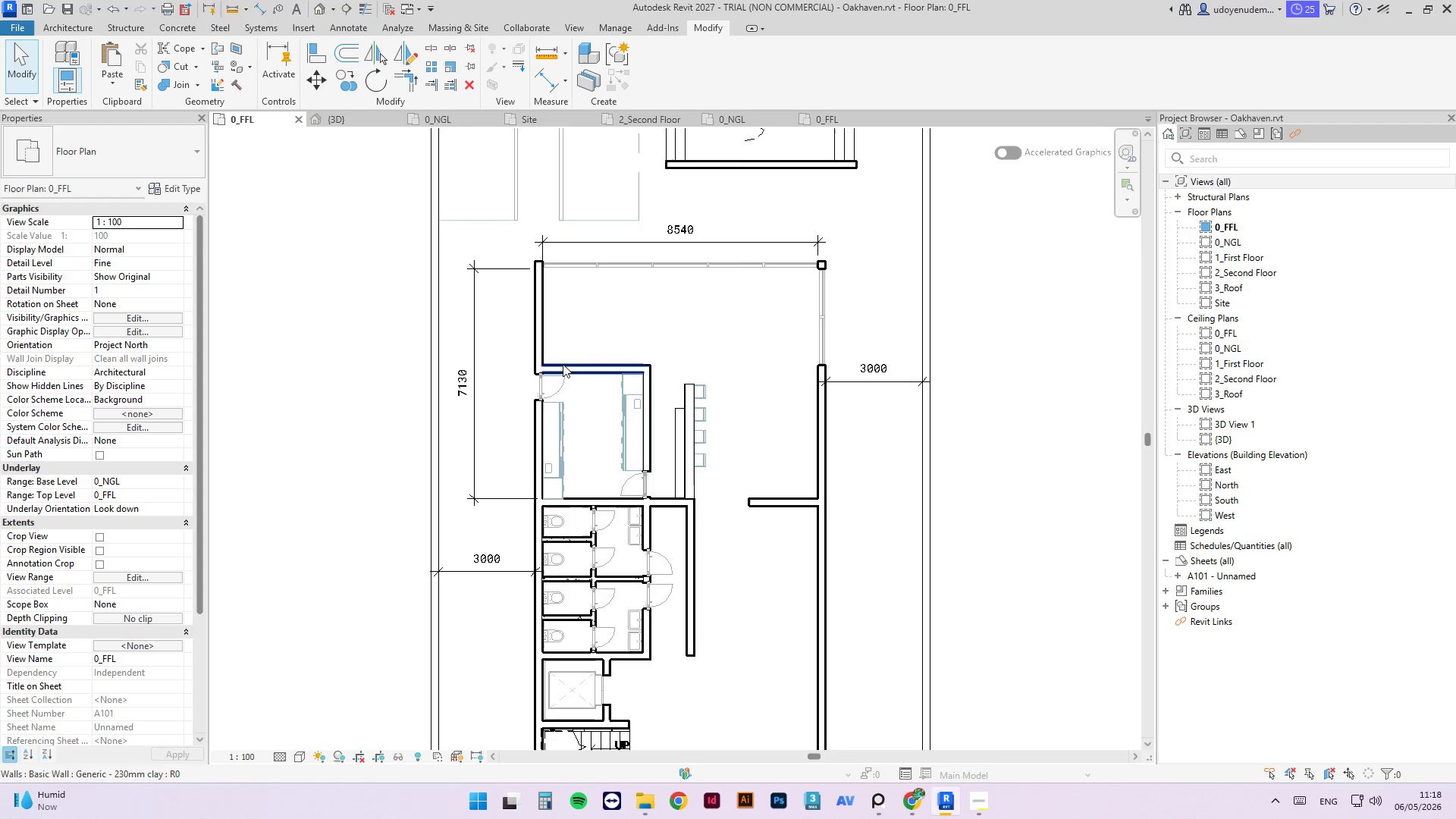 
left_click([547, 387])
 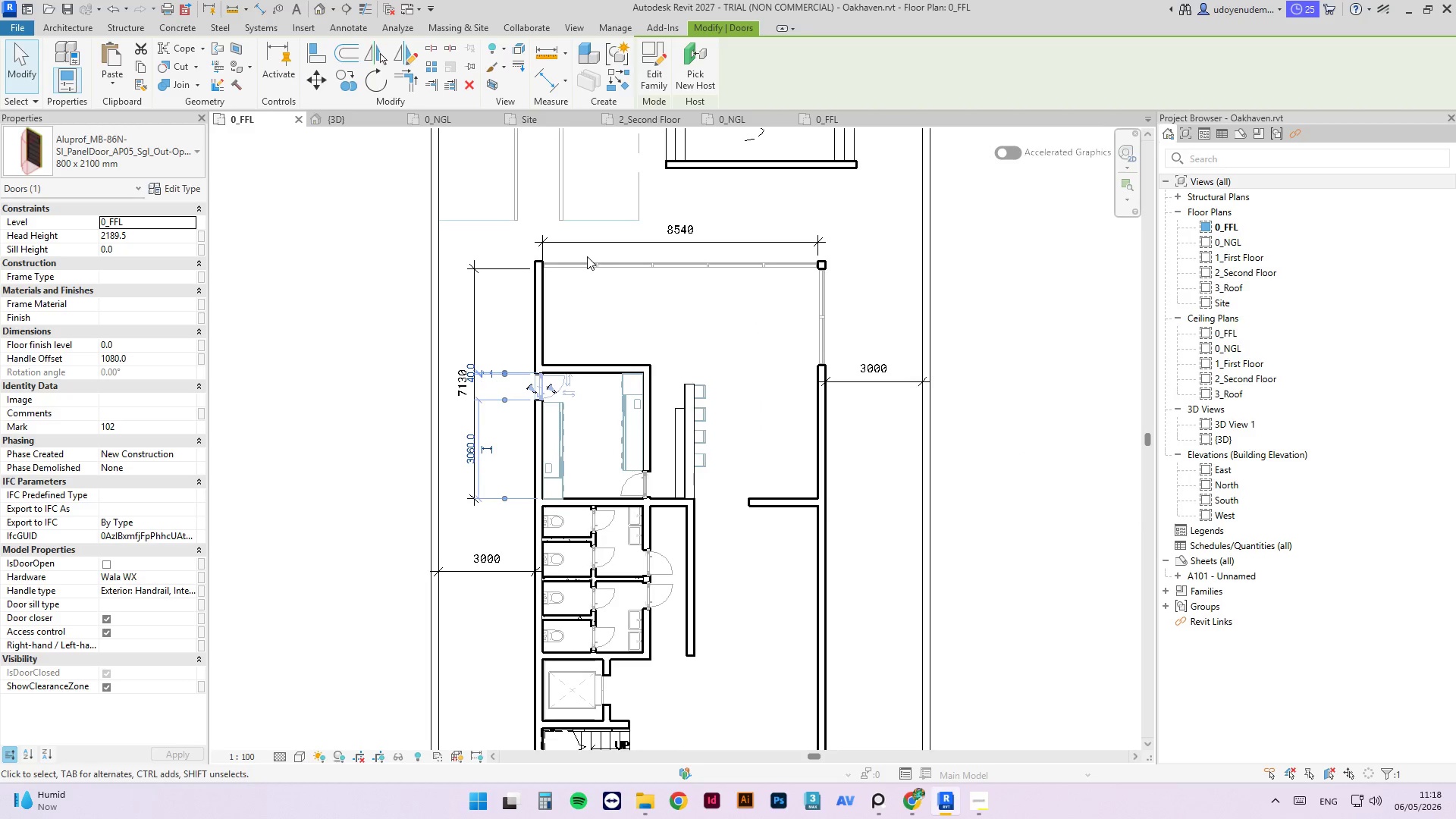 
left_click([587, 263])
 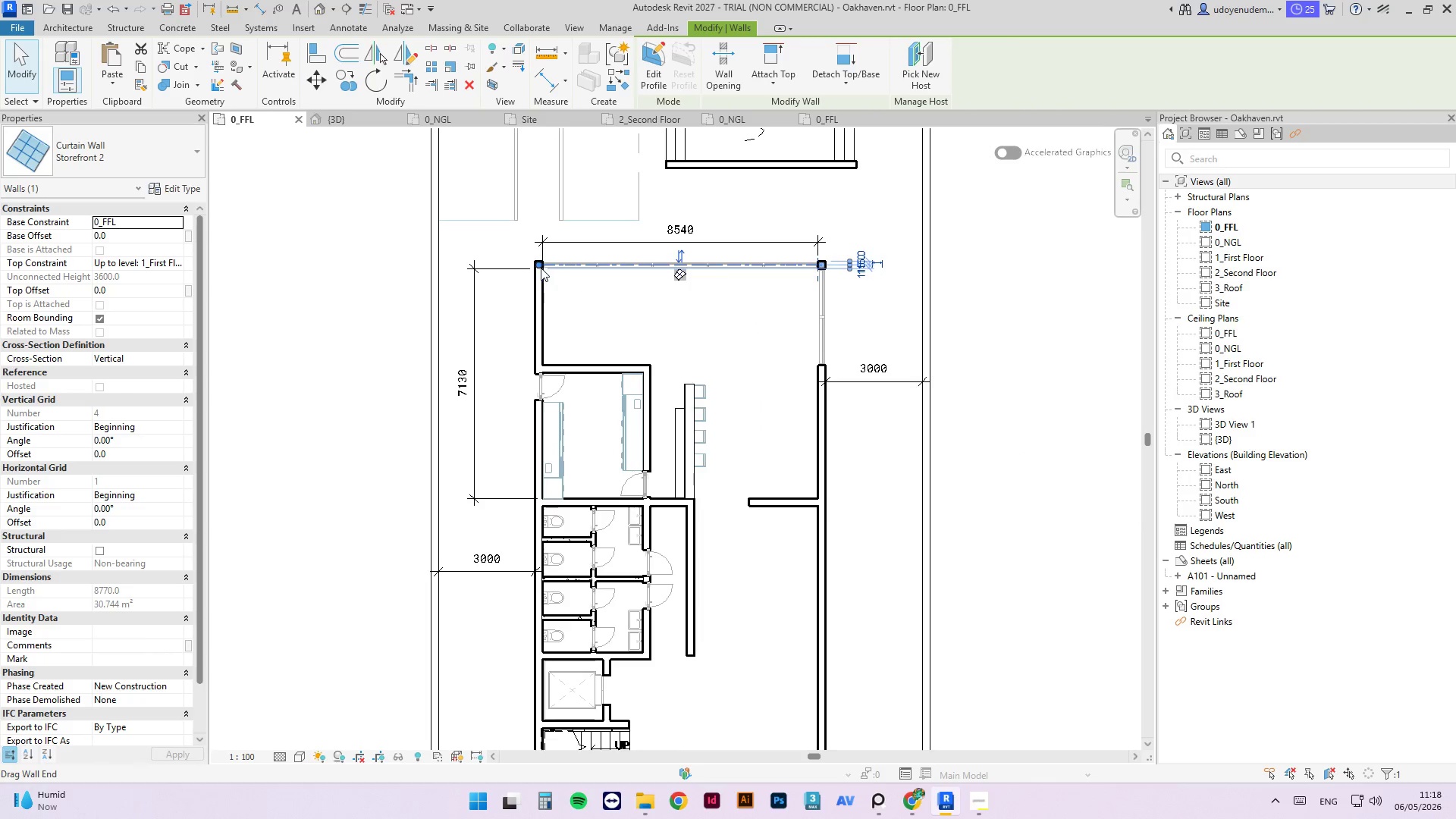 
left_click_drag(start_coordinate=[538, 268], to_coordinate=[671, 266])
 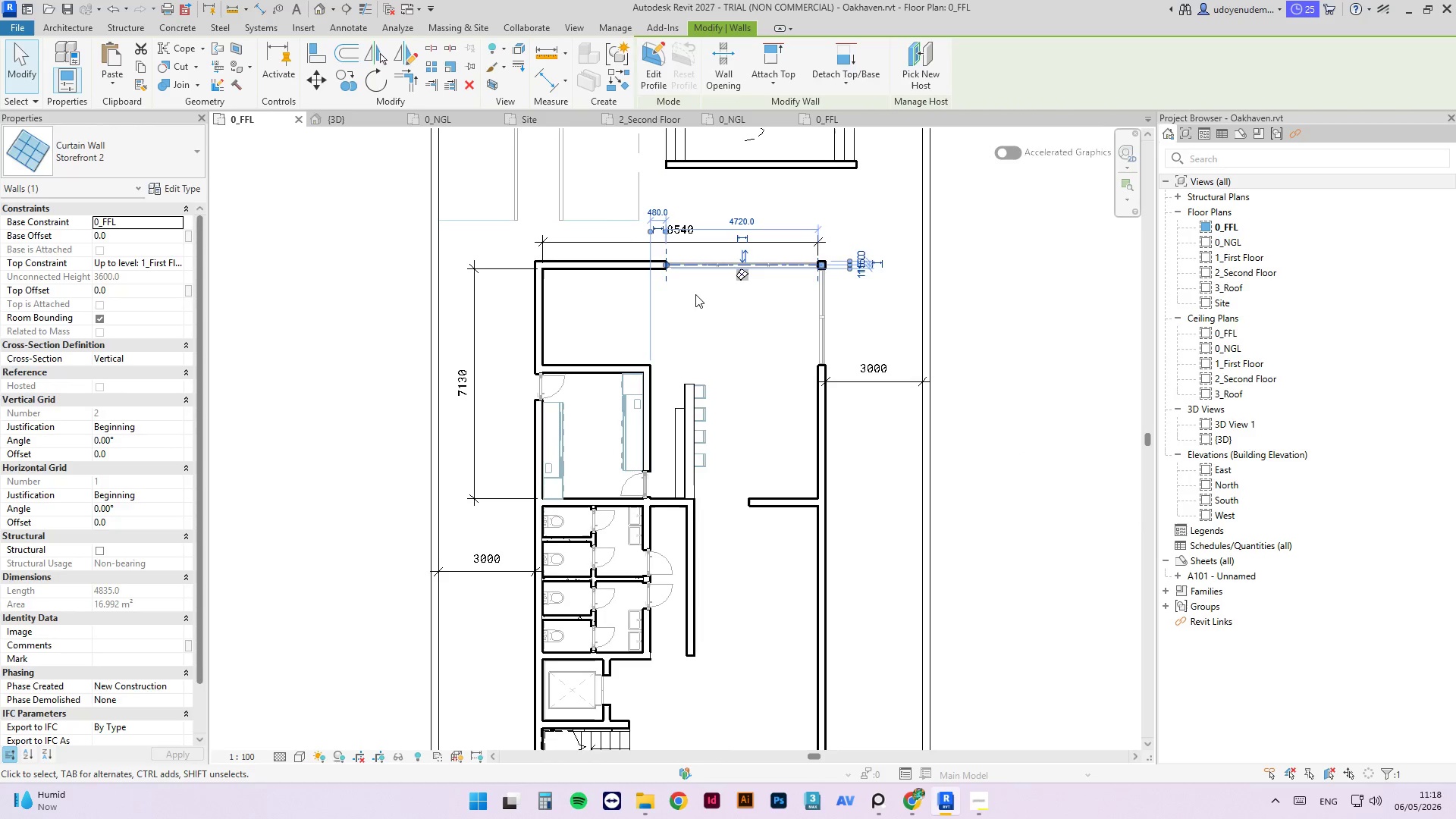 
left_click([696, 295])
 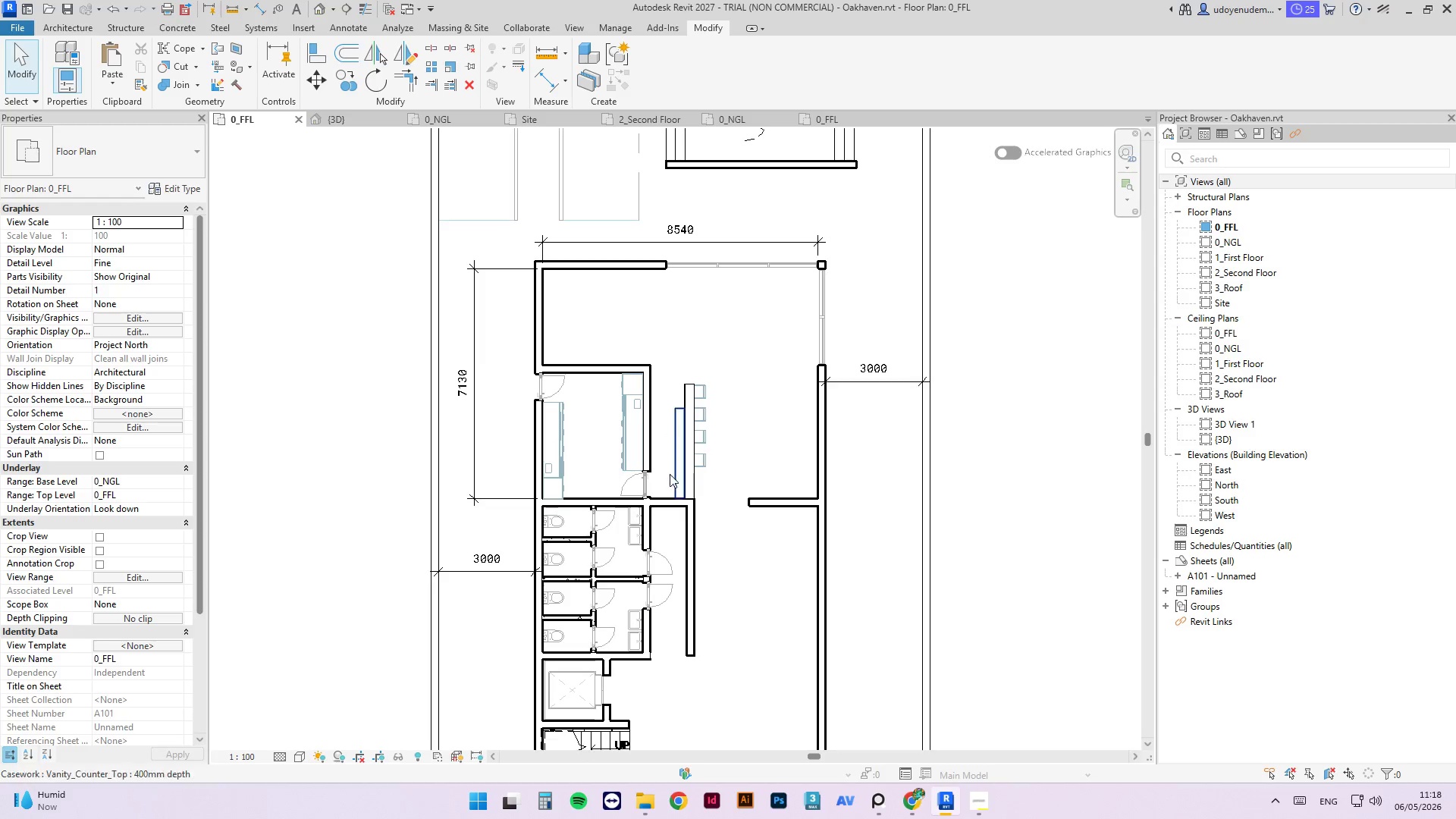 
left_click_drag(start_coordinate=[654, 373], to_coordinate=[647, 269])
 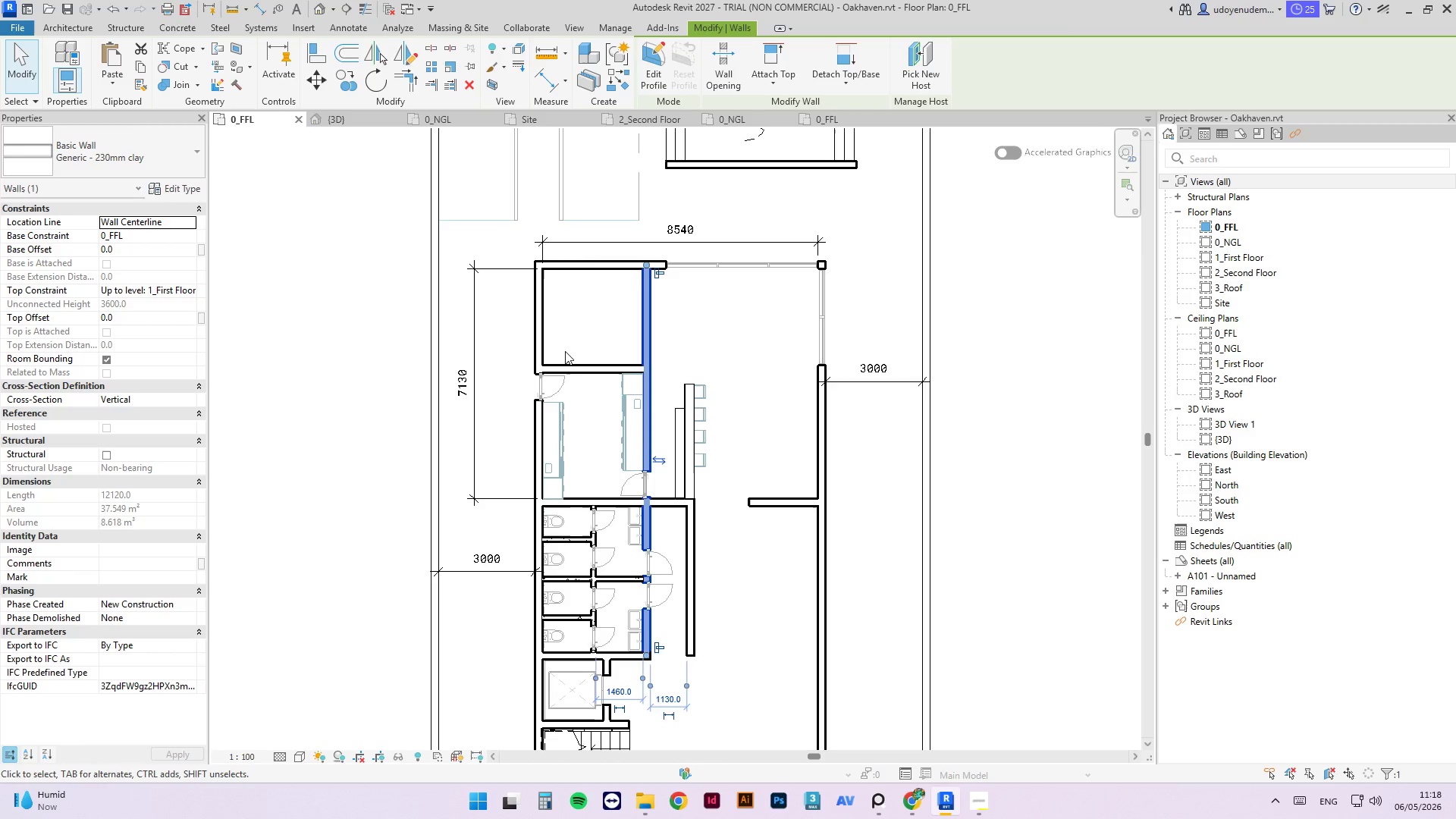 
wait(8.48)
 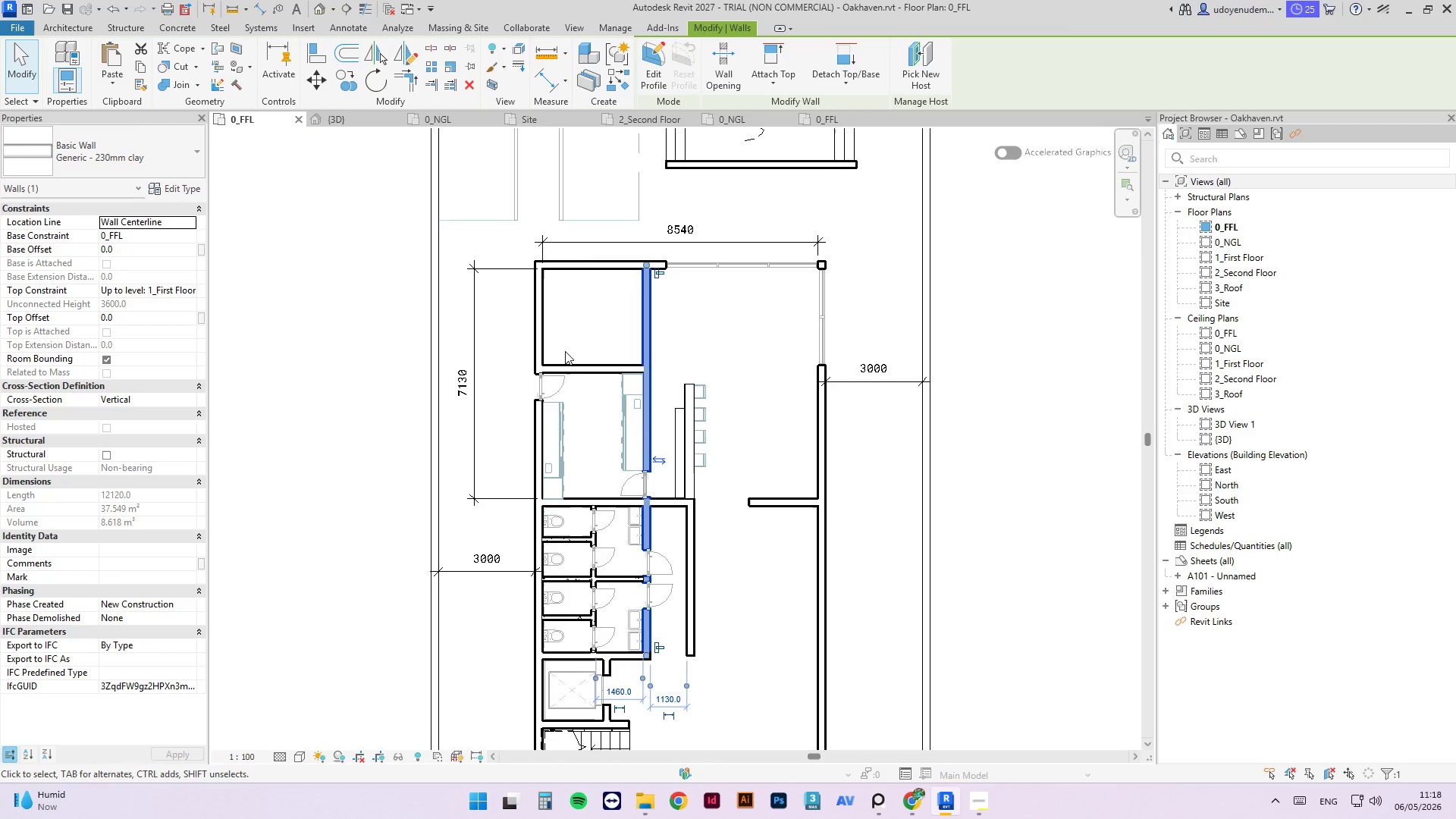 
left_click([559, 380])
 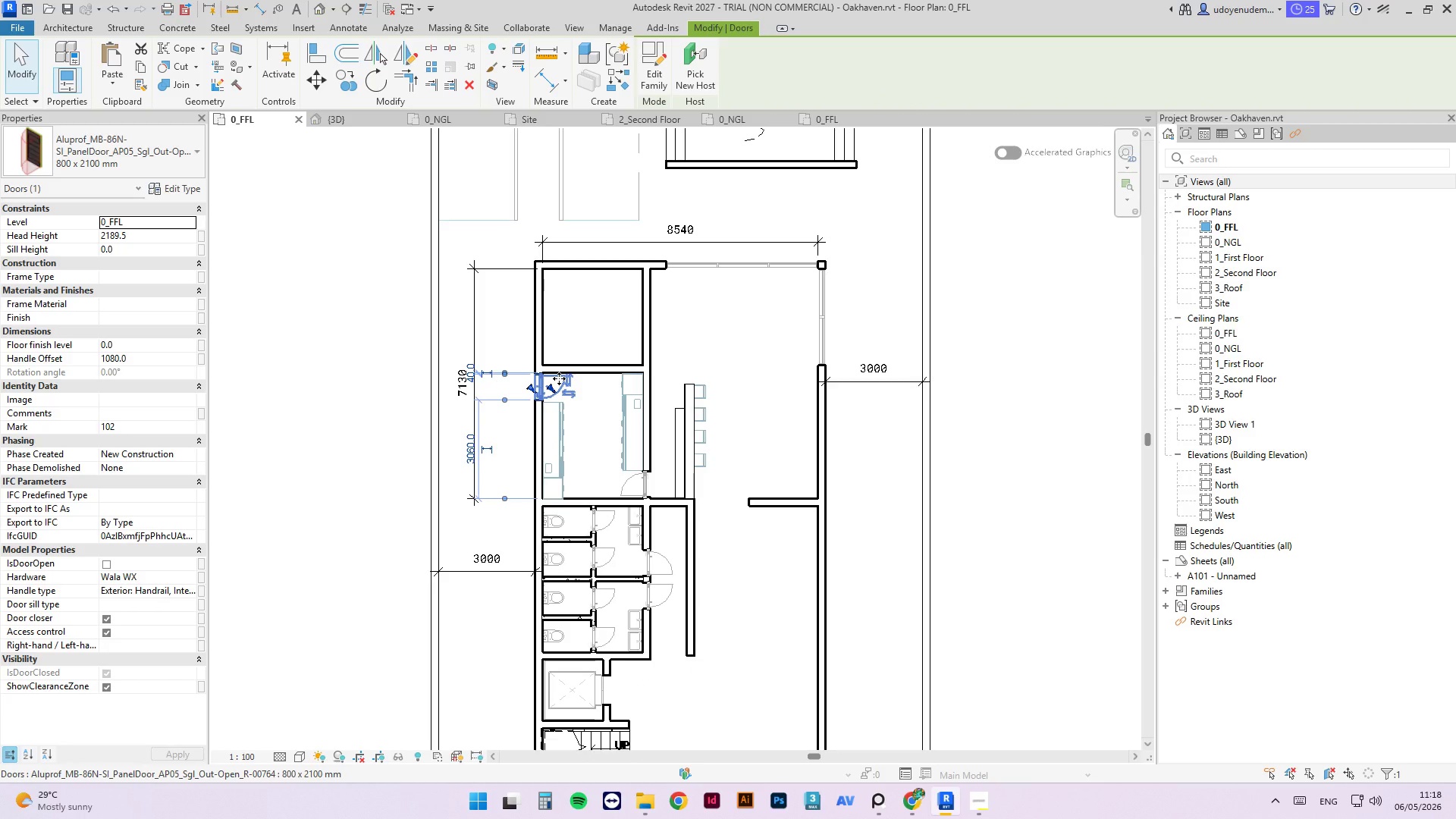 
type(cs)
 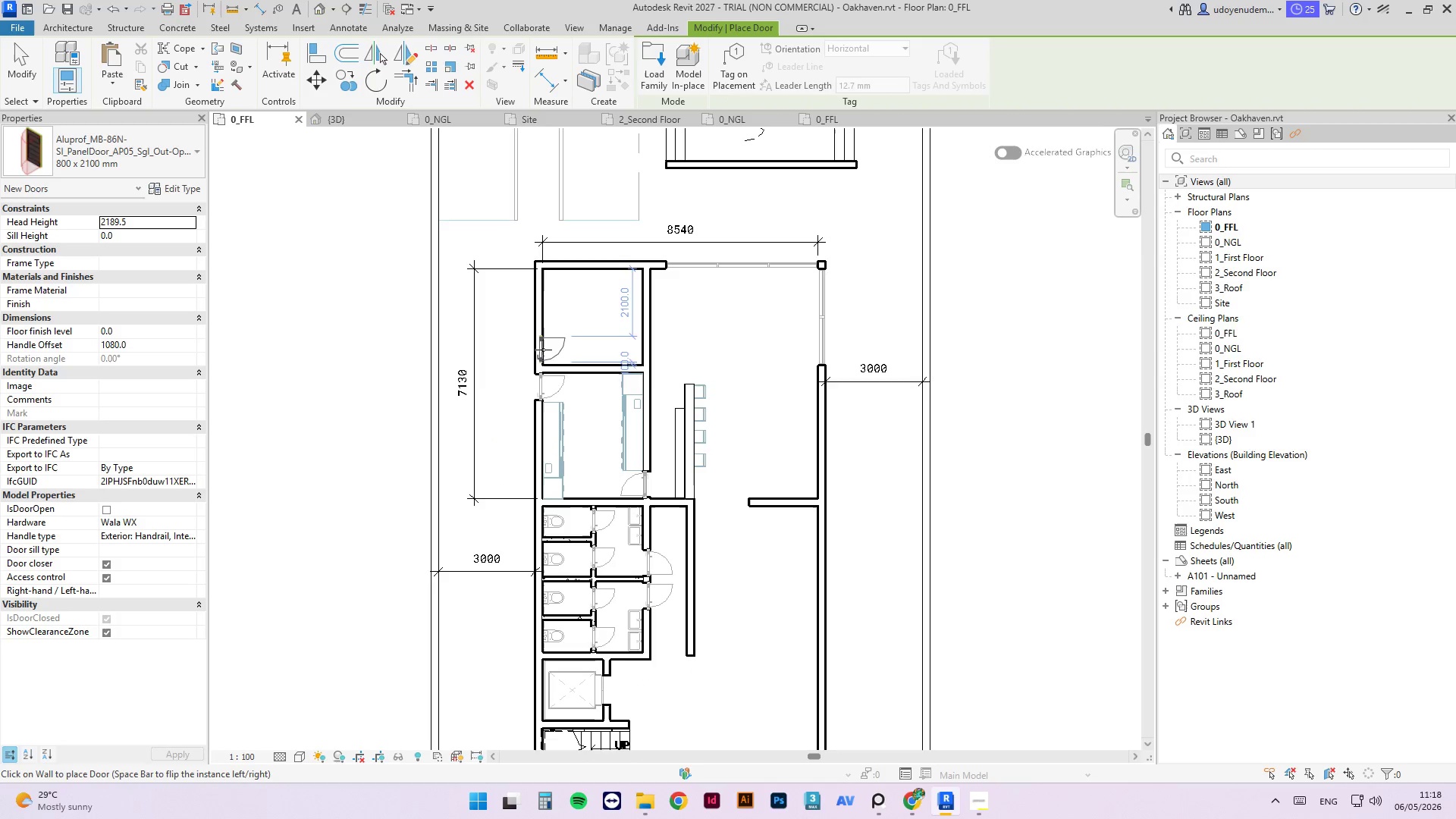 
left_click([543, 350])
 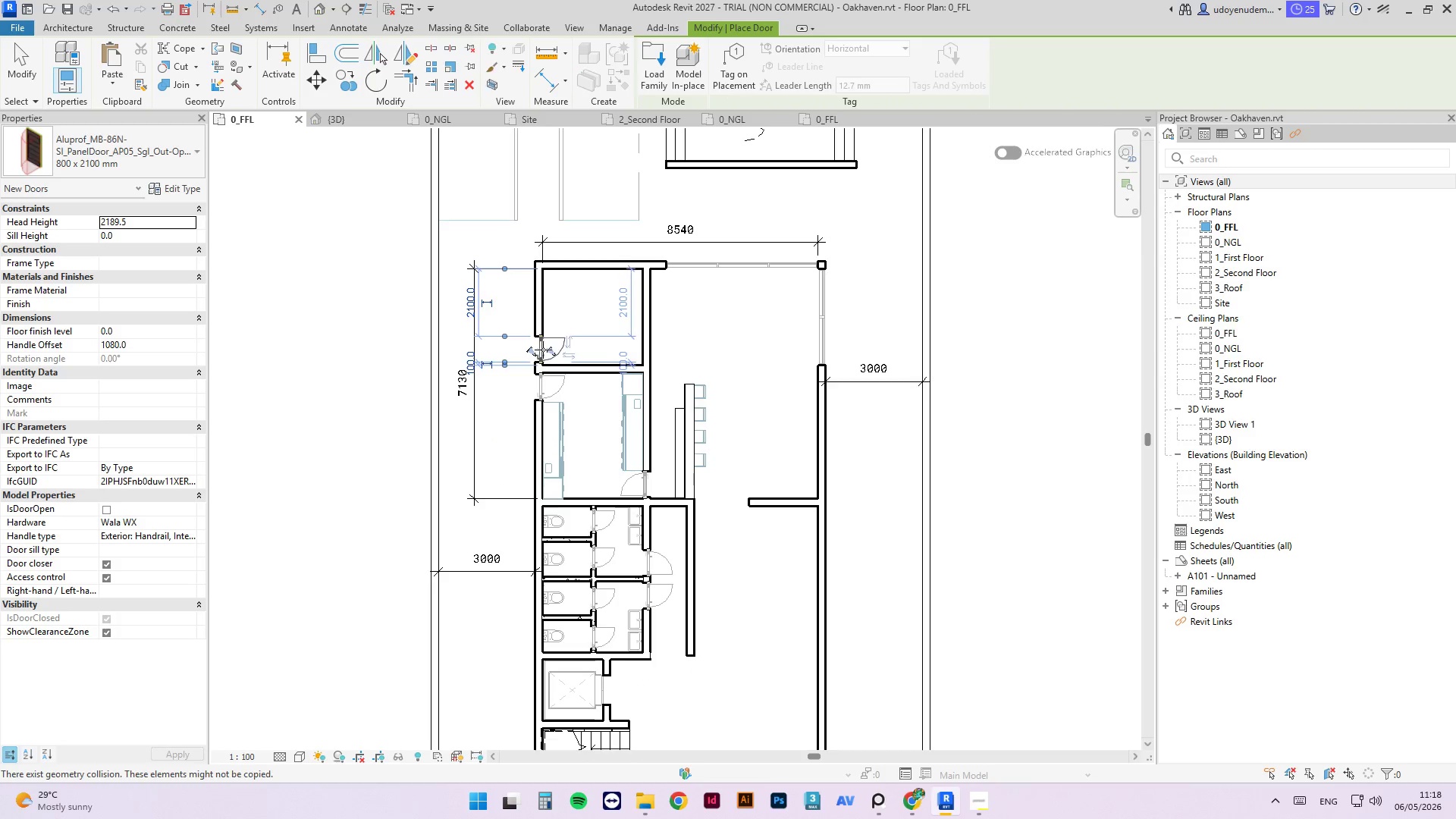 
key(Escape)
 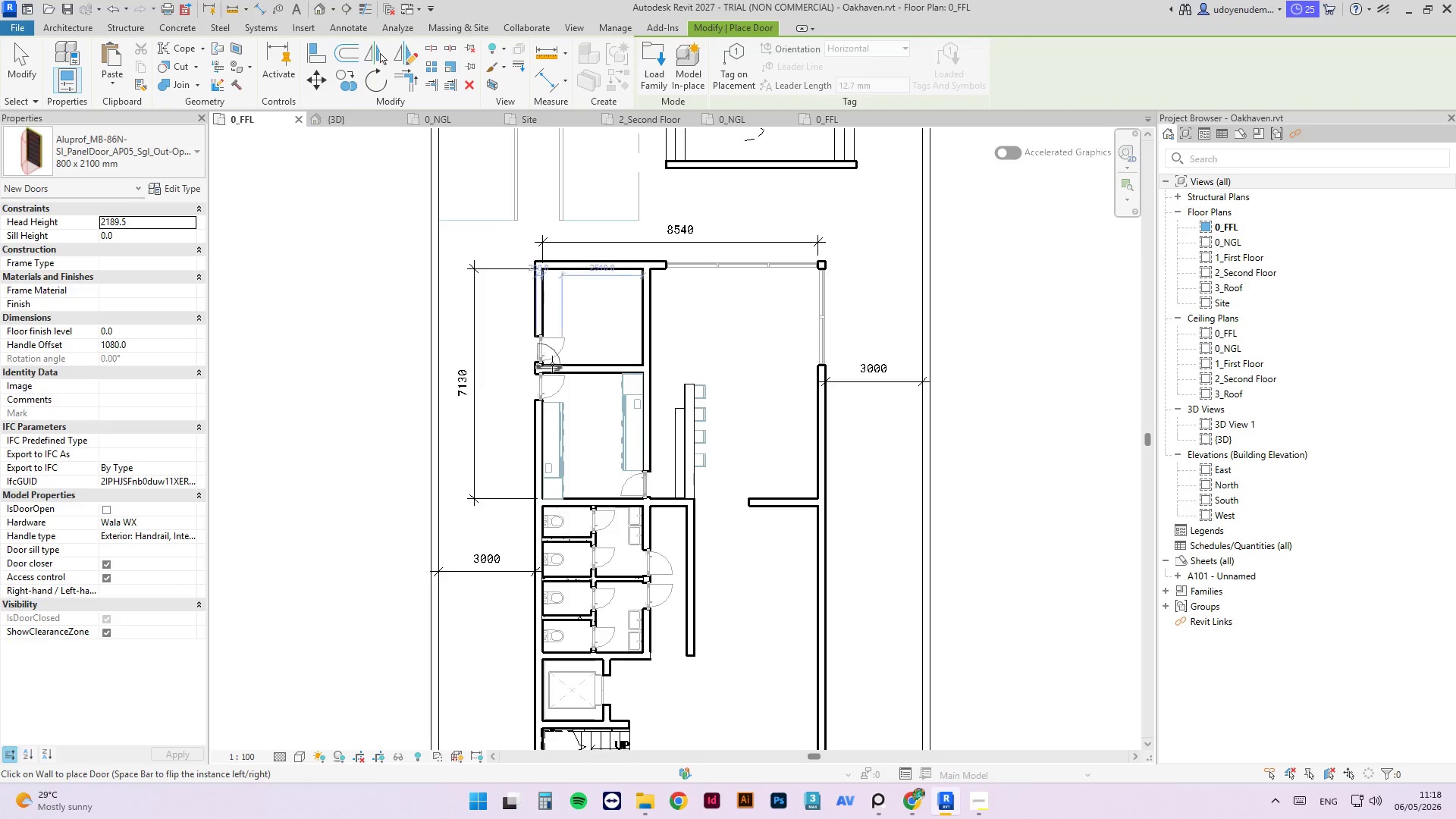 
key(Escape)
 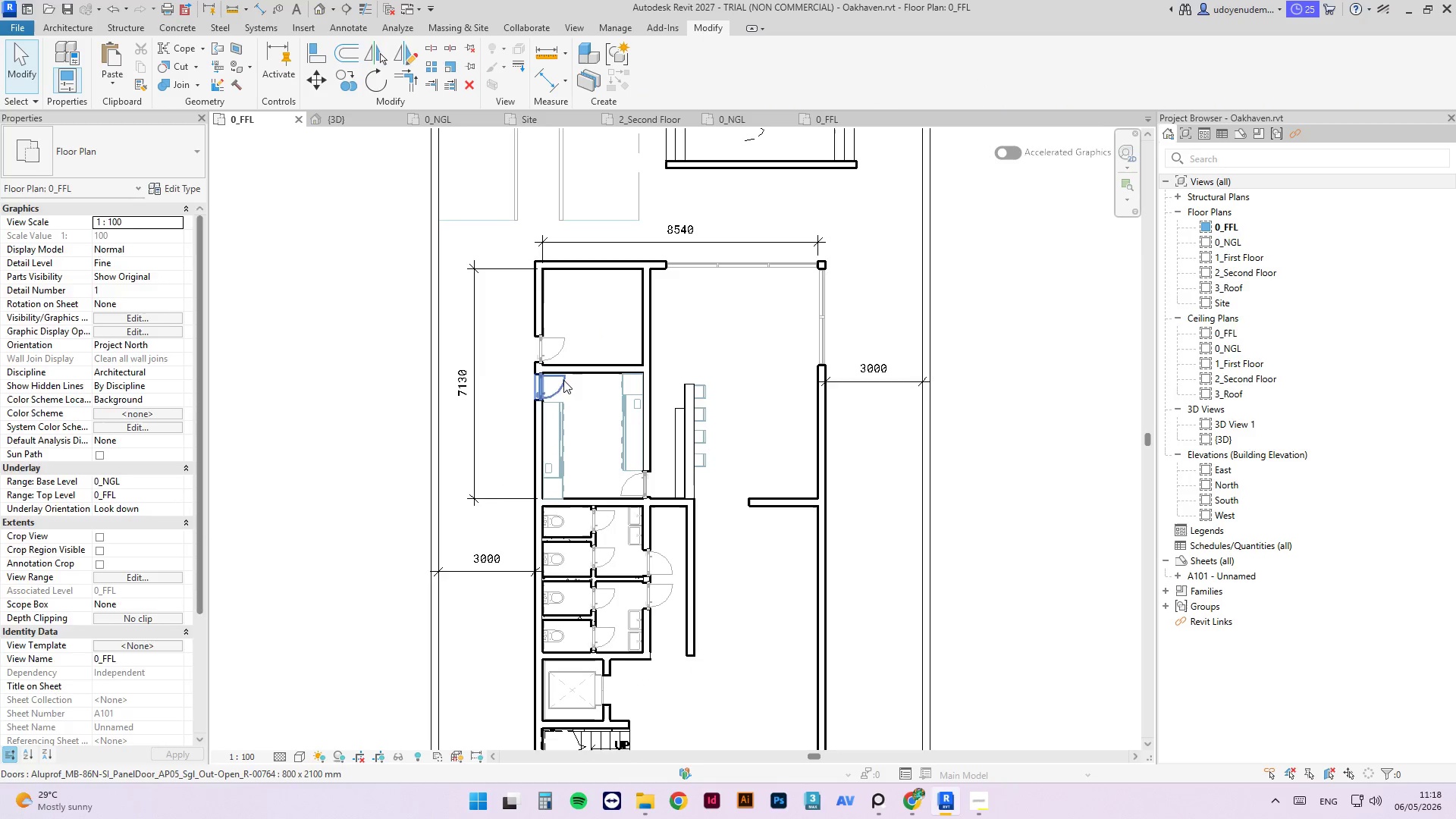 
left_click([563, 380])
 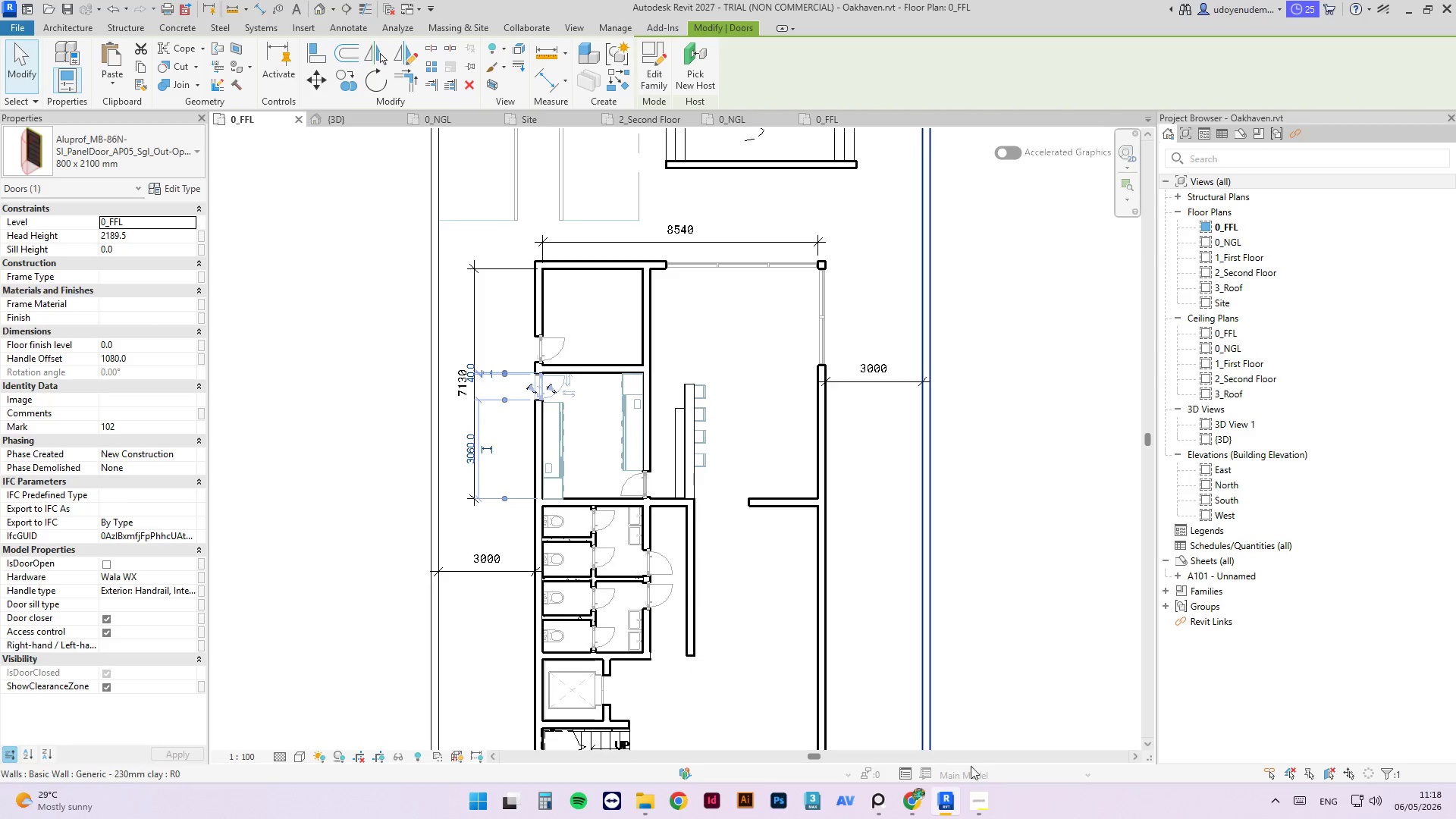 
key(Delete)
 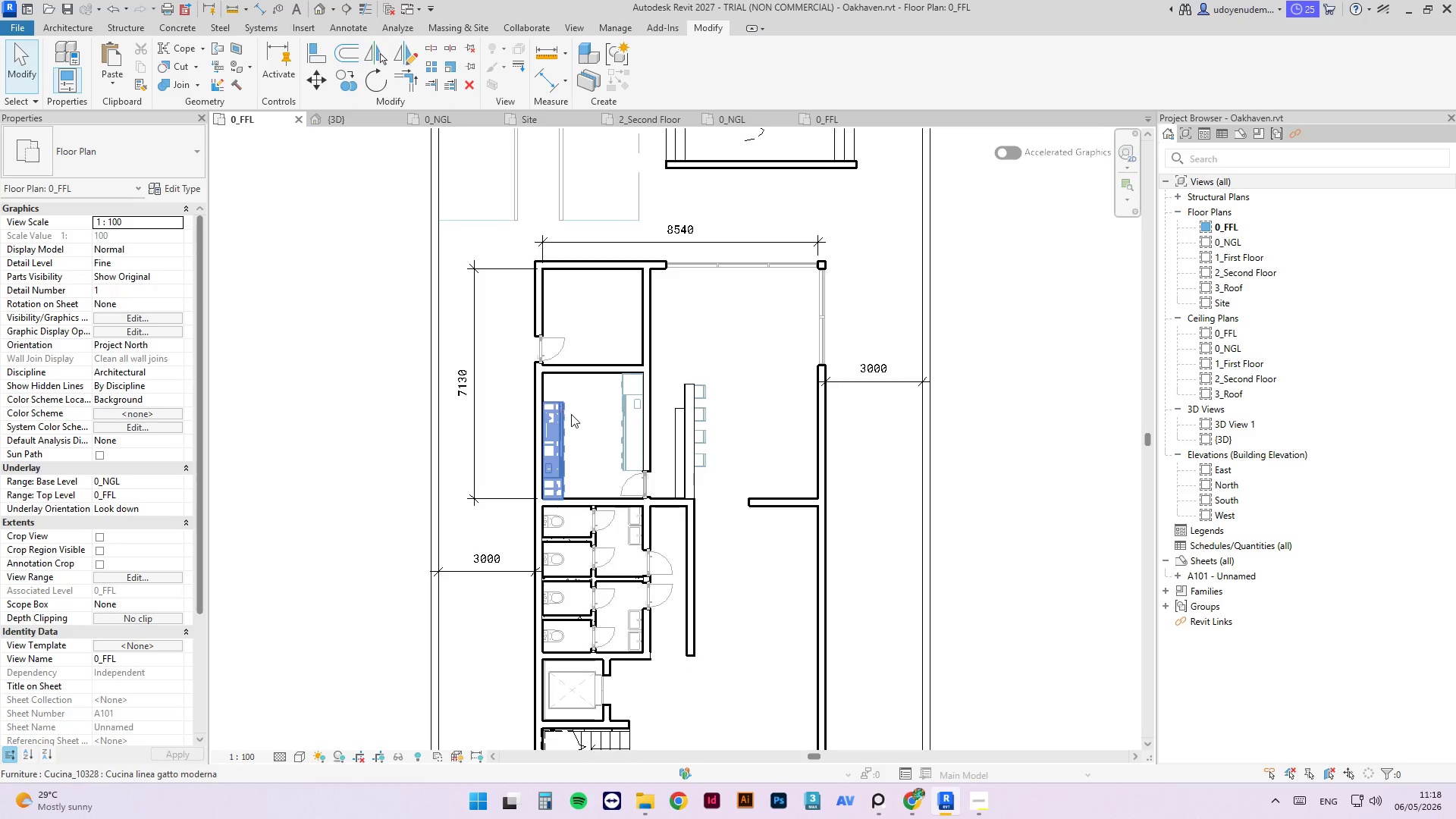 
double_click([563, 416])
 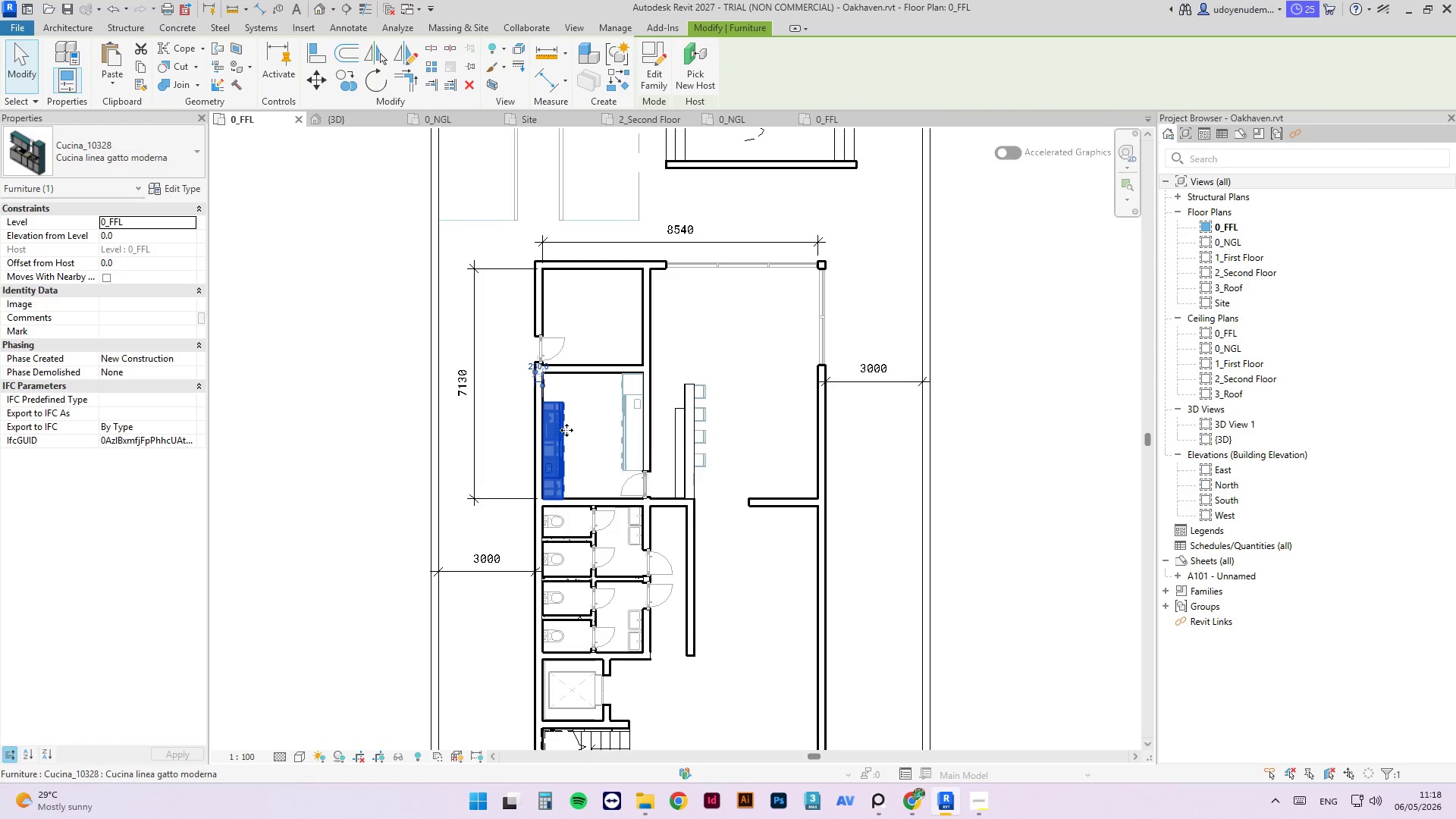 
left_click_drag(start_coordinate=[566, 430], to_coordinate=[593, 303])
 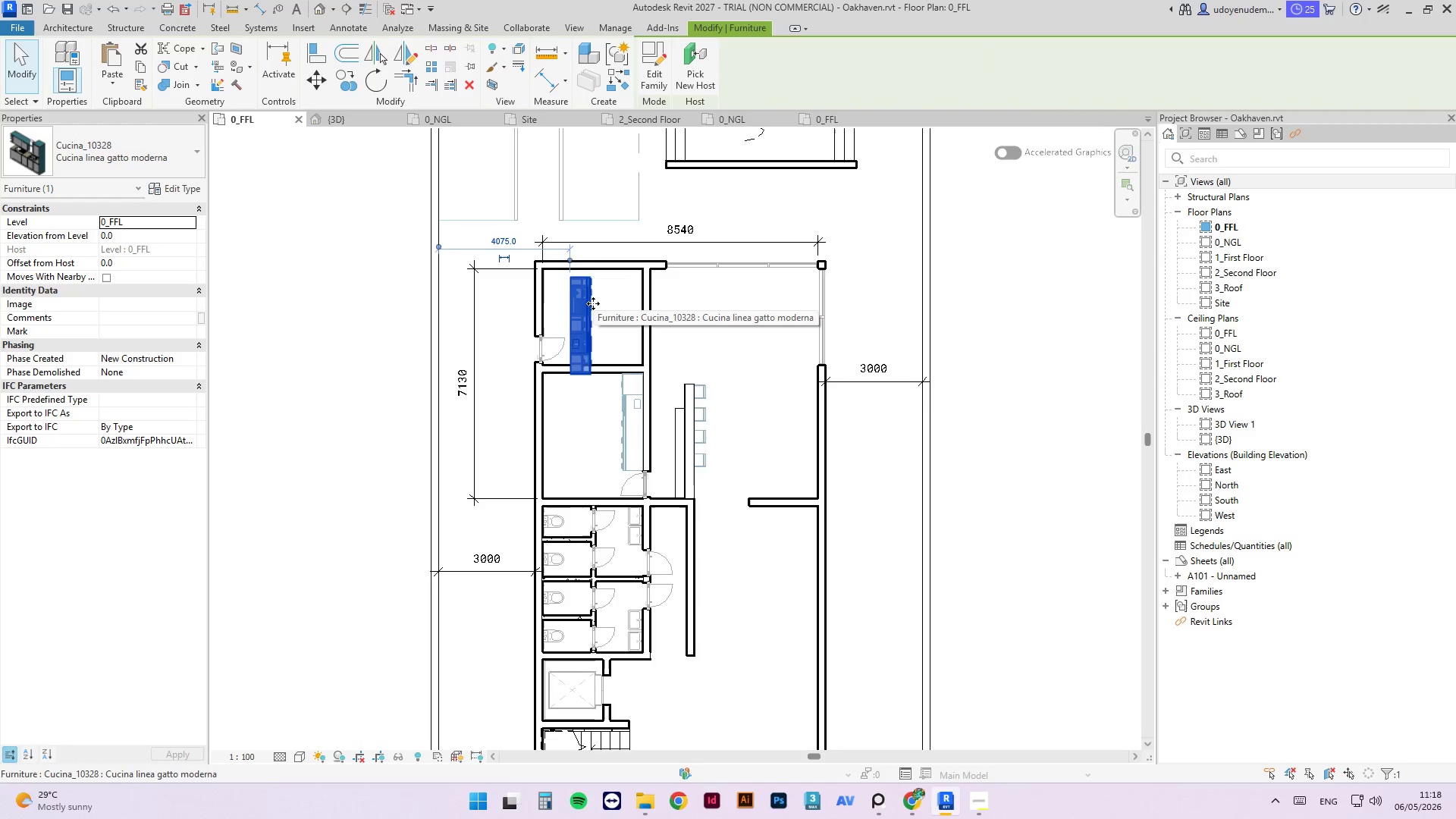 
type(ro)
 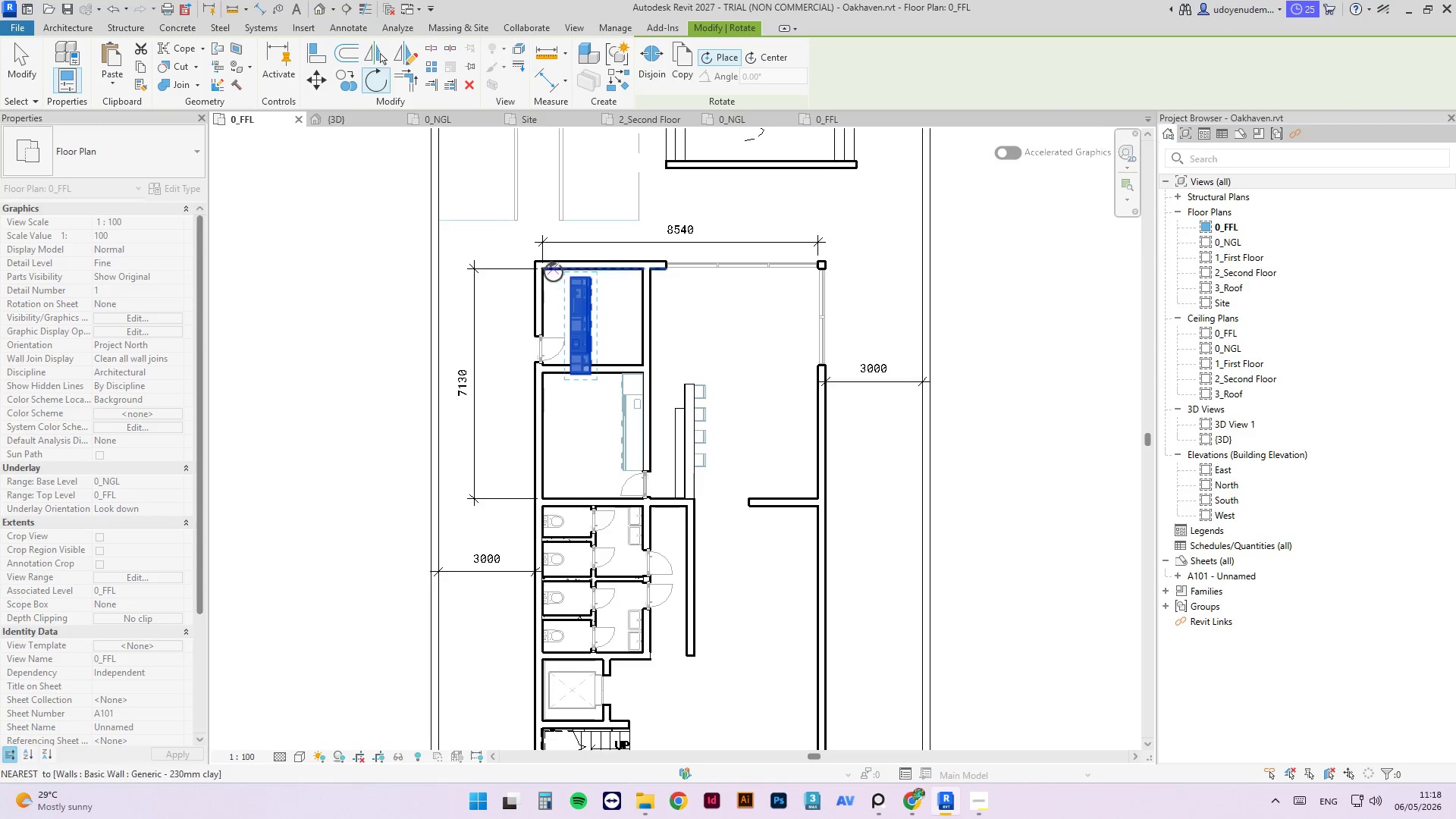 
scroll: coordinate [579, 284], scroll_direction: up, amount: 10.0
 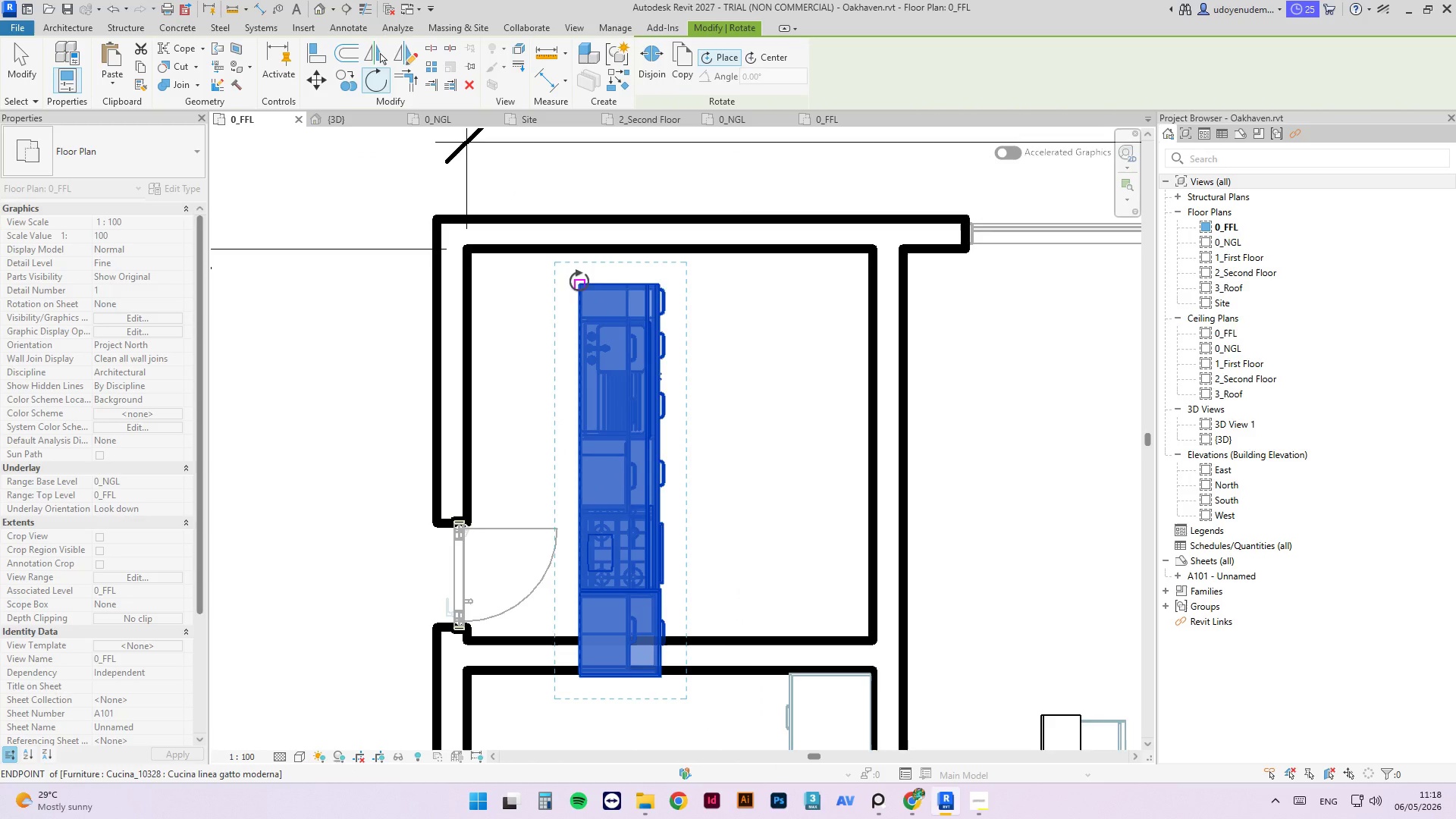 
left_click_drag(start_coordinate=[579, 281], to_coordinate=[661, 287])
 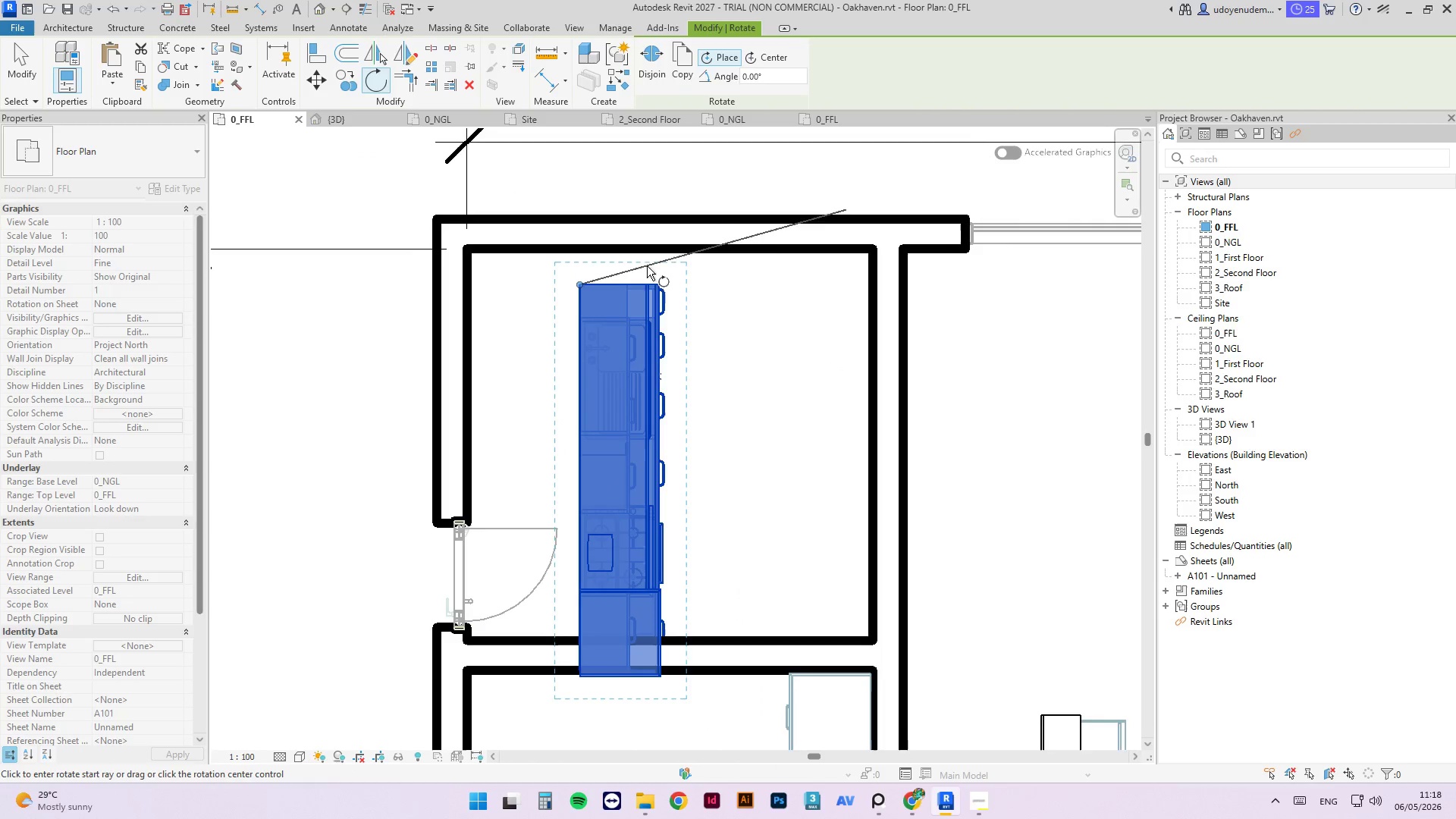 
scroll: coordinate [664, 281], scroll_direction: up, amount: 8.0
 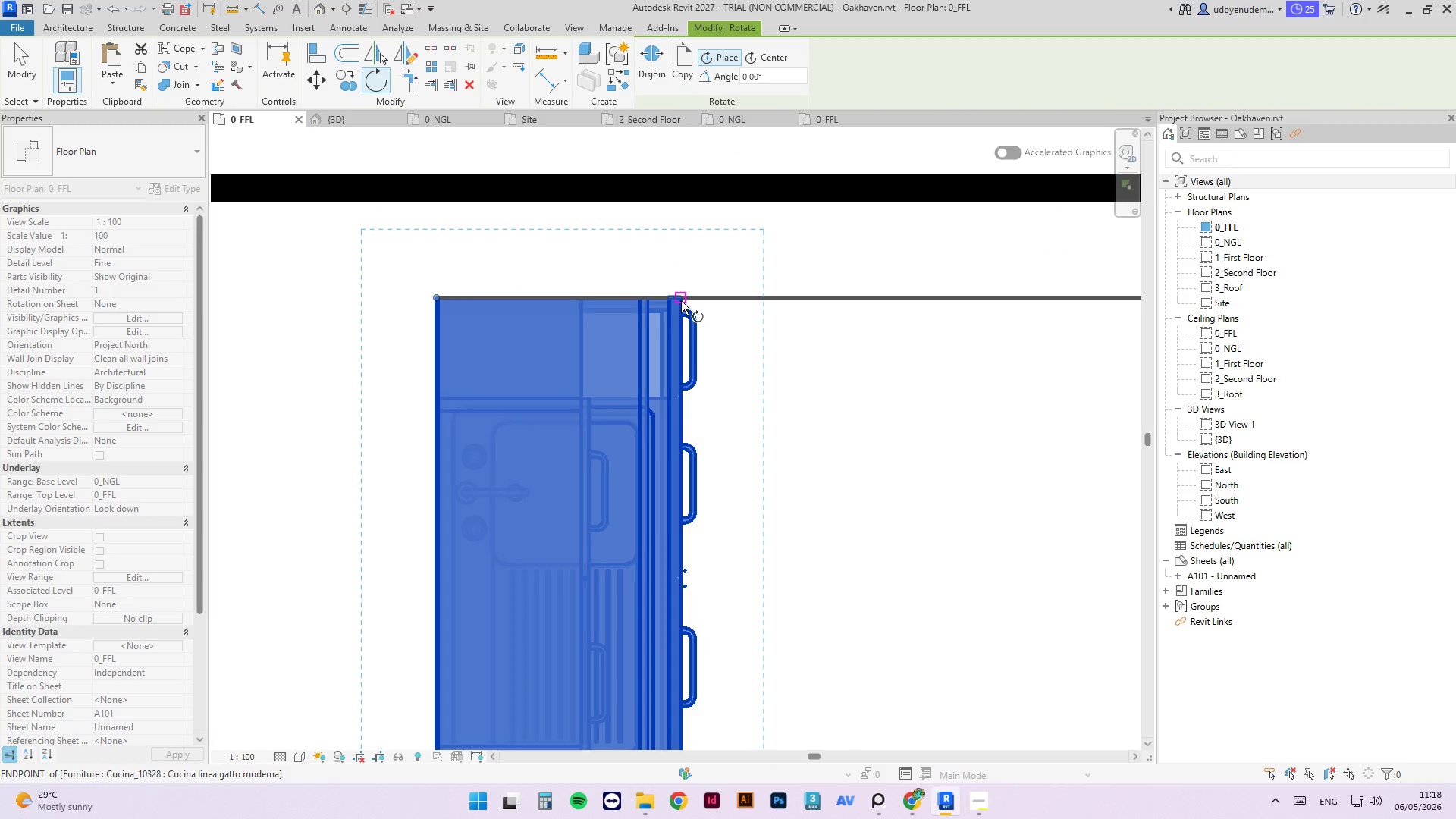 
left_click([681, 300])
 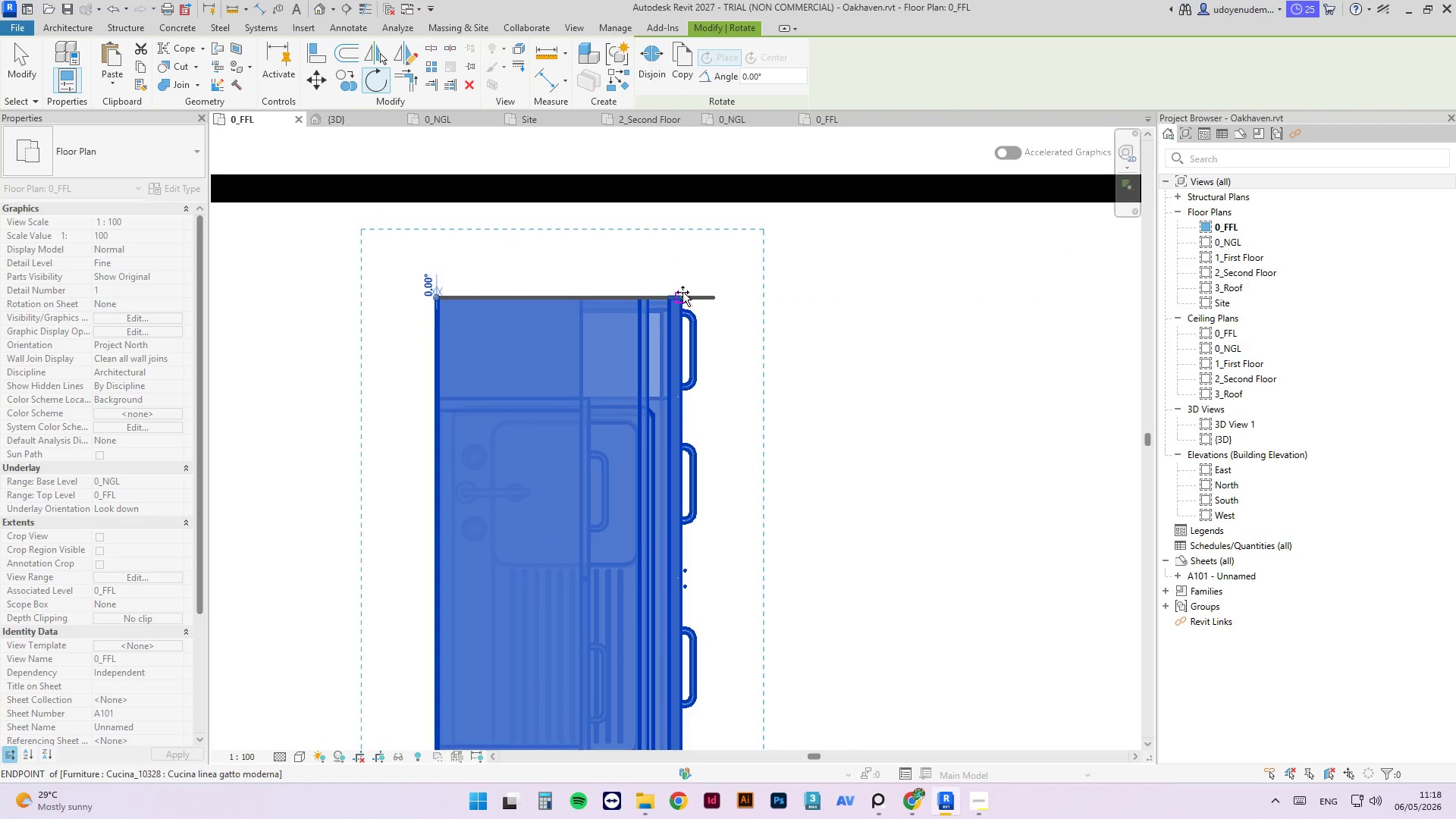 
scroll: coordinate [732, 289], scroll_direction: down, amount: 7.0
 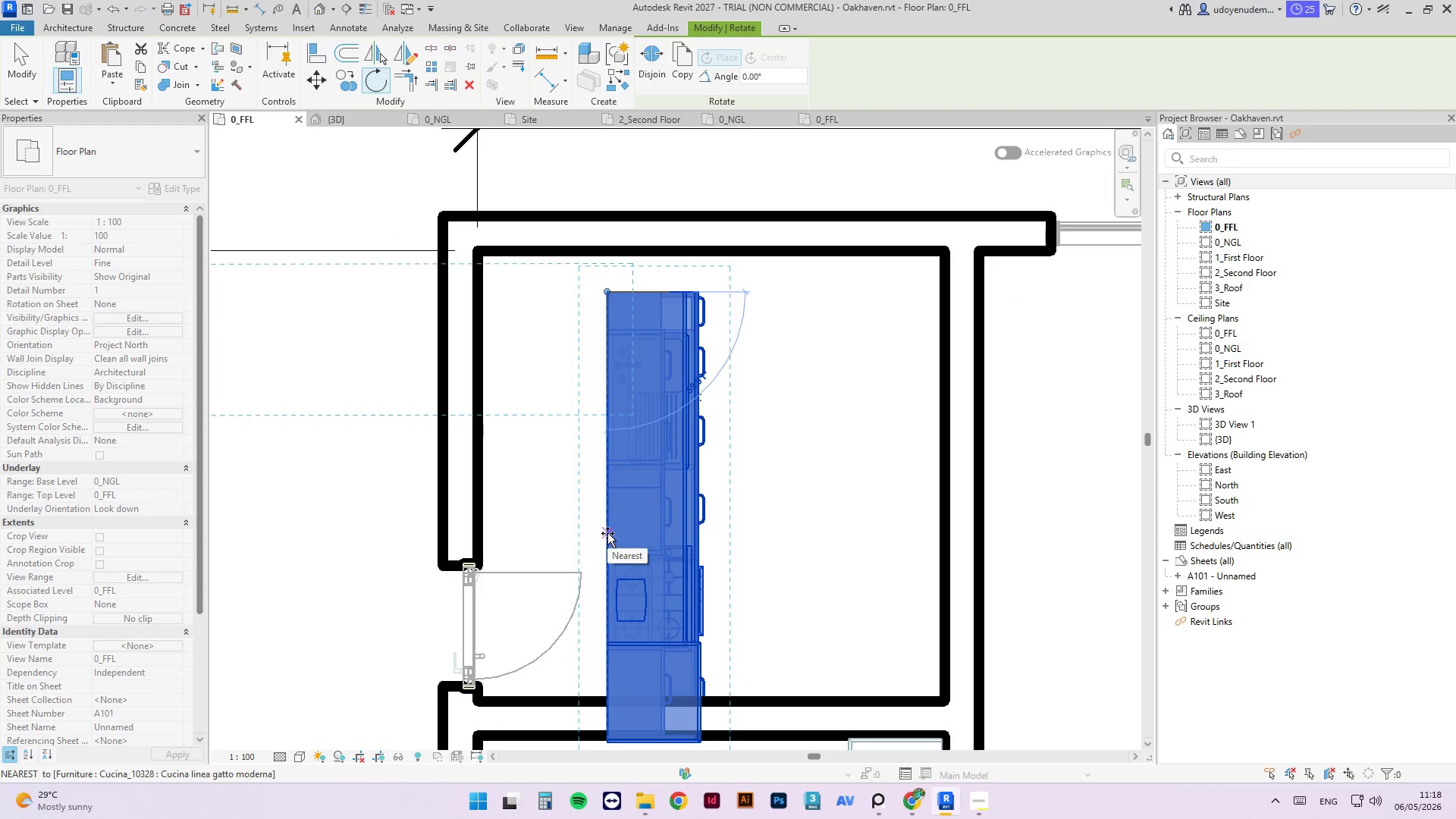 
left_click([609, 537])
 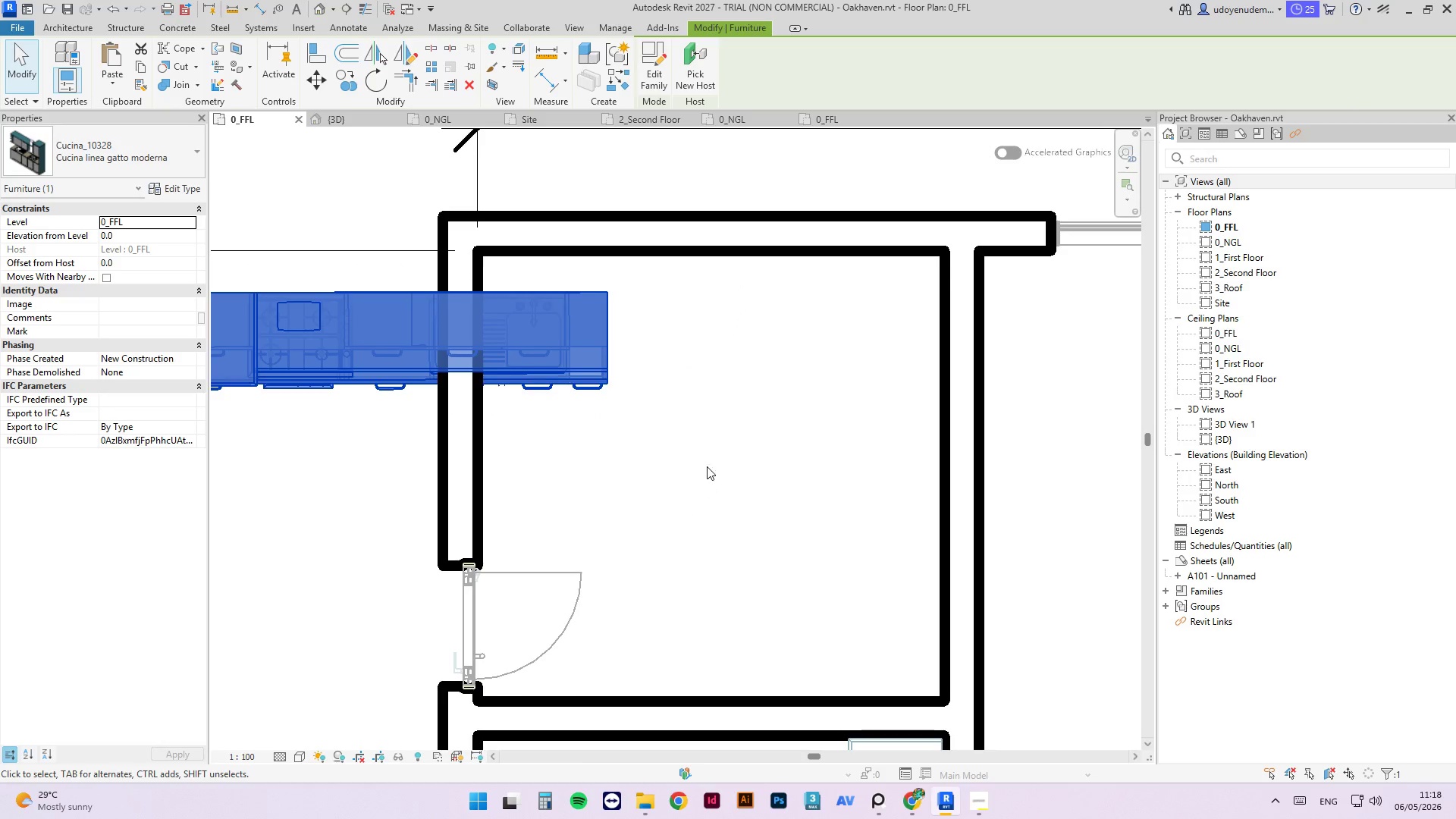 
key(Escape)
 